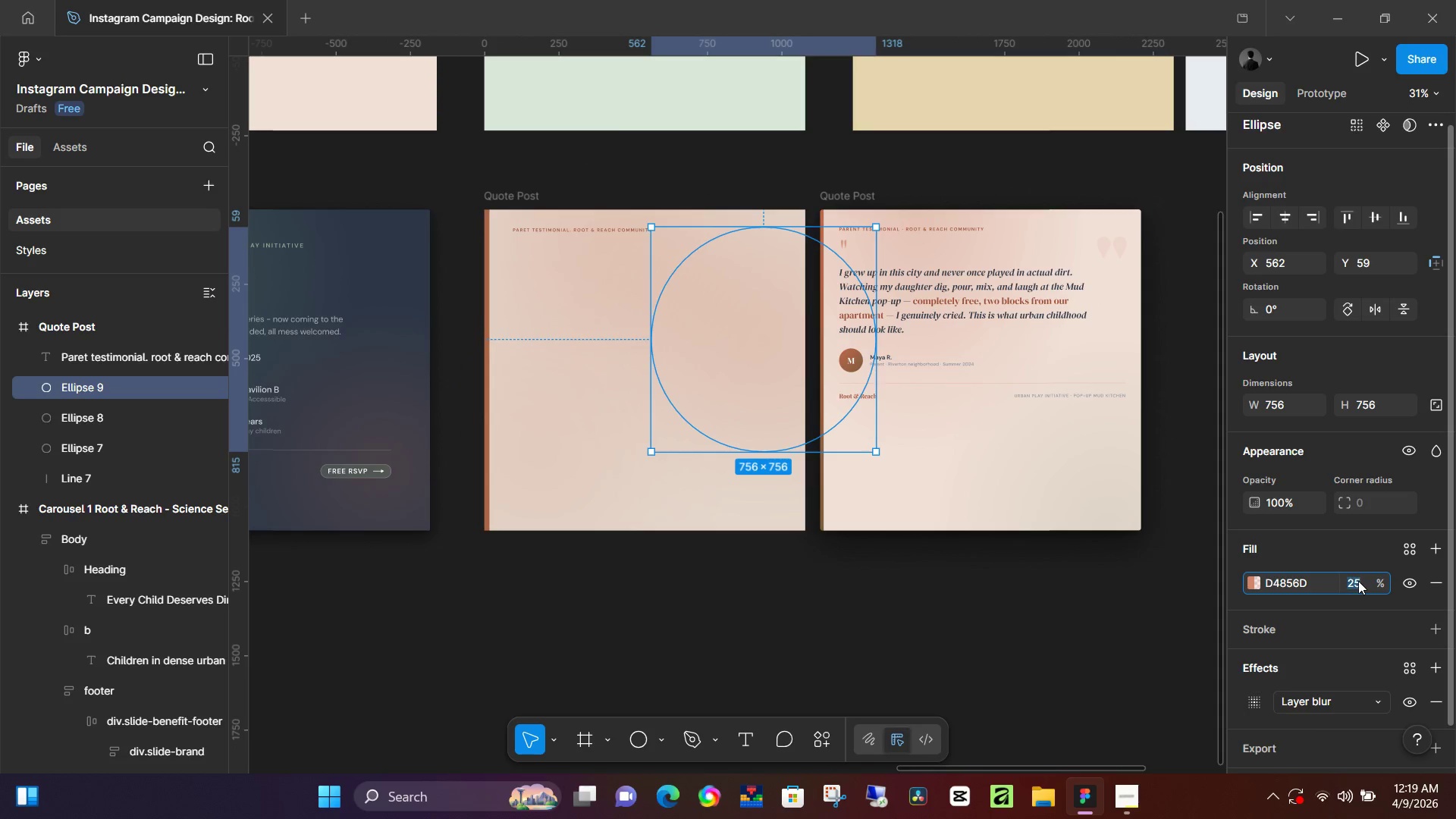 
type(20)
 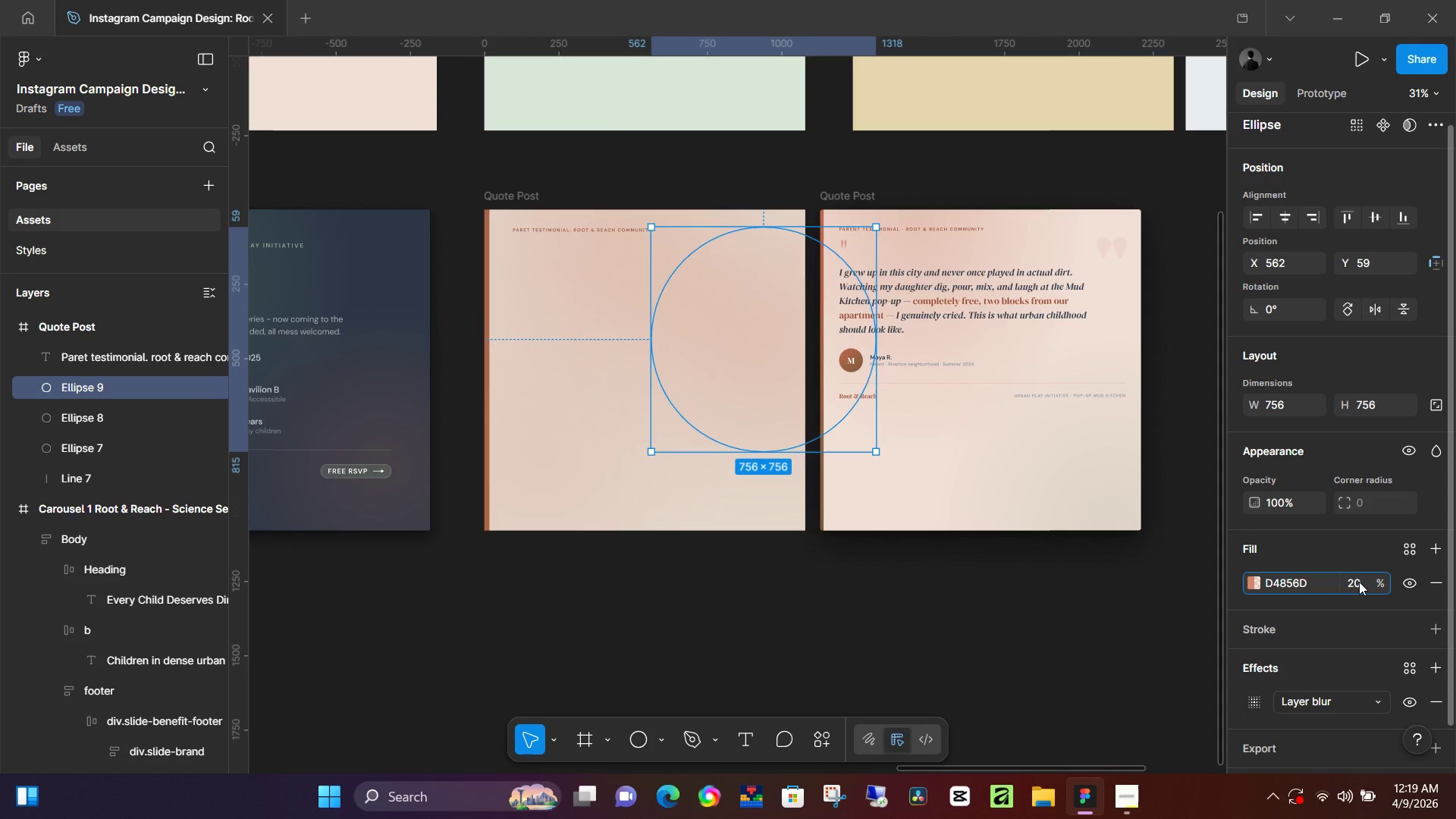 
key(Enter)
 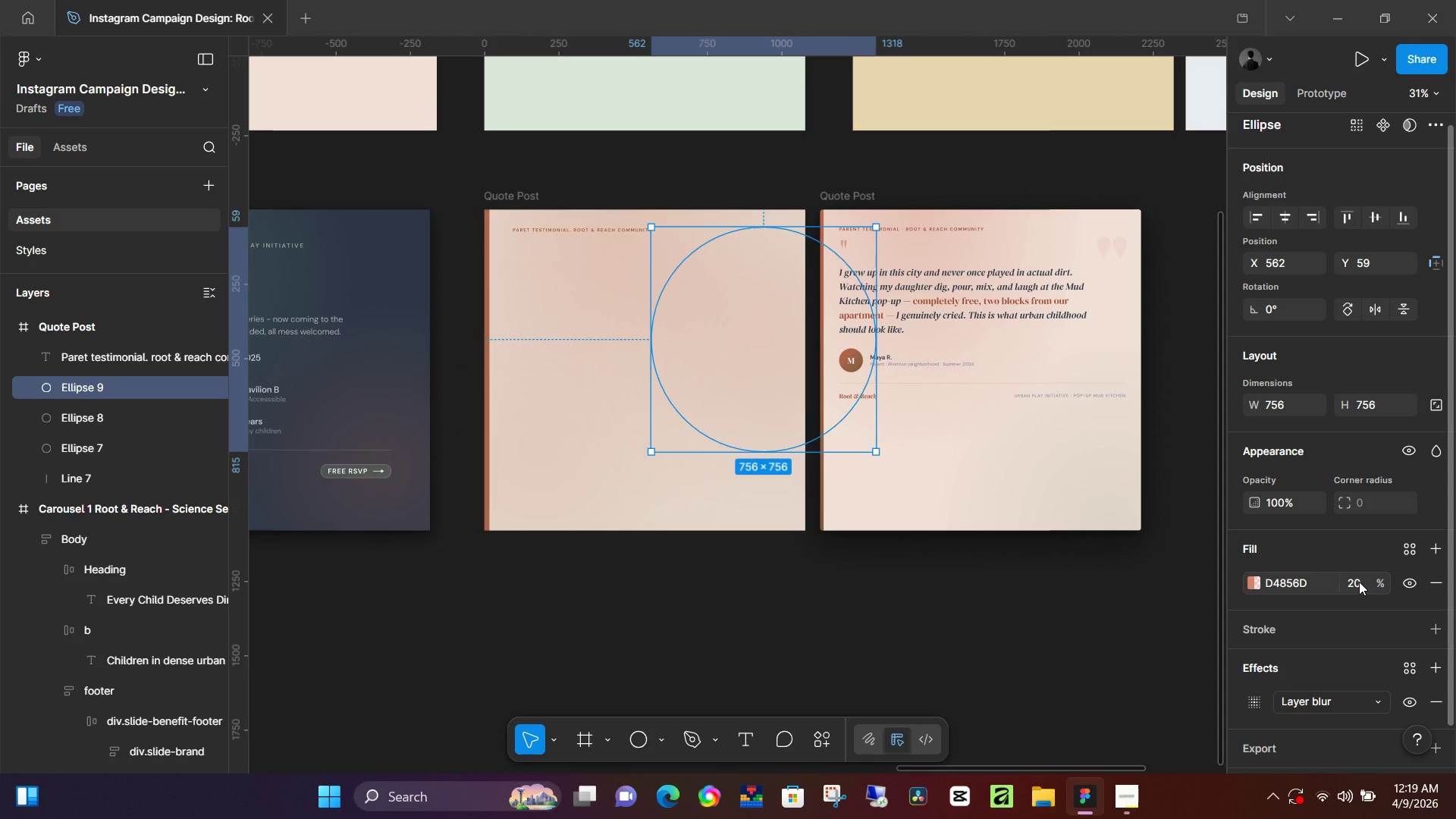 
wait(6.77)
 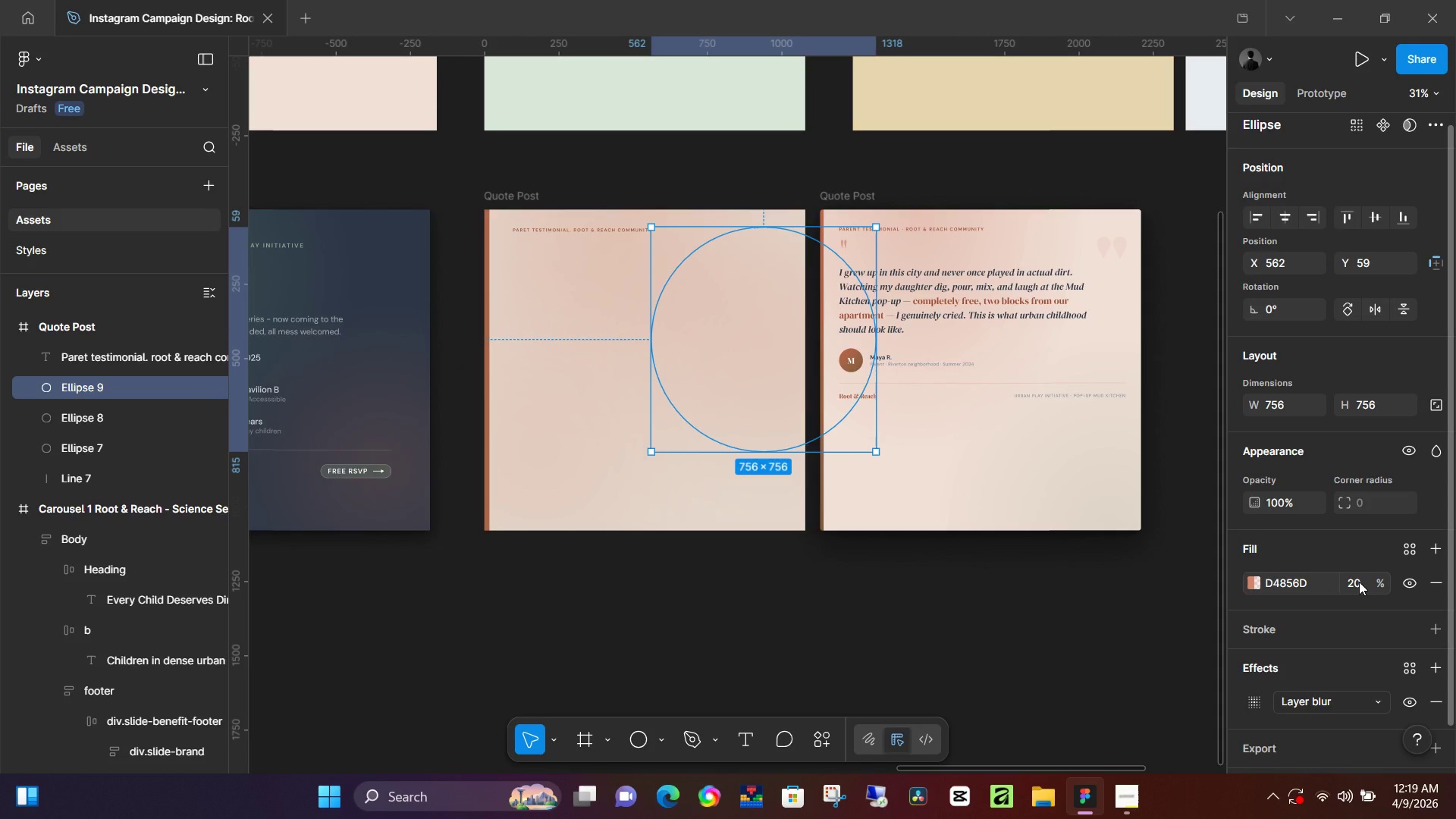 
left_click([1046, 622])
 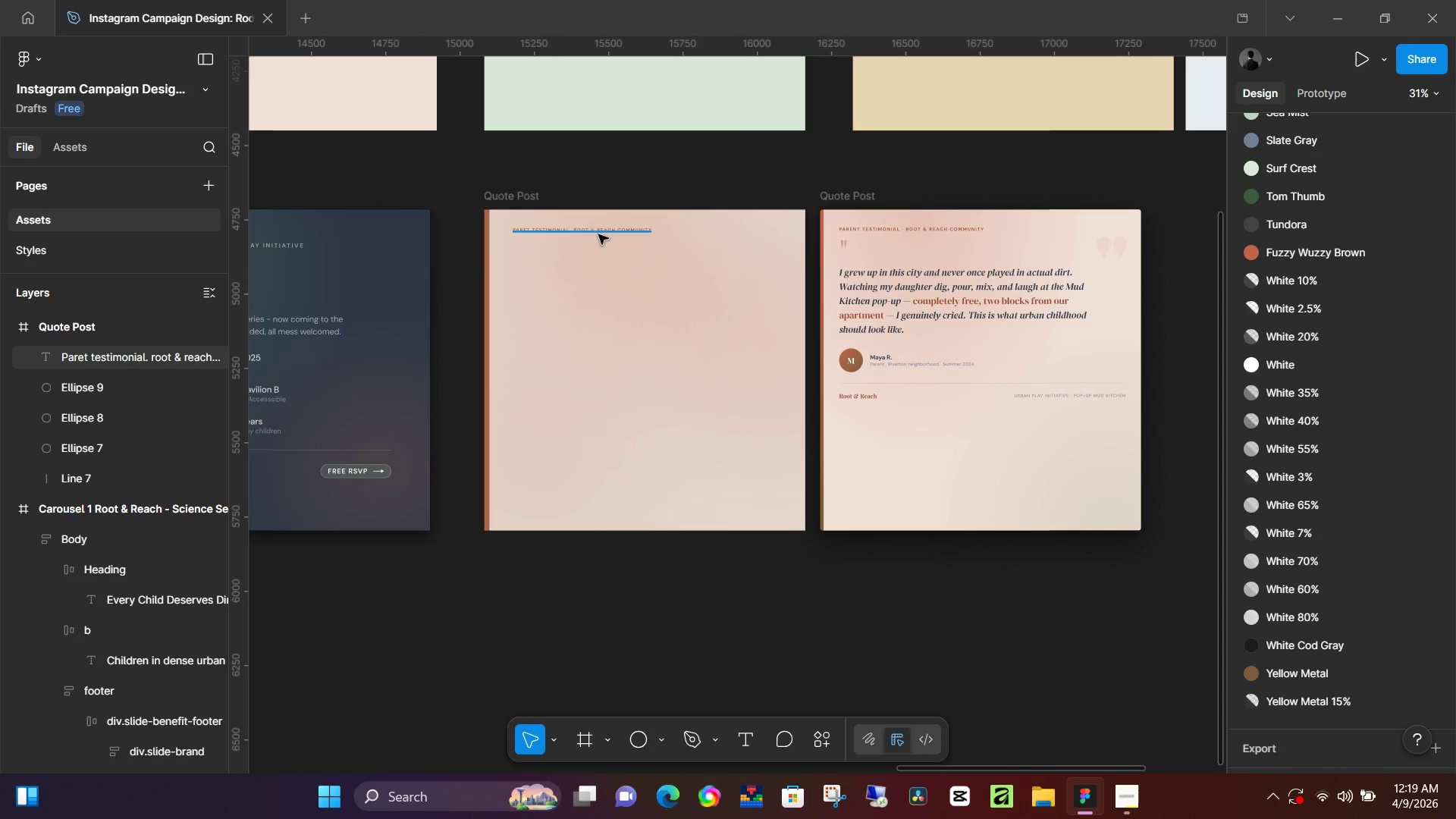 
left_click([607, 232])
 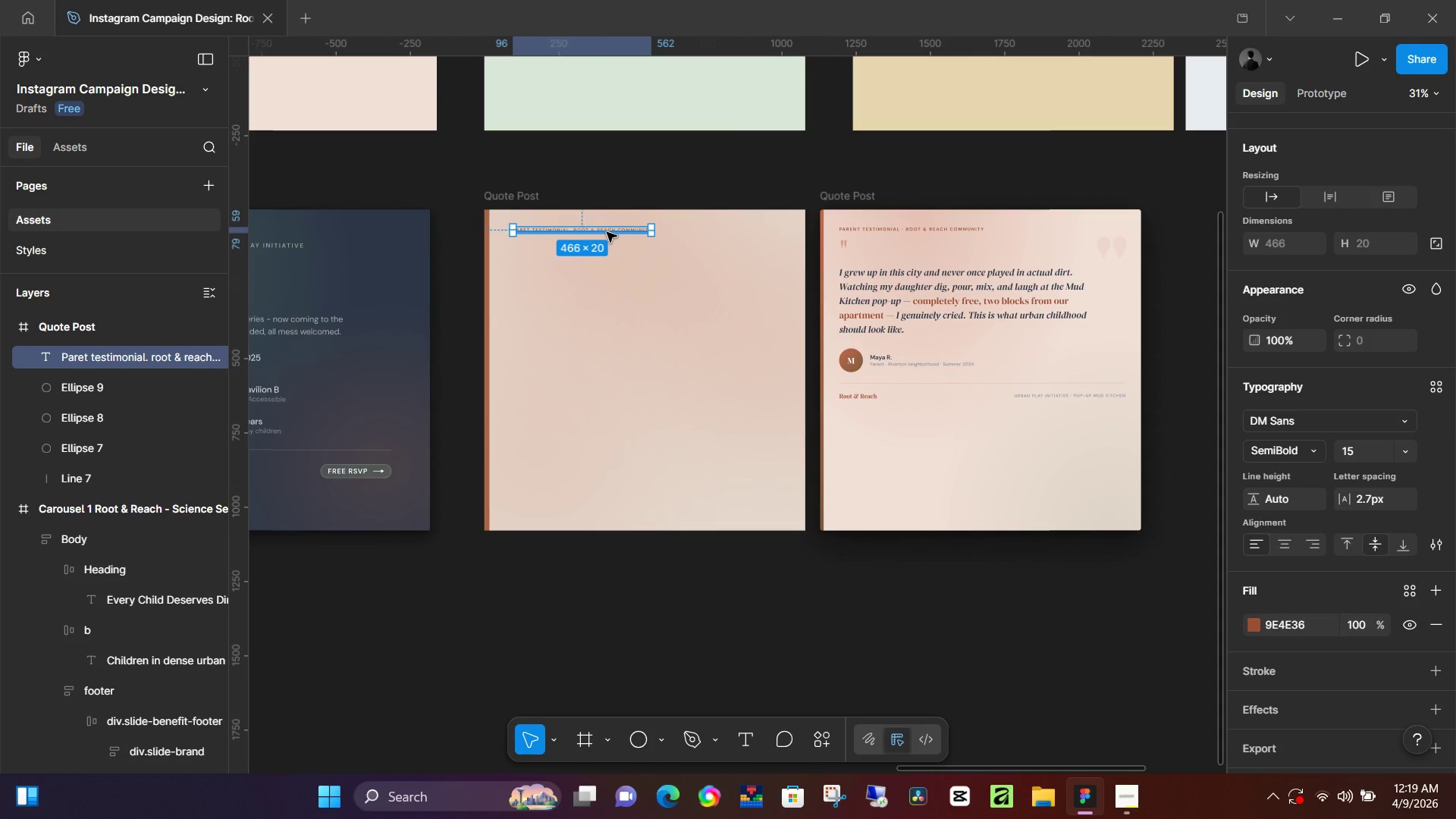 
key(K)
 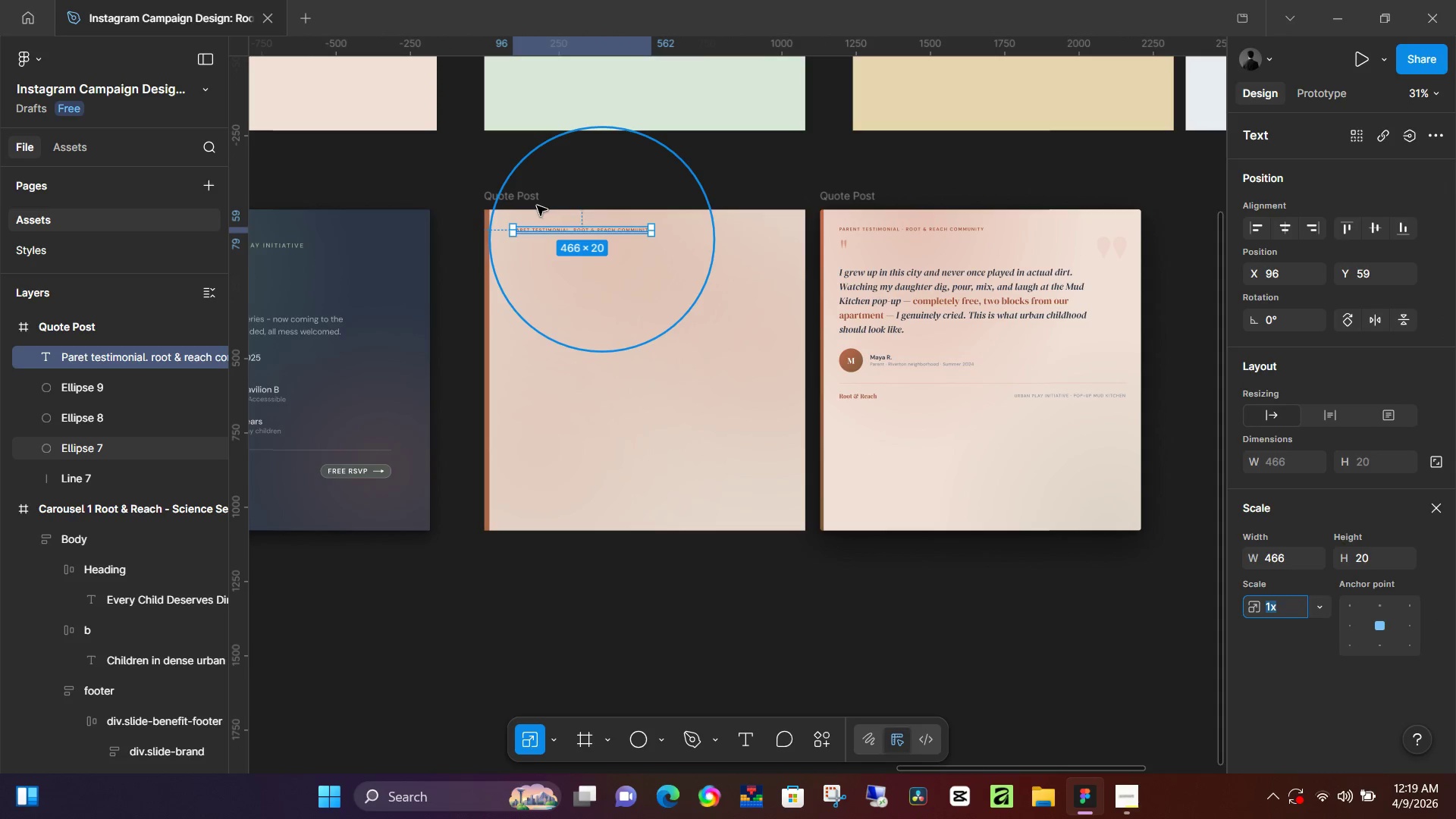 
left_click([499, 196])
 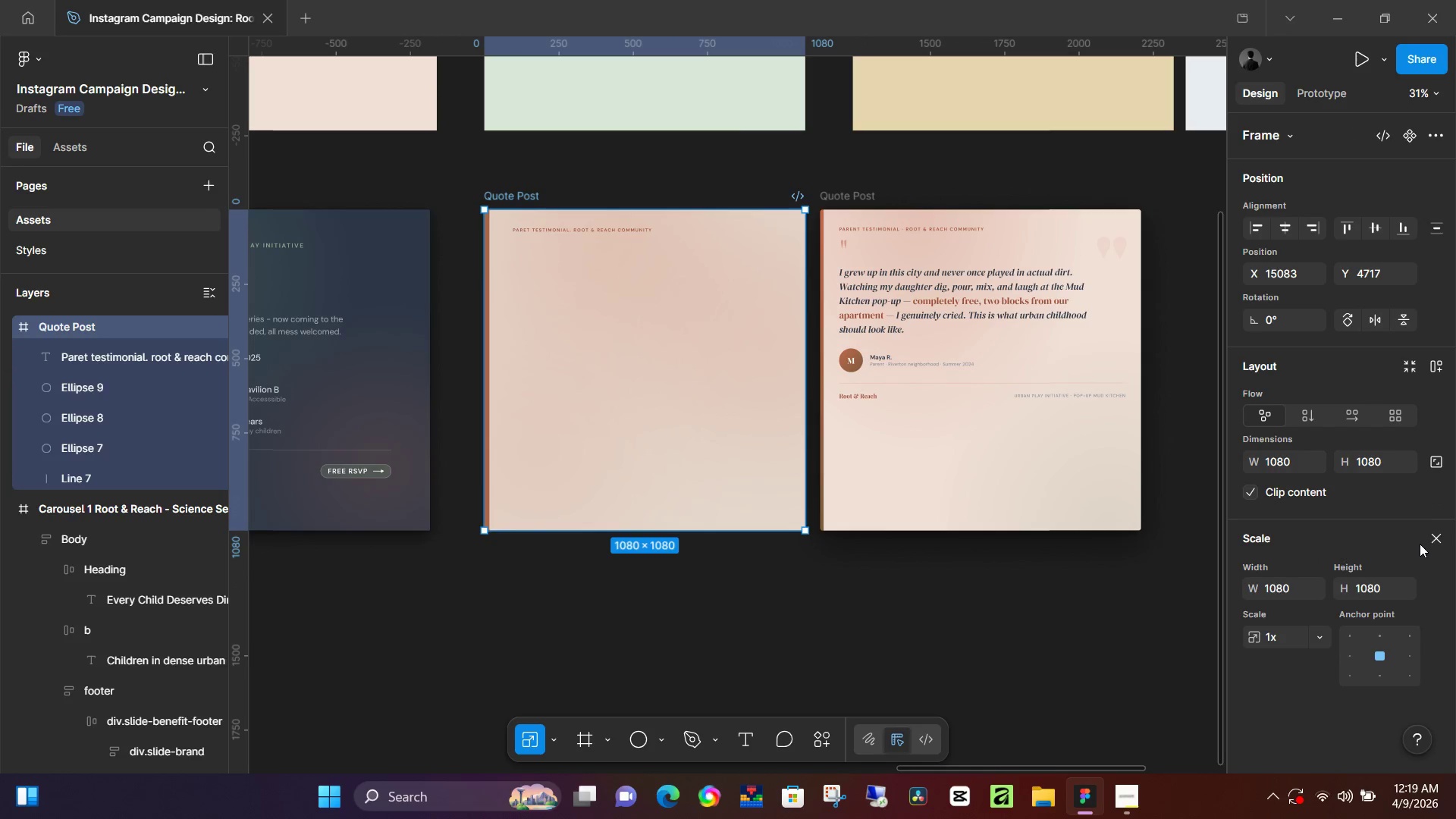 
left_click_drag(start_coordinate=[1423, 538], to_coordinate=[1428, 535])
 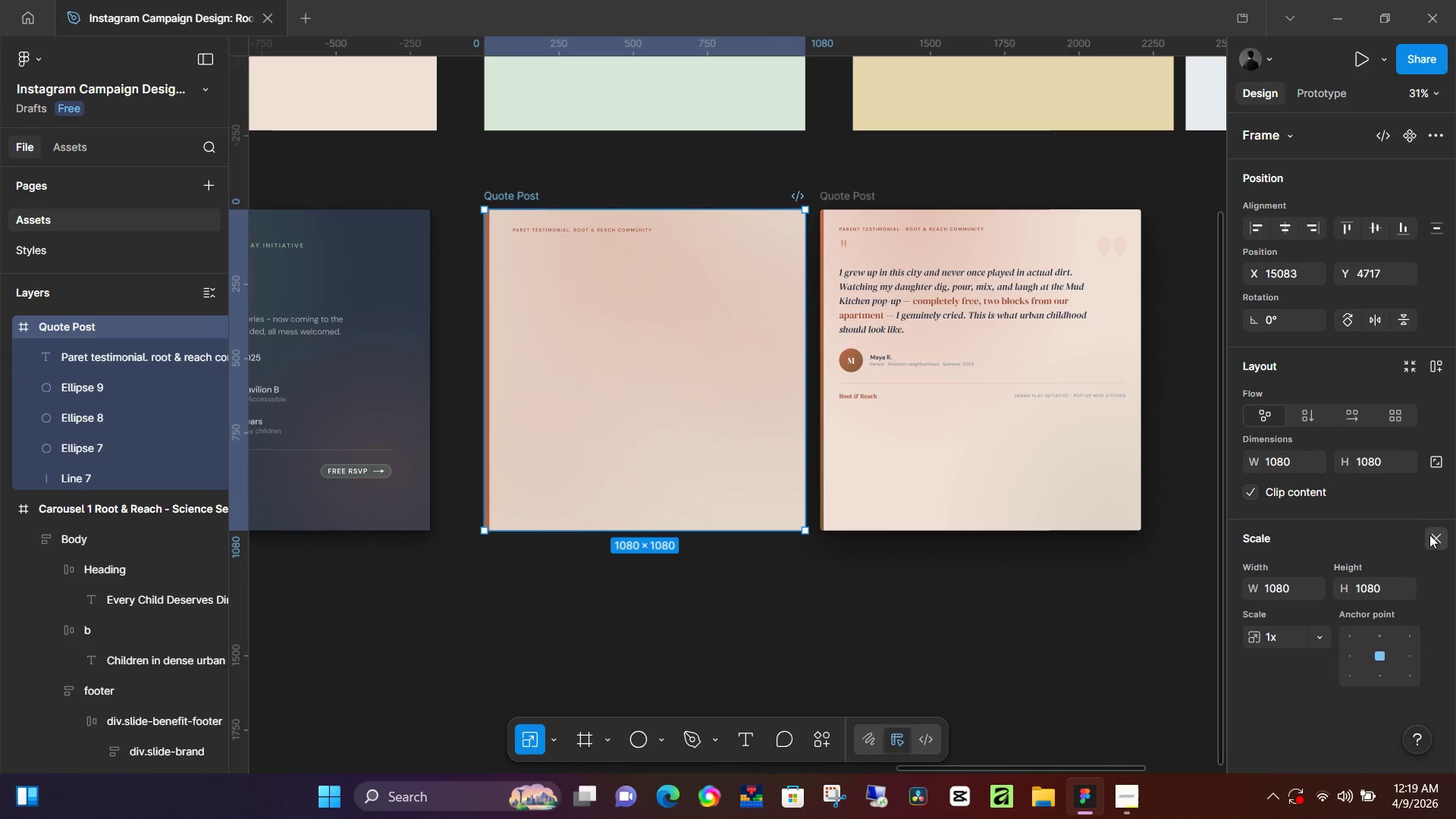 
double_click([1429, 535])
 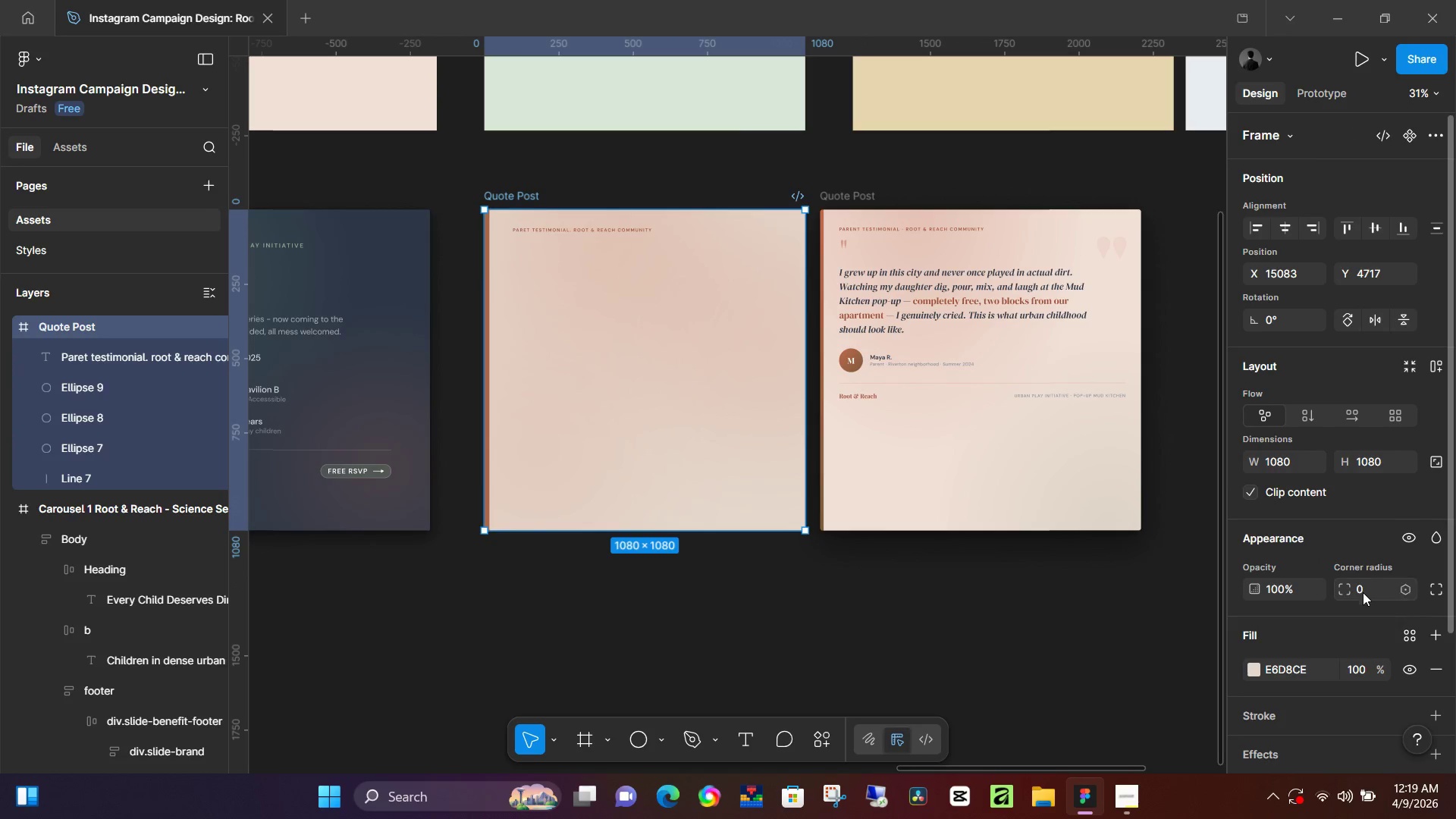 
scroll: coordinate [1360, 601], scroll_direction: down, amount: 3.0
 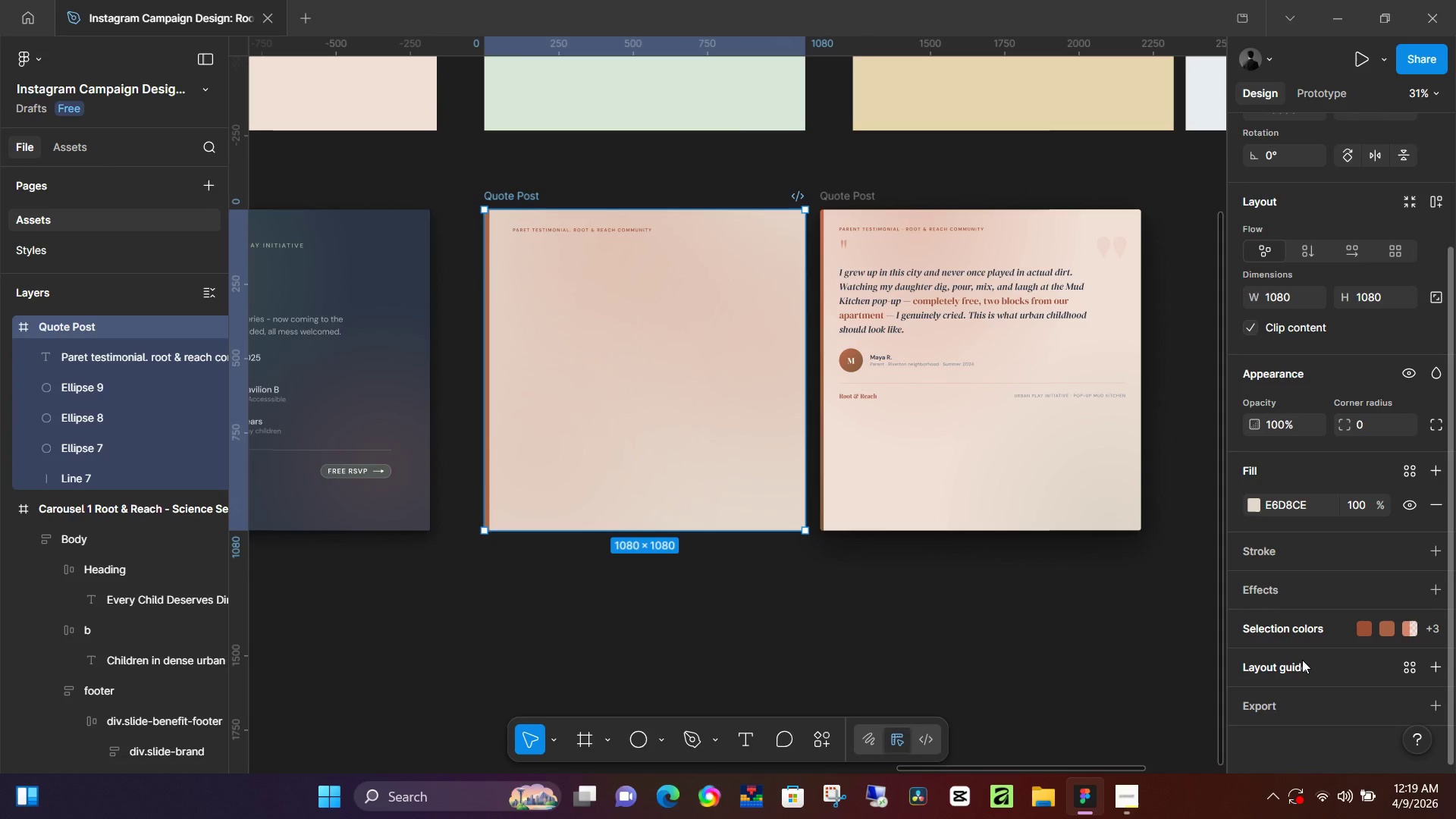 
left_click([1302, 660])
 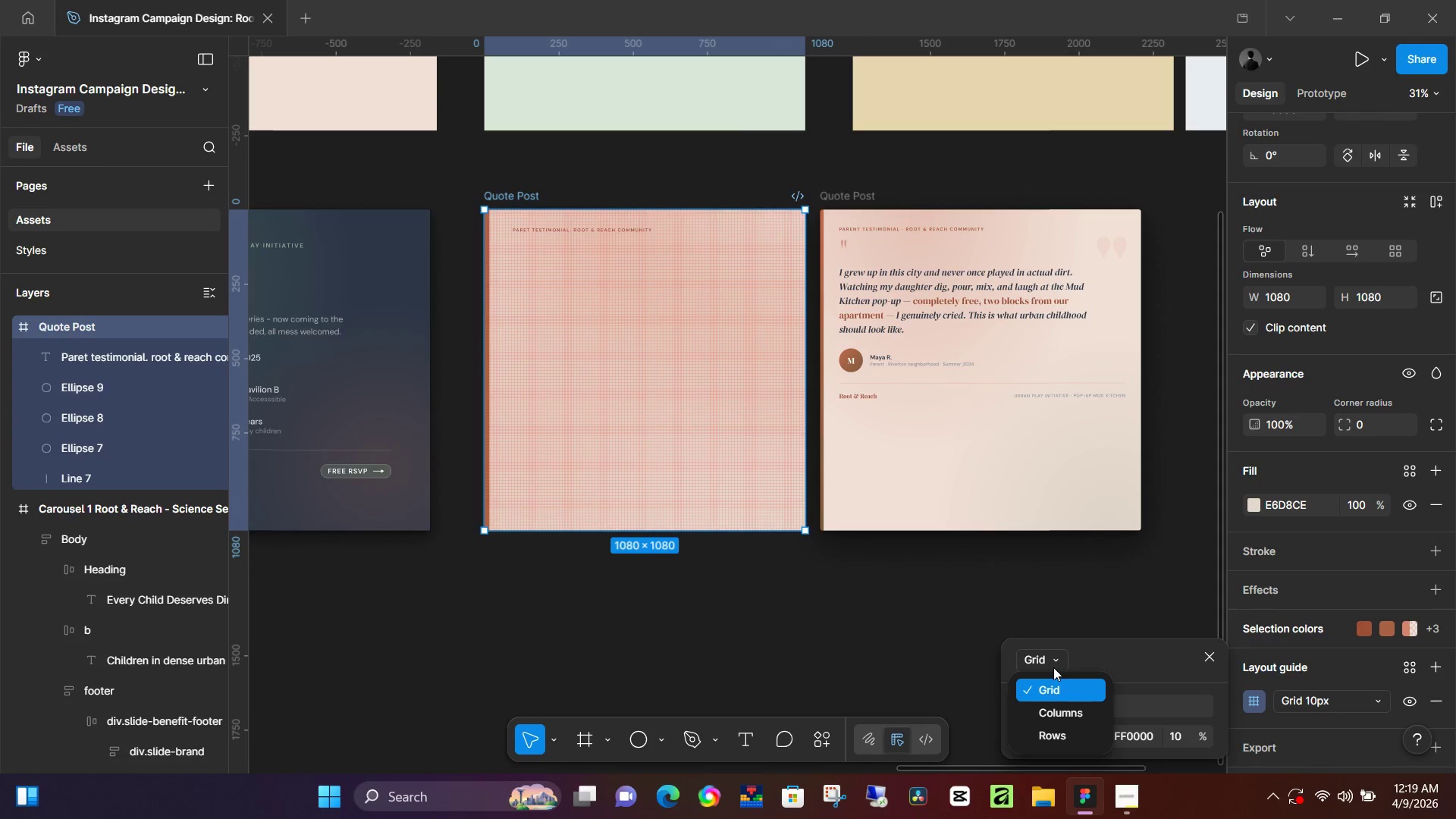 
left_click([1057, 712])
 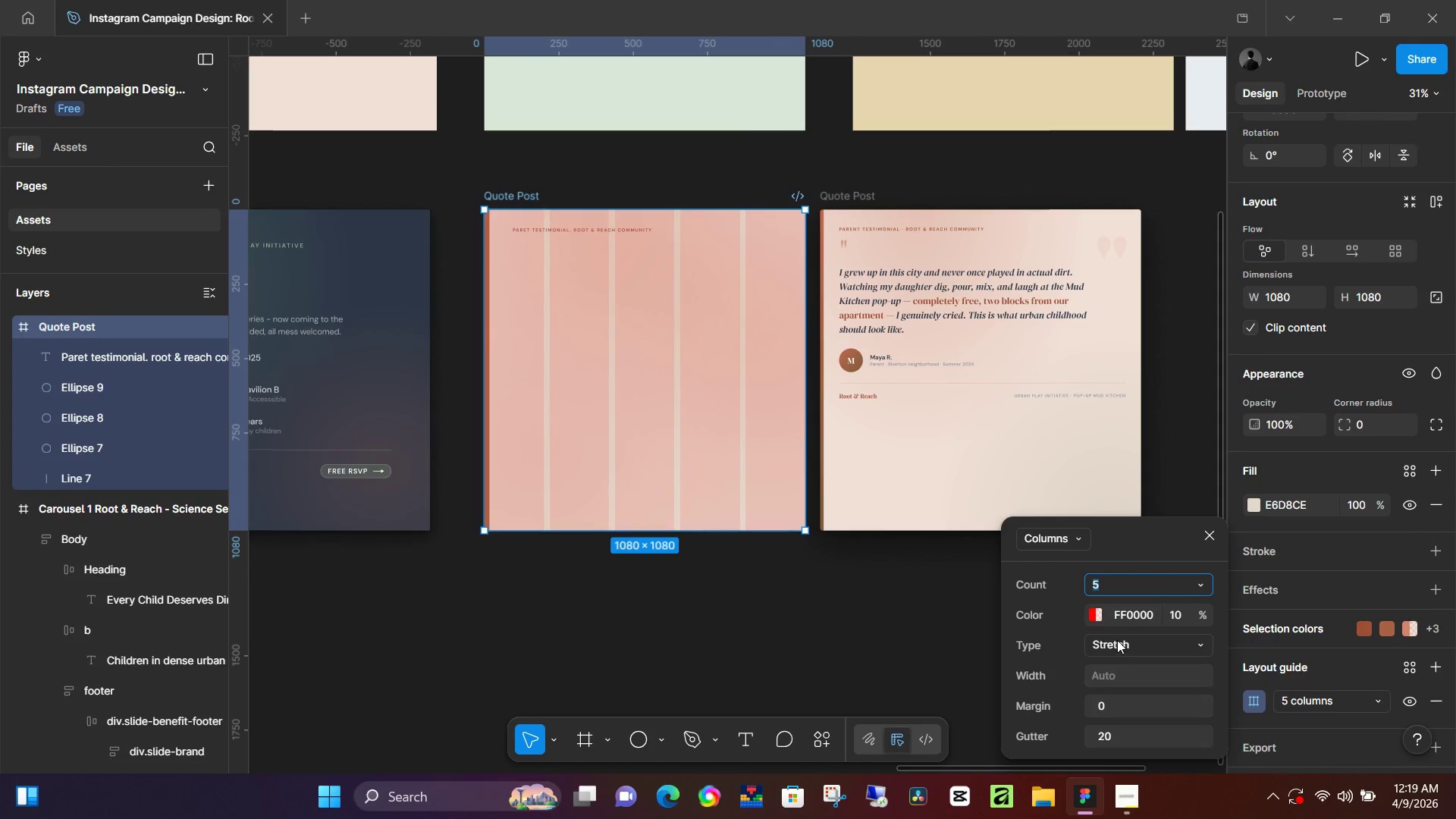 
type(12)
 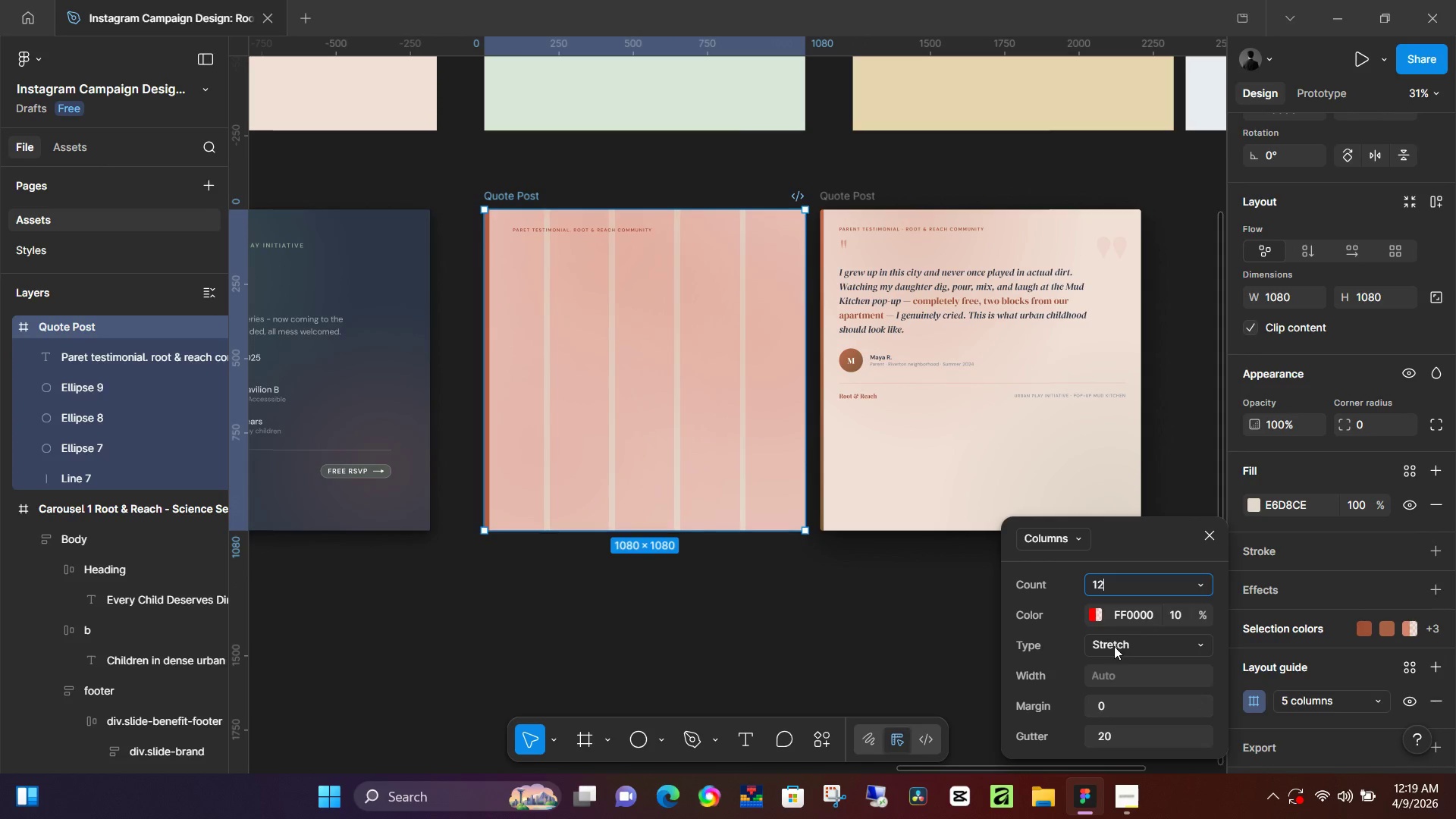 
left_click([1114, 646])
 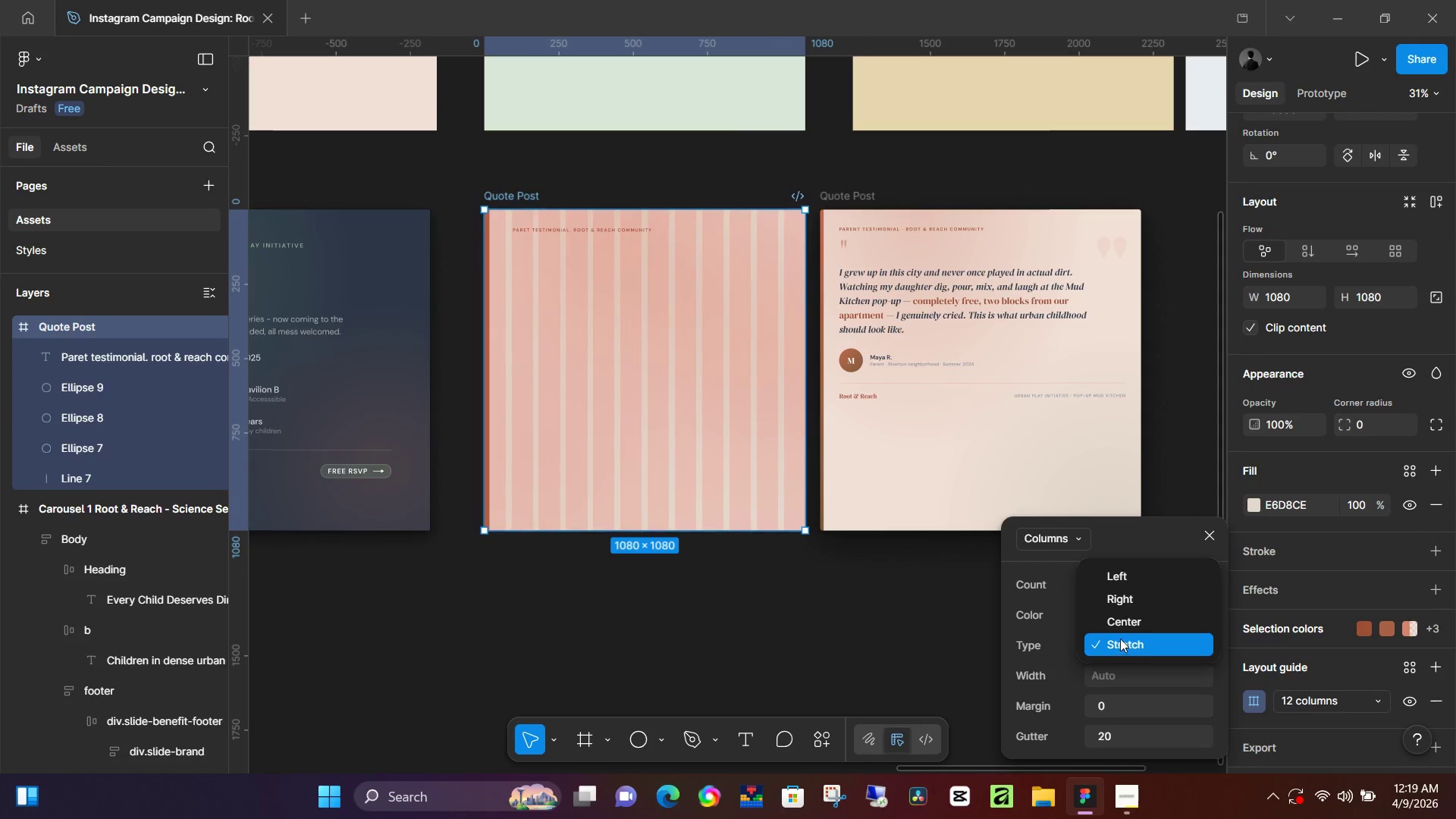 
left_click([1126, 626])
 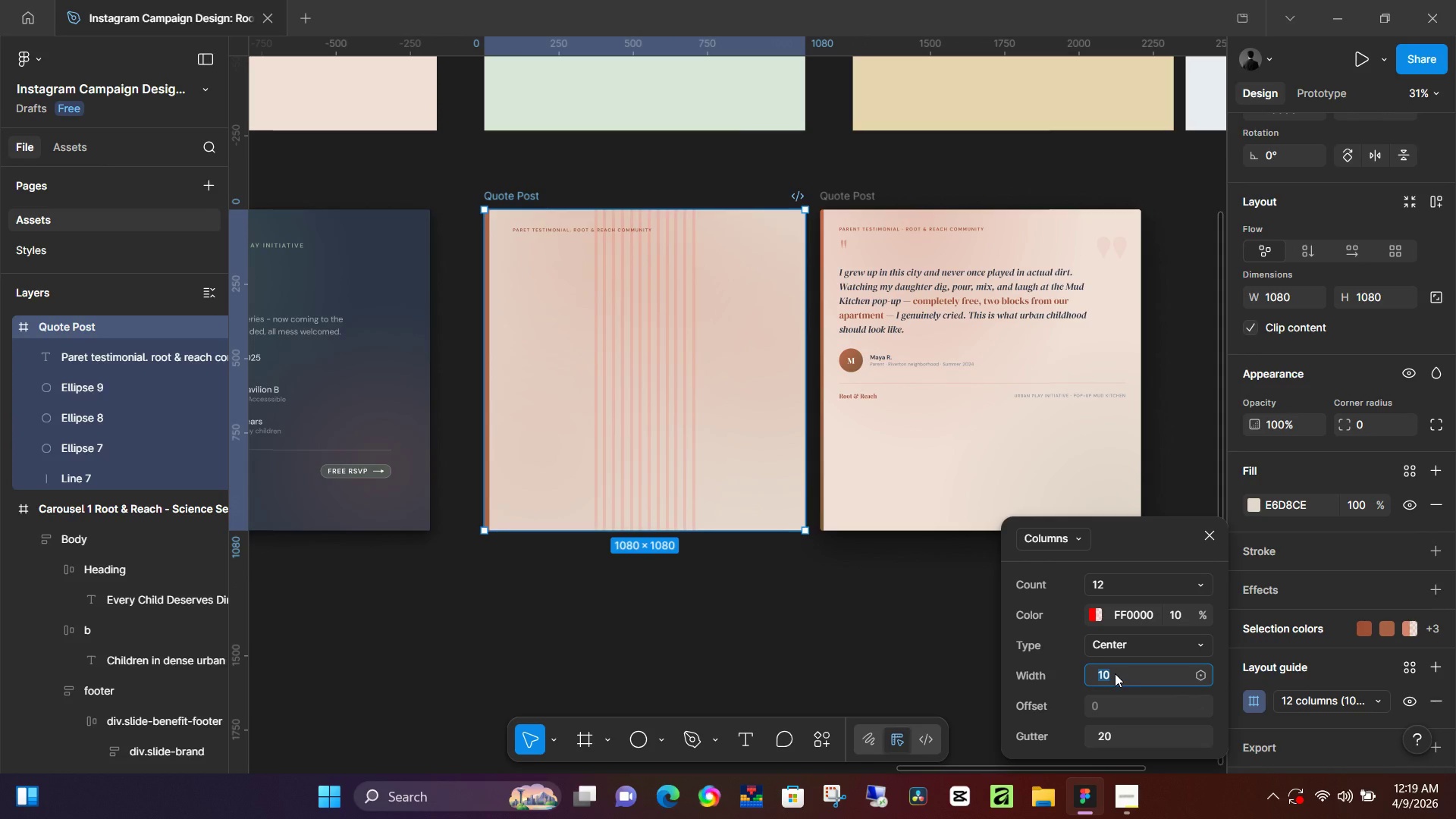 
type(85)
 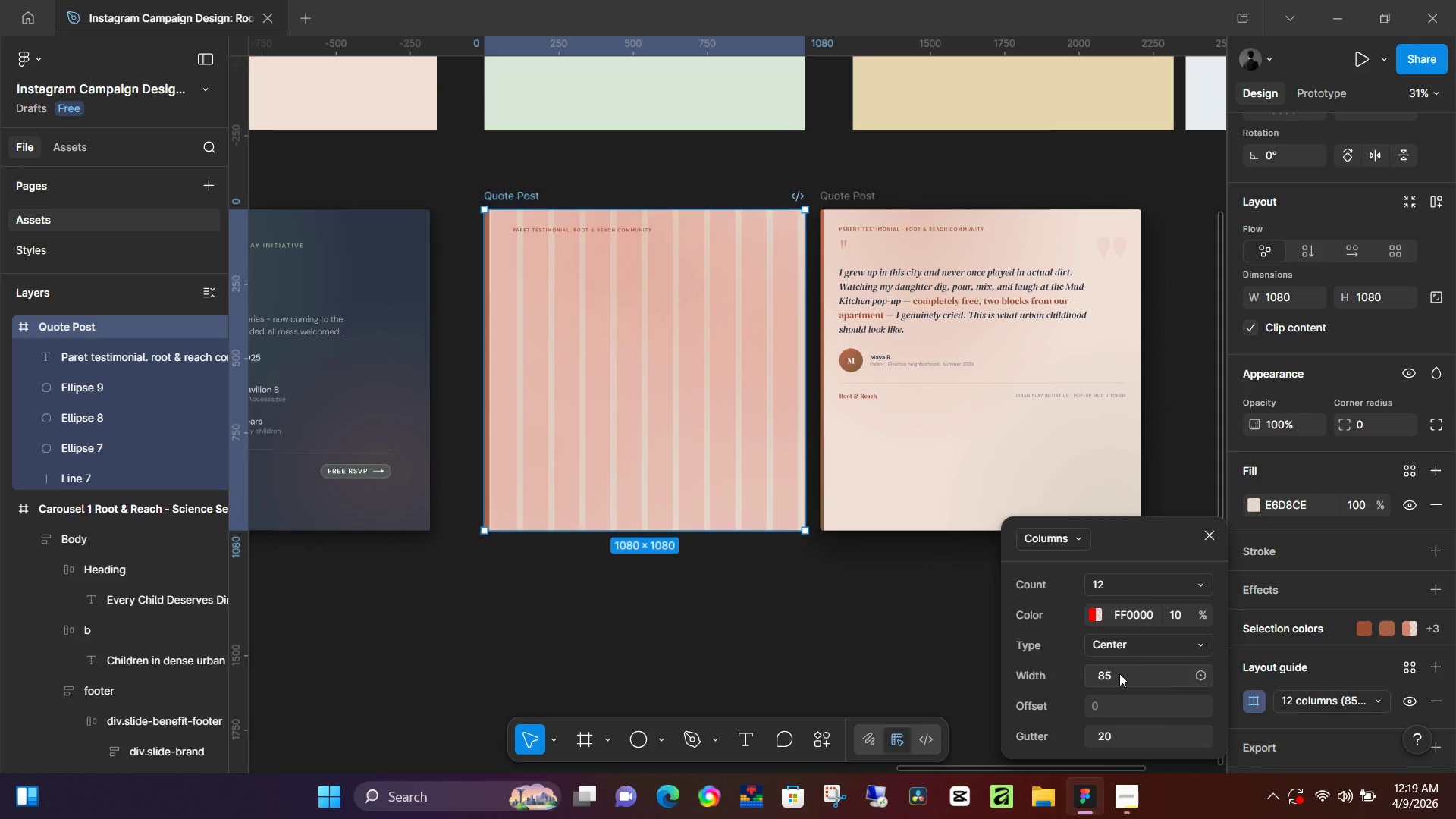 
key(Enter)
 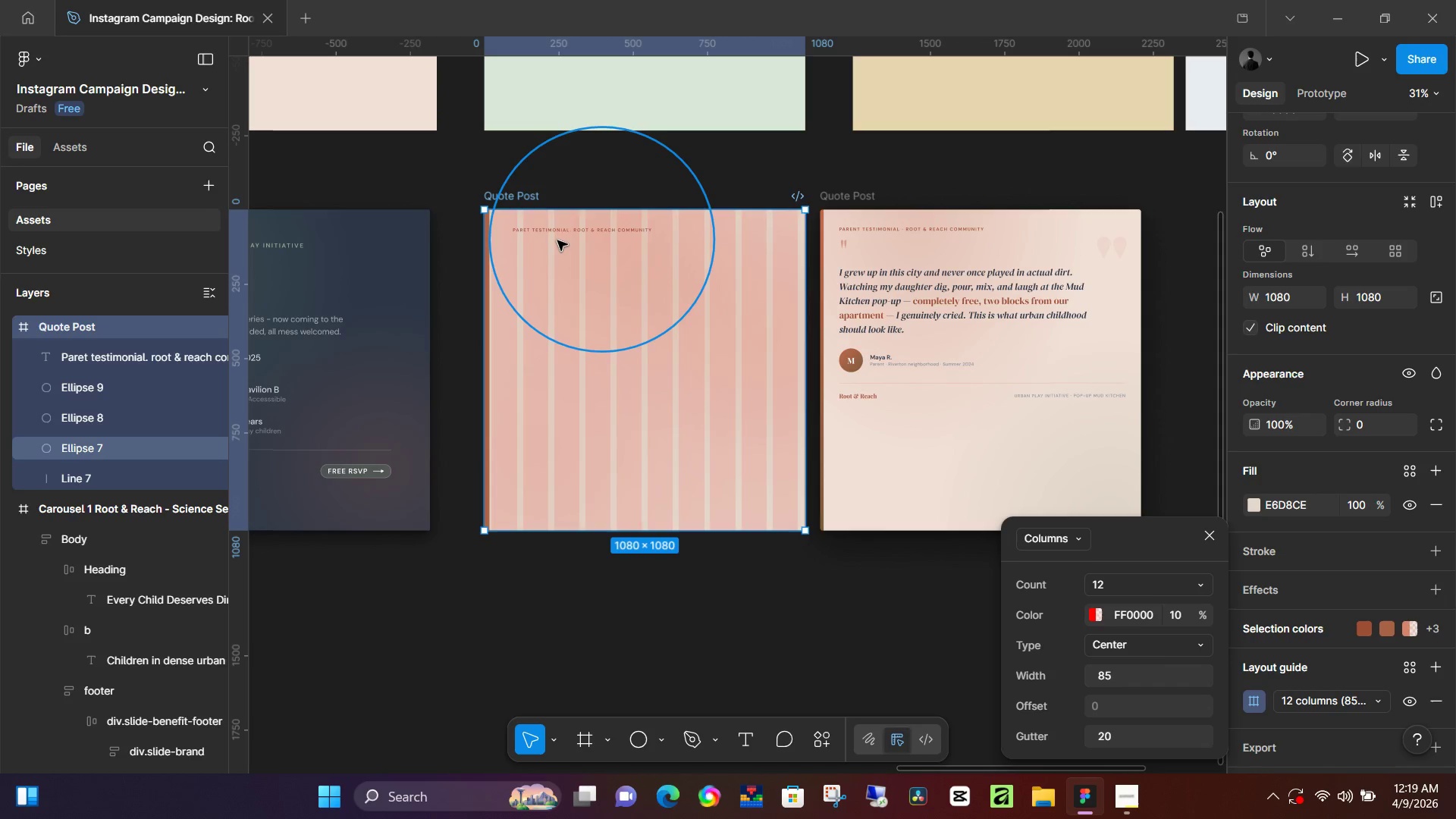 
hold_key(key=ControlLeft, duration=0.58)
scroll: coordinate [564, 243], scroll_direction: up, amount: 7.0
 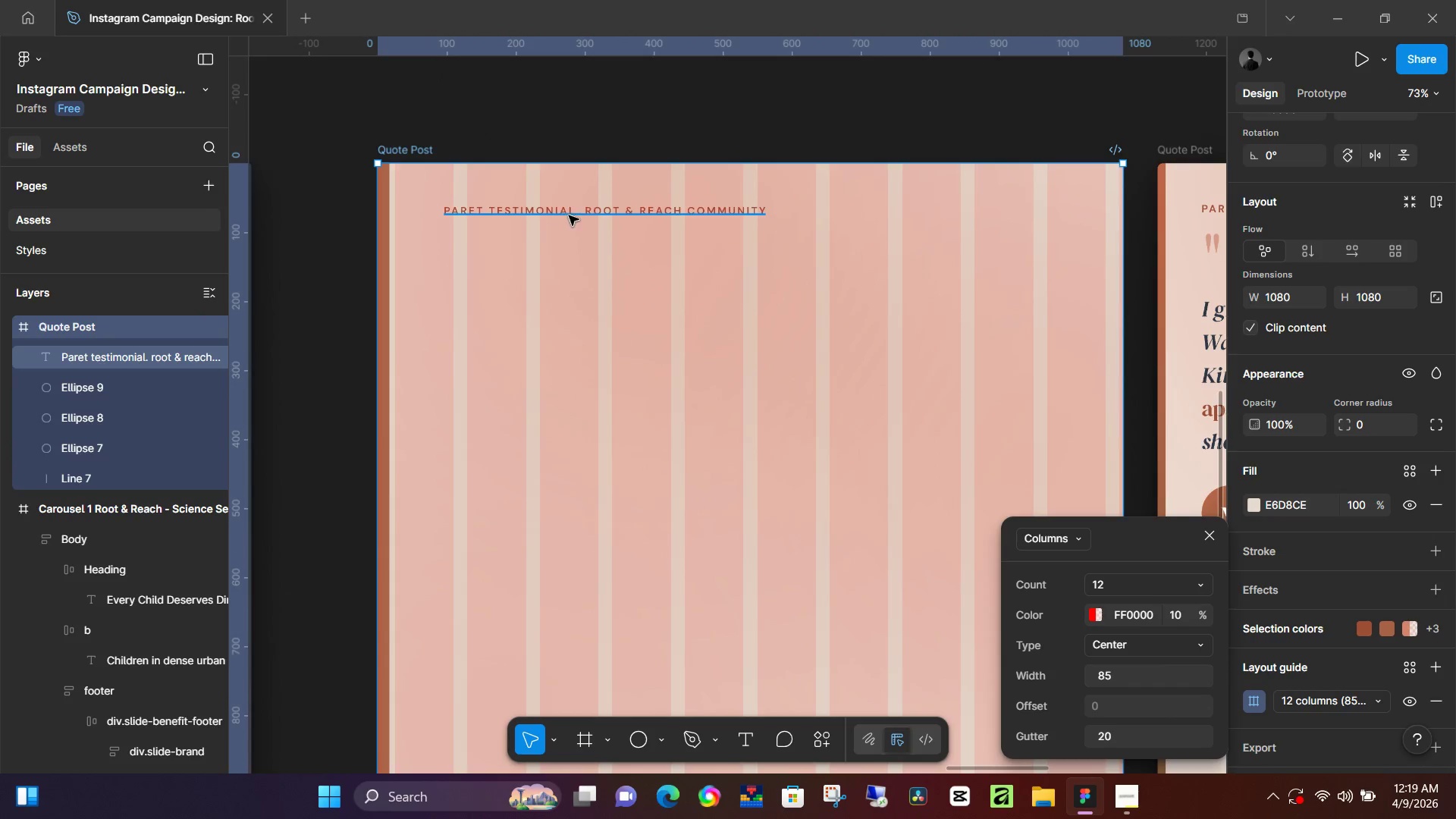 
left_click([569, 215])
 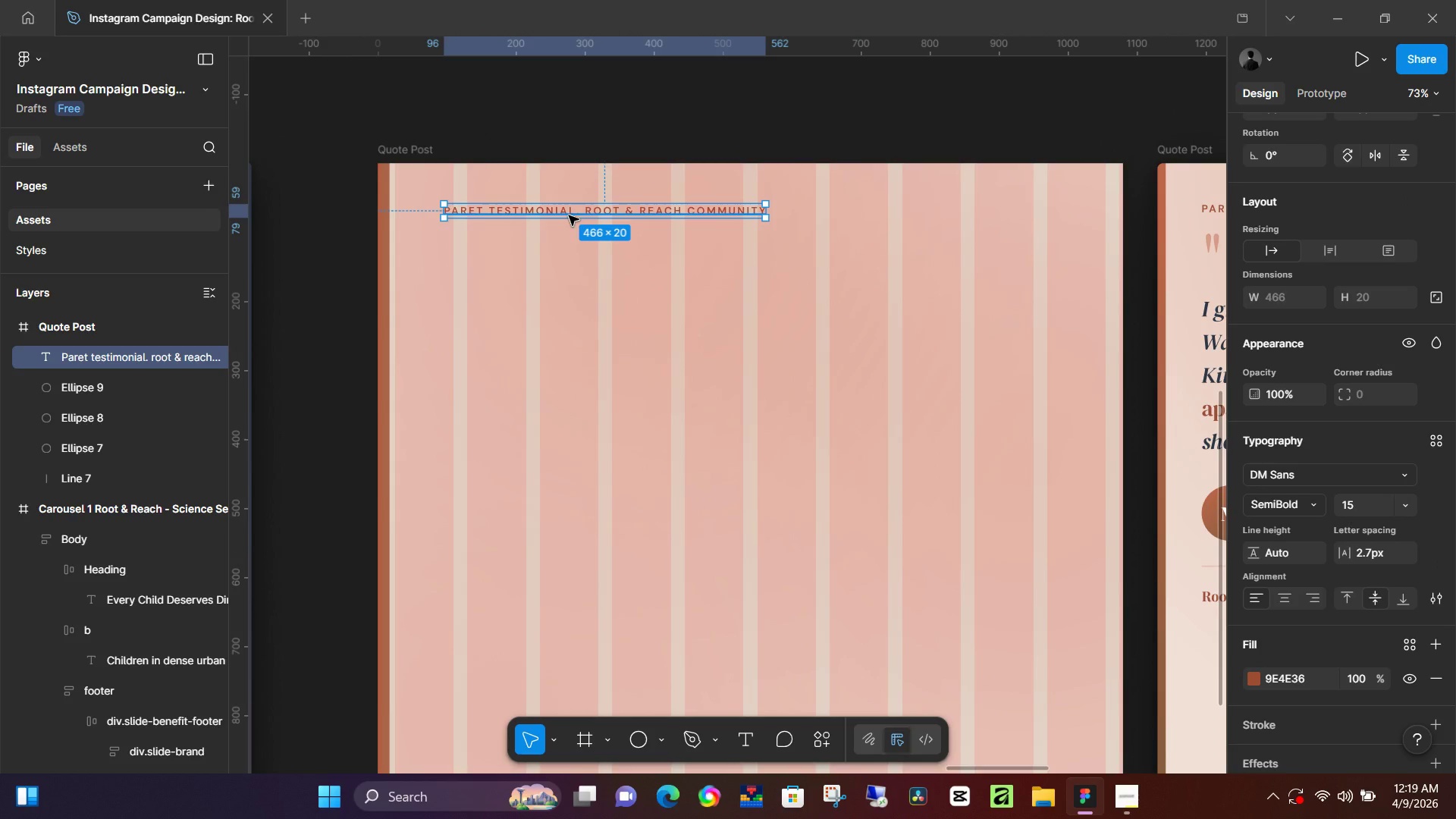 
key(K)
 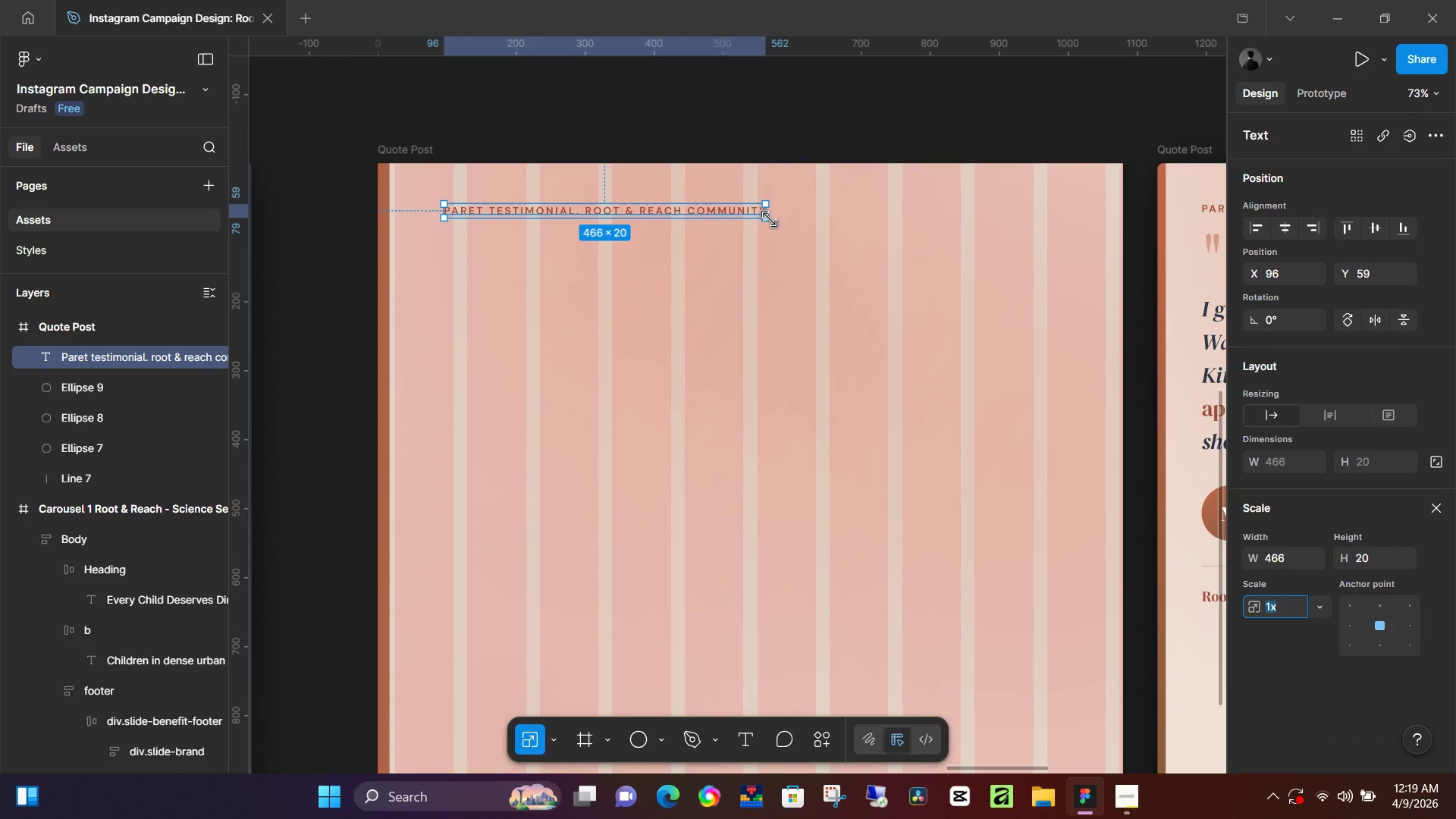 
left_click_drag(start_coordinate=[769, 219], to_coordinate=[796, 232])
 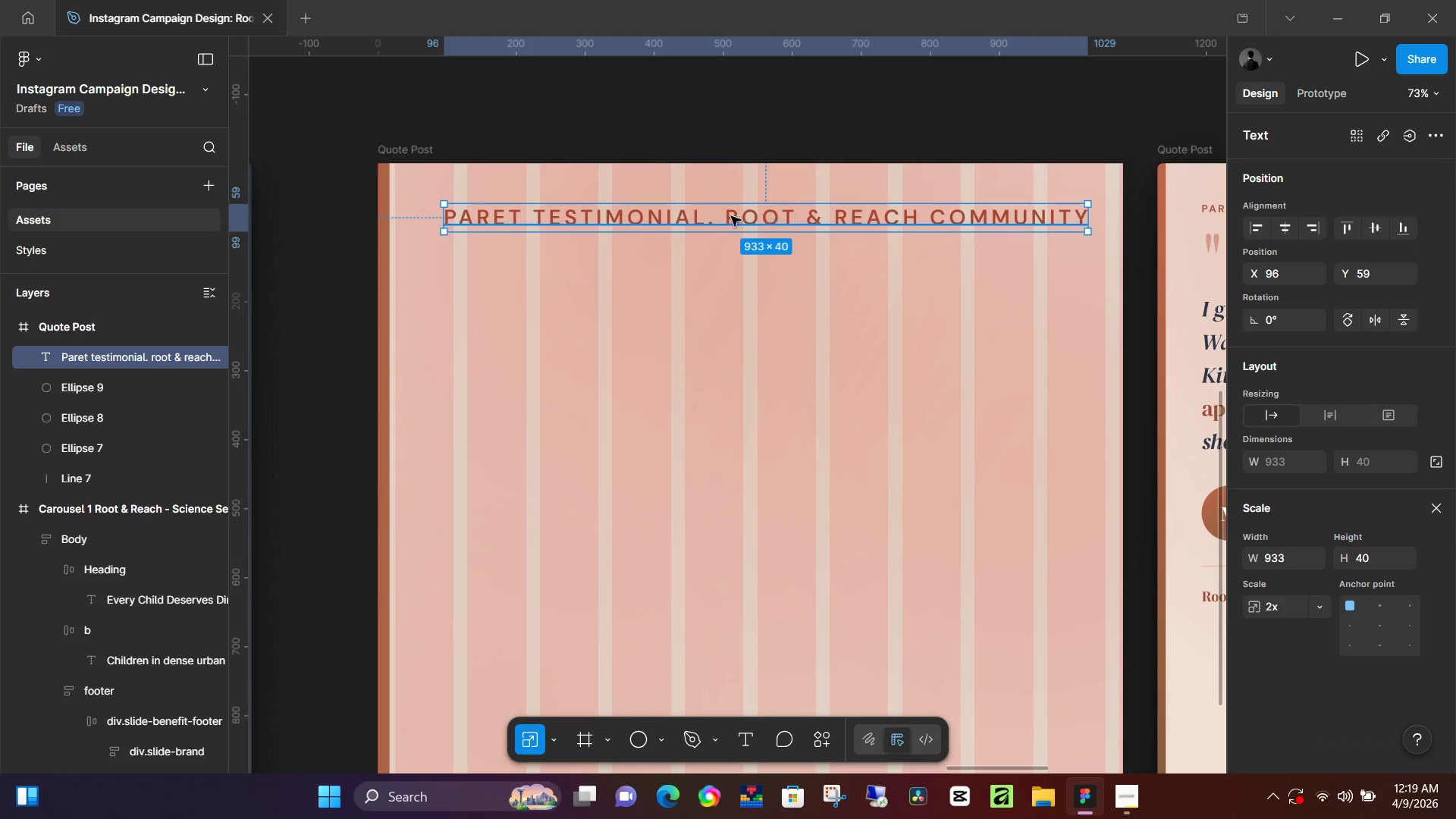 
double_click([729, 216])
 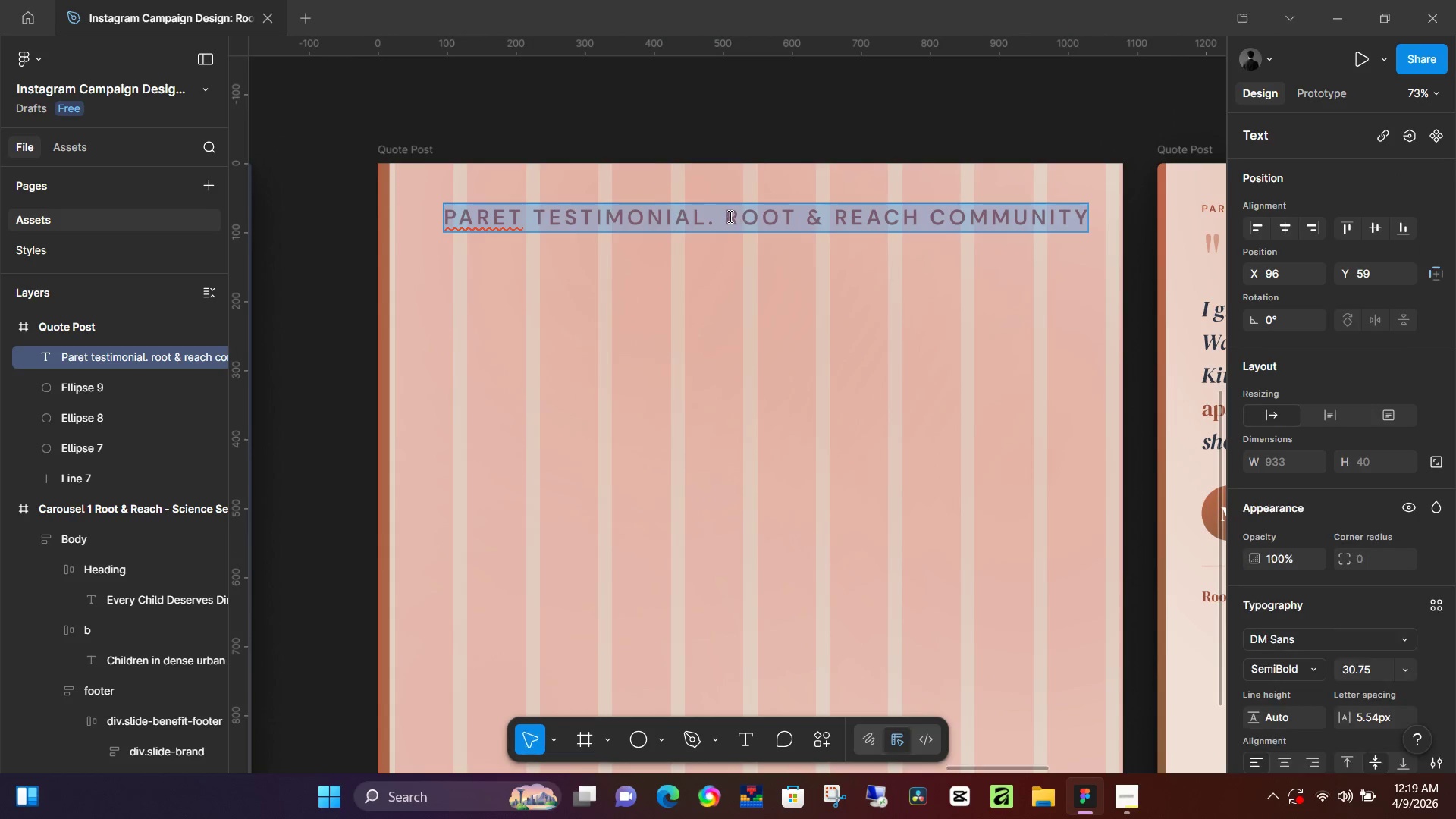 
triple_click([729, 216])
 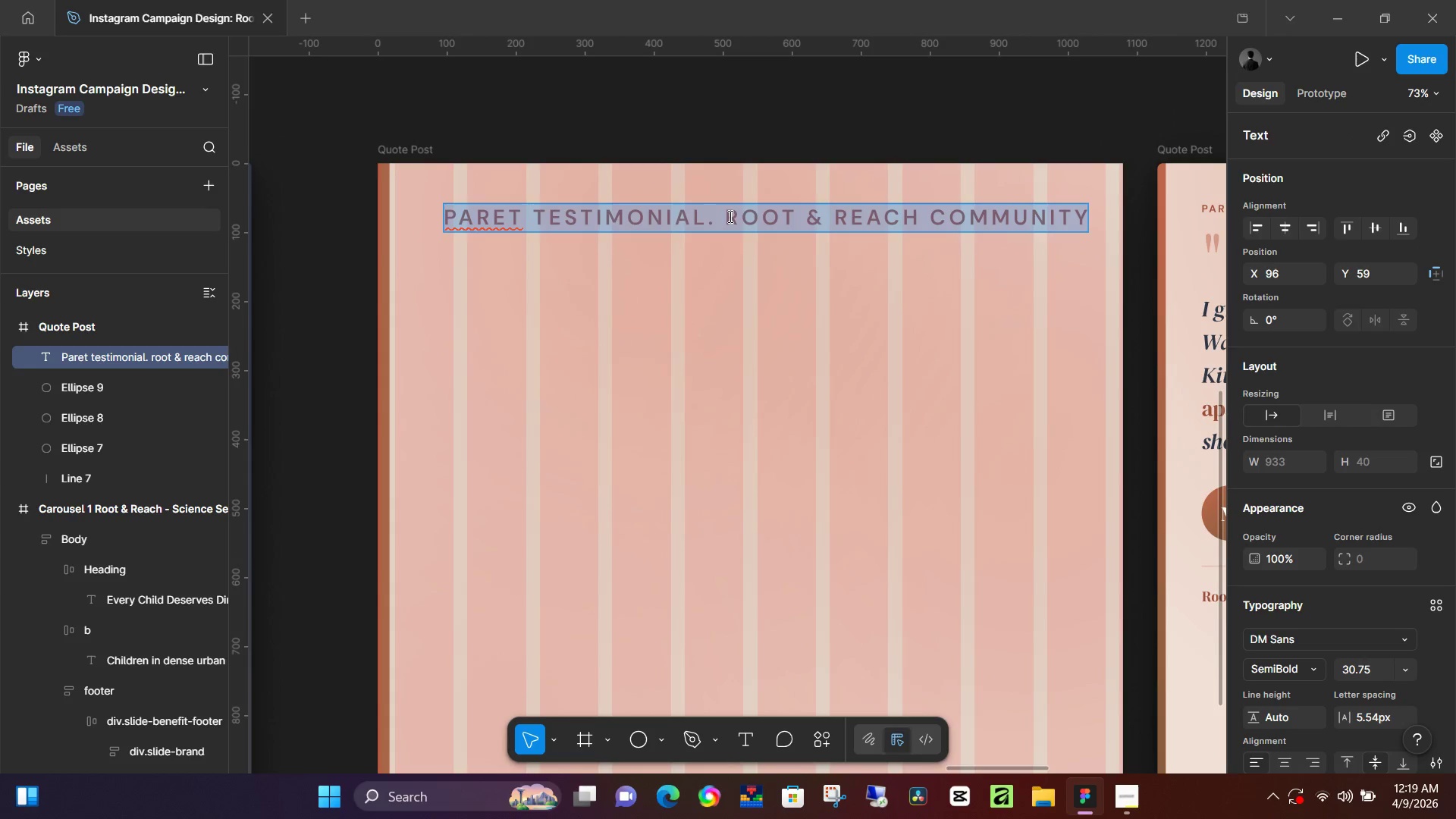 
triple_click([729, 216])
 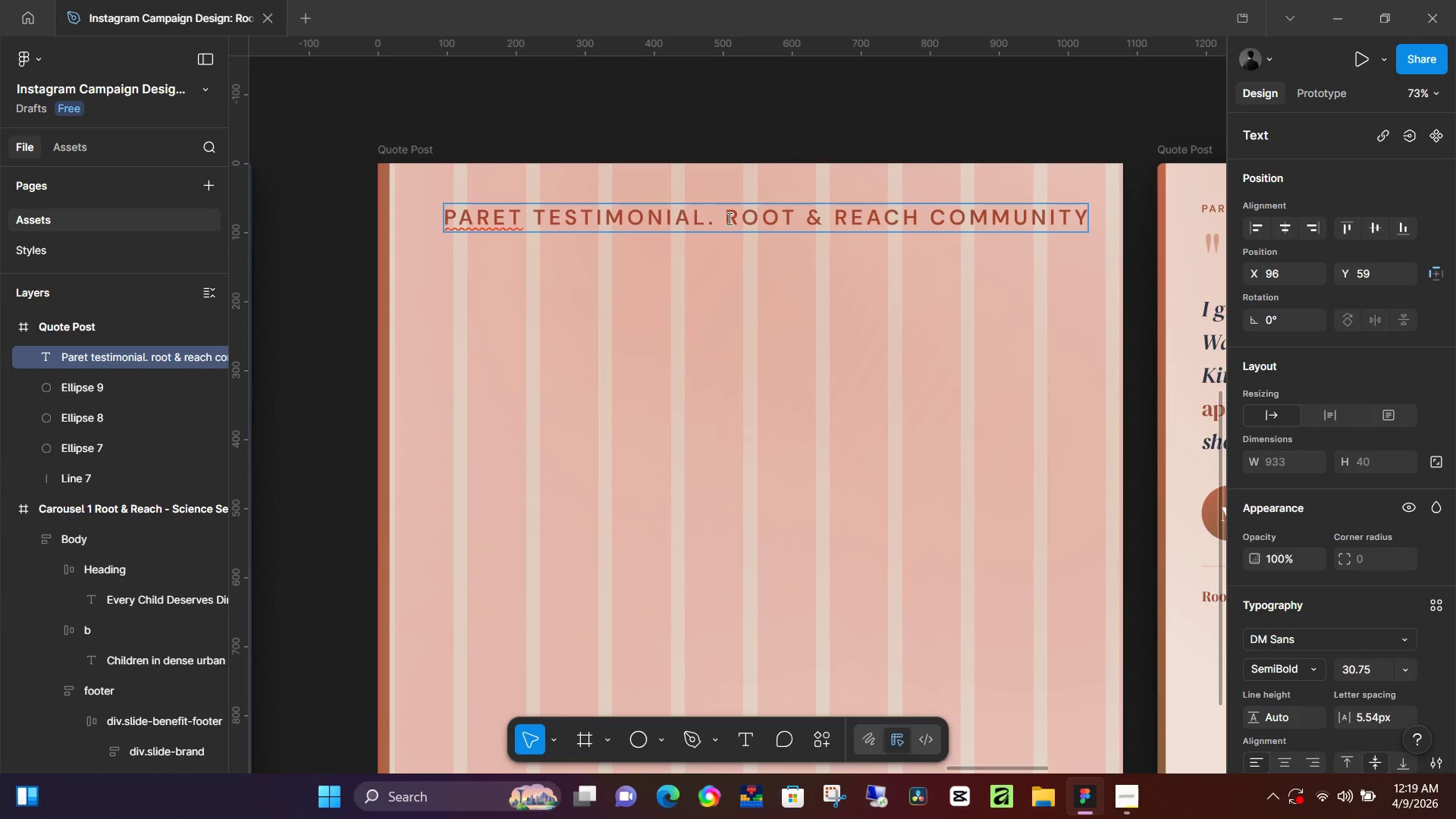 
key(Enter)
 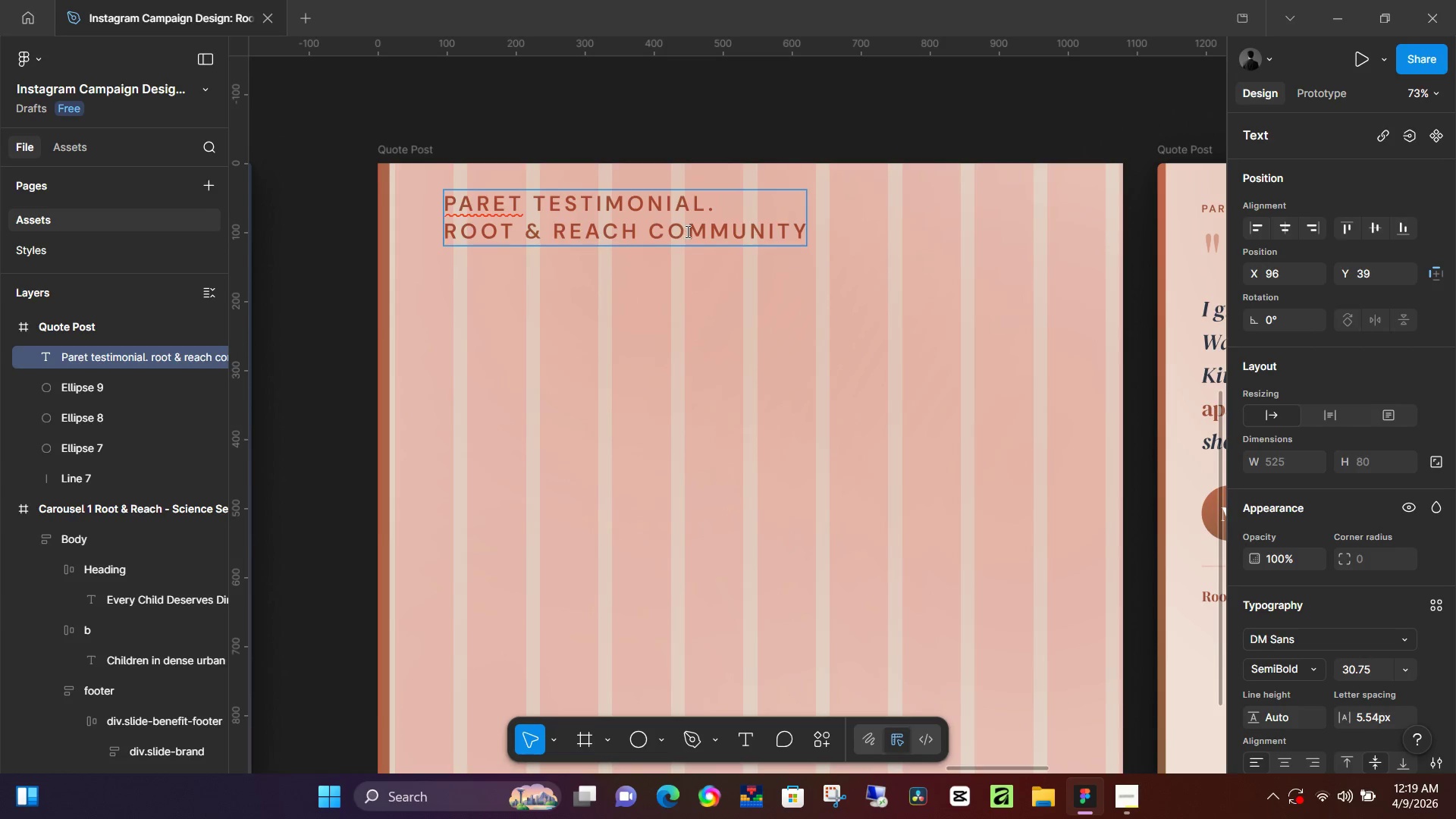 
wait(7.49)
 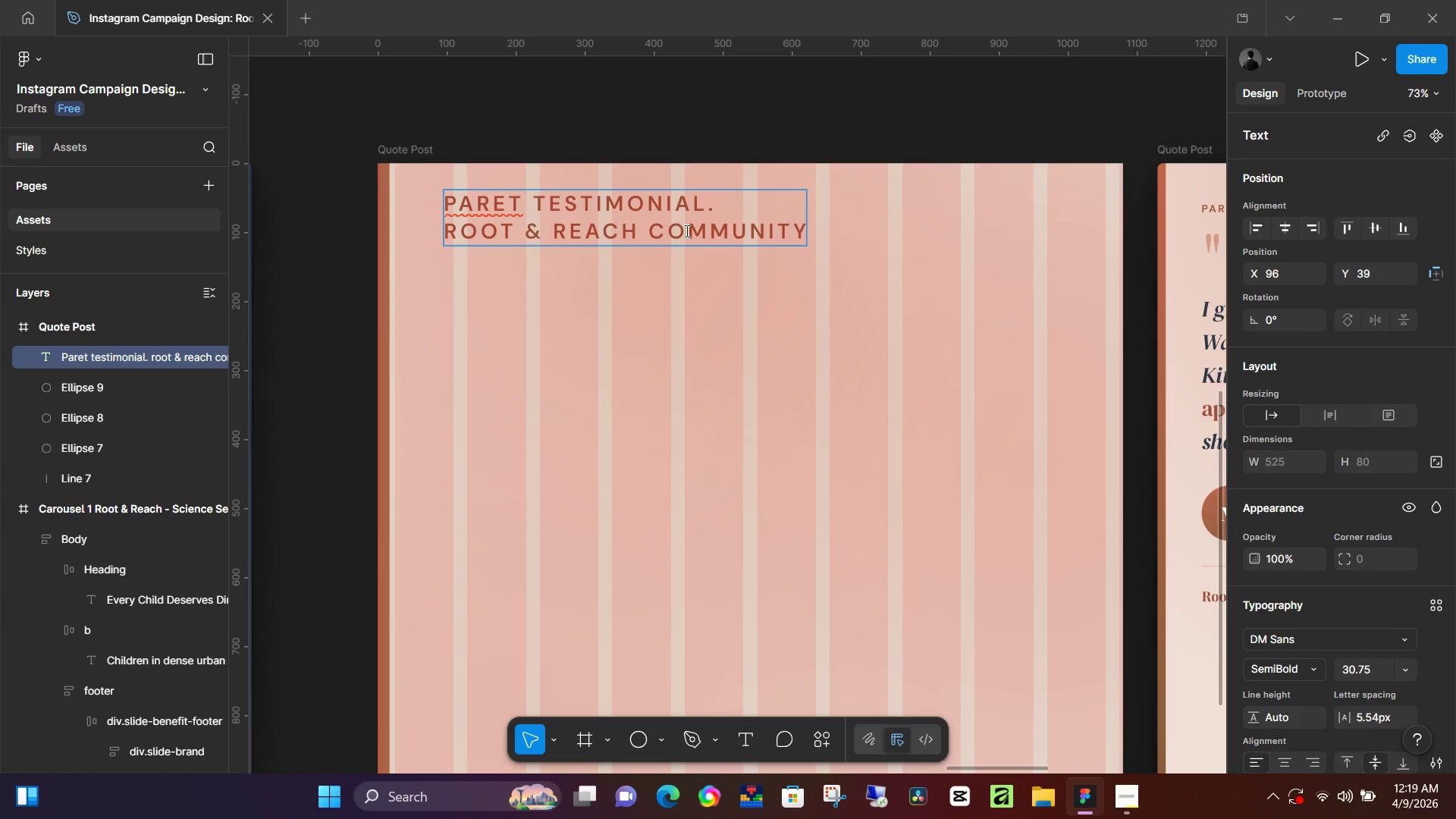 
left_click([667, 122])
 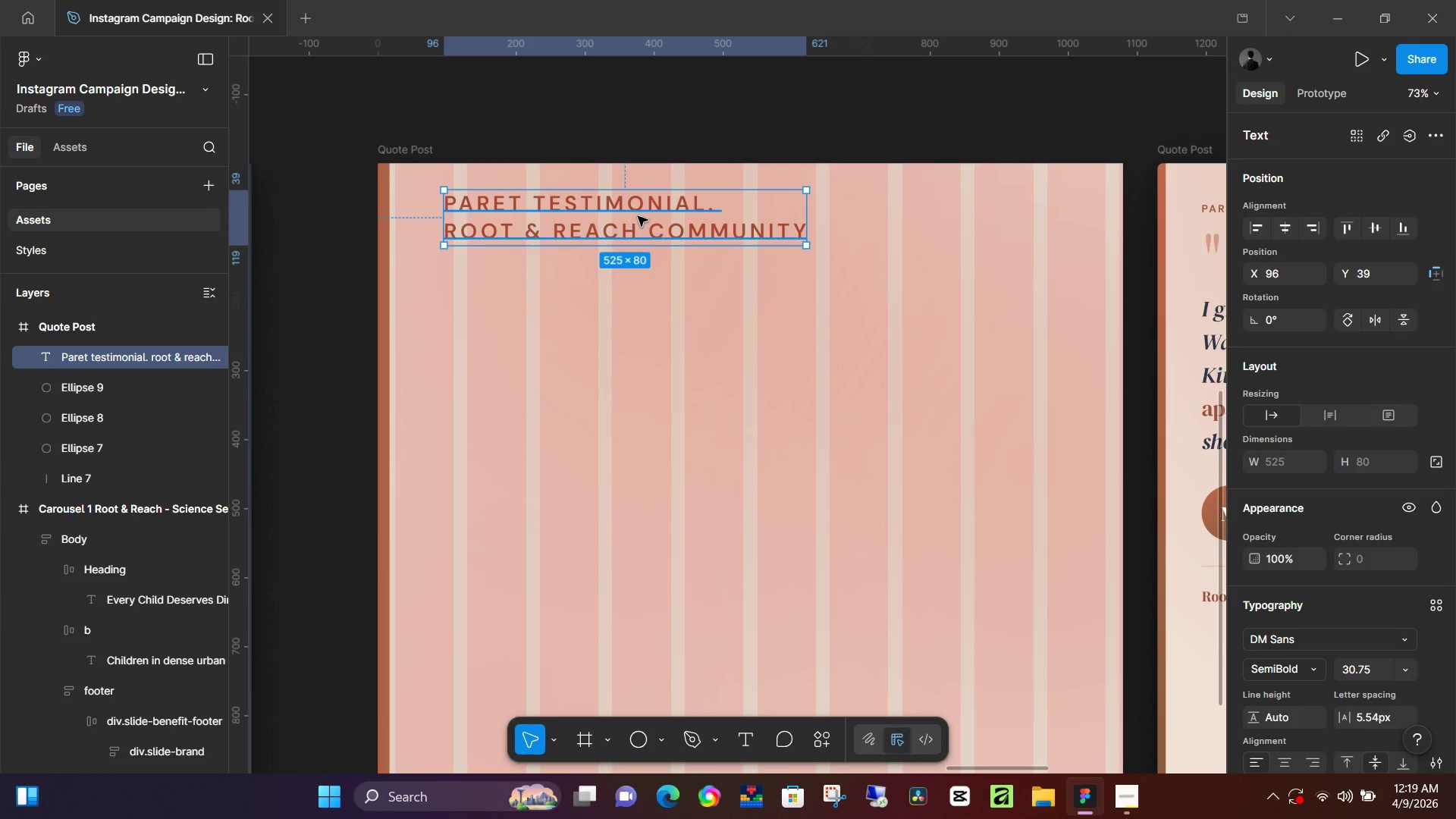 
left_click_drag(start_coordinate=[633, 216], to_coordinate=[656, 232])
 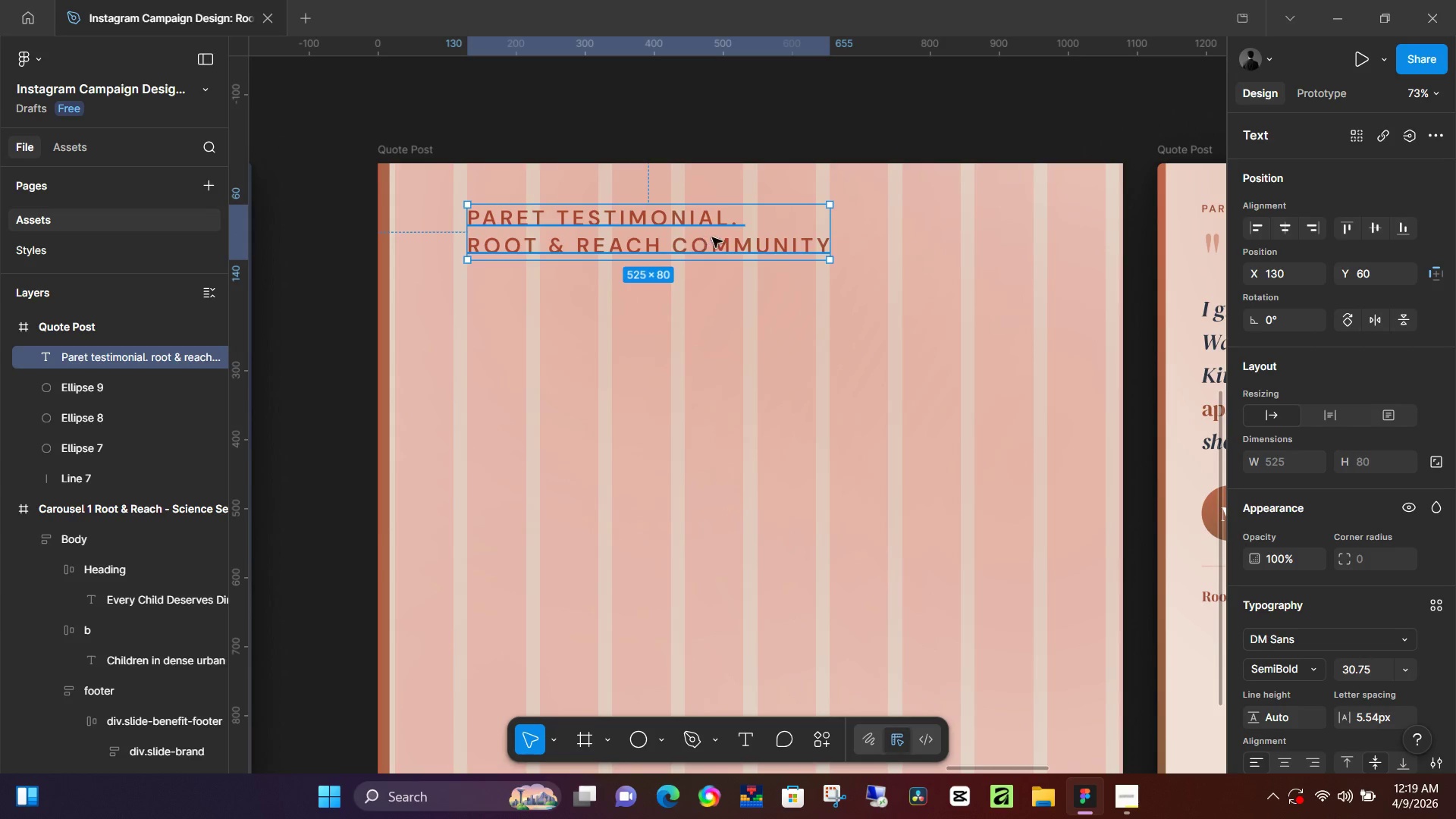 
key(K)
 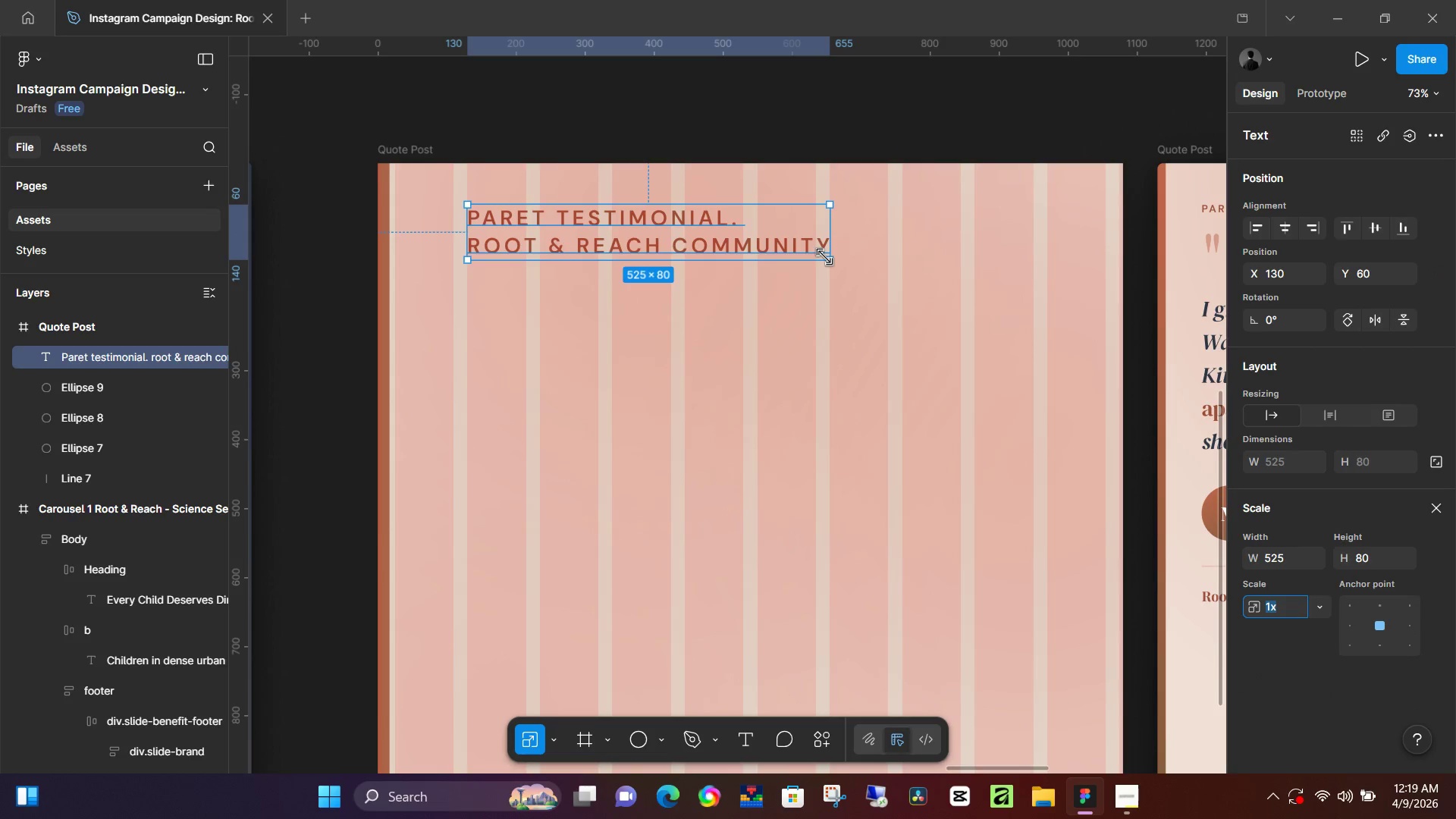 
left_click_drag(start_coordinate=[825, 259], to_coordinate=[765, 232])
 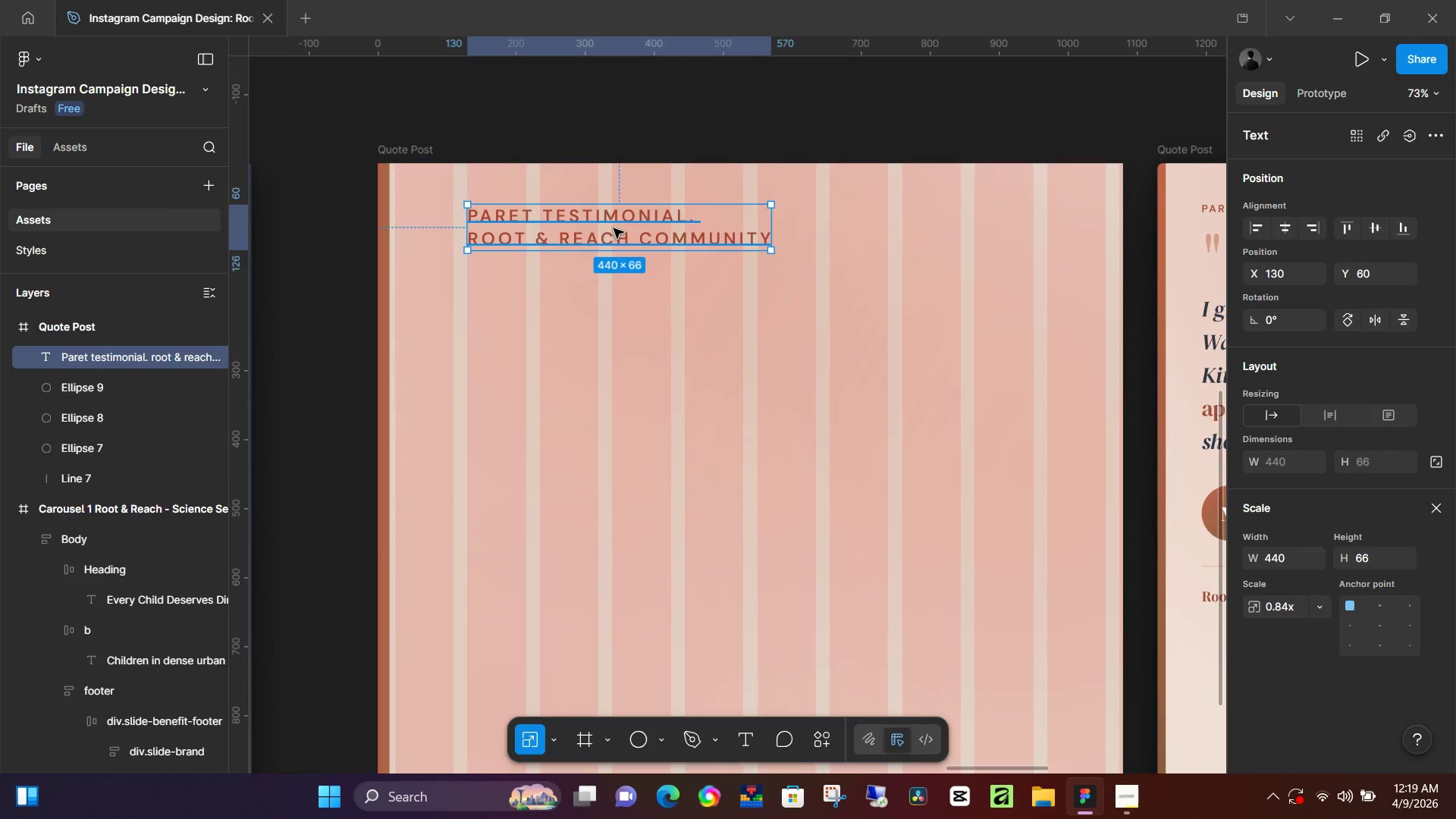 
hold_key(key=ControlLeft, duration=0.31)
scroll: coordinate [610, 230], scroll_direction: down, amount: 5.0
 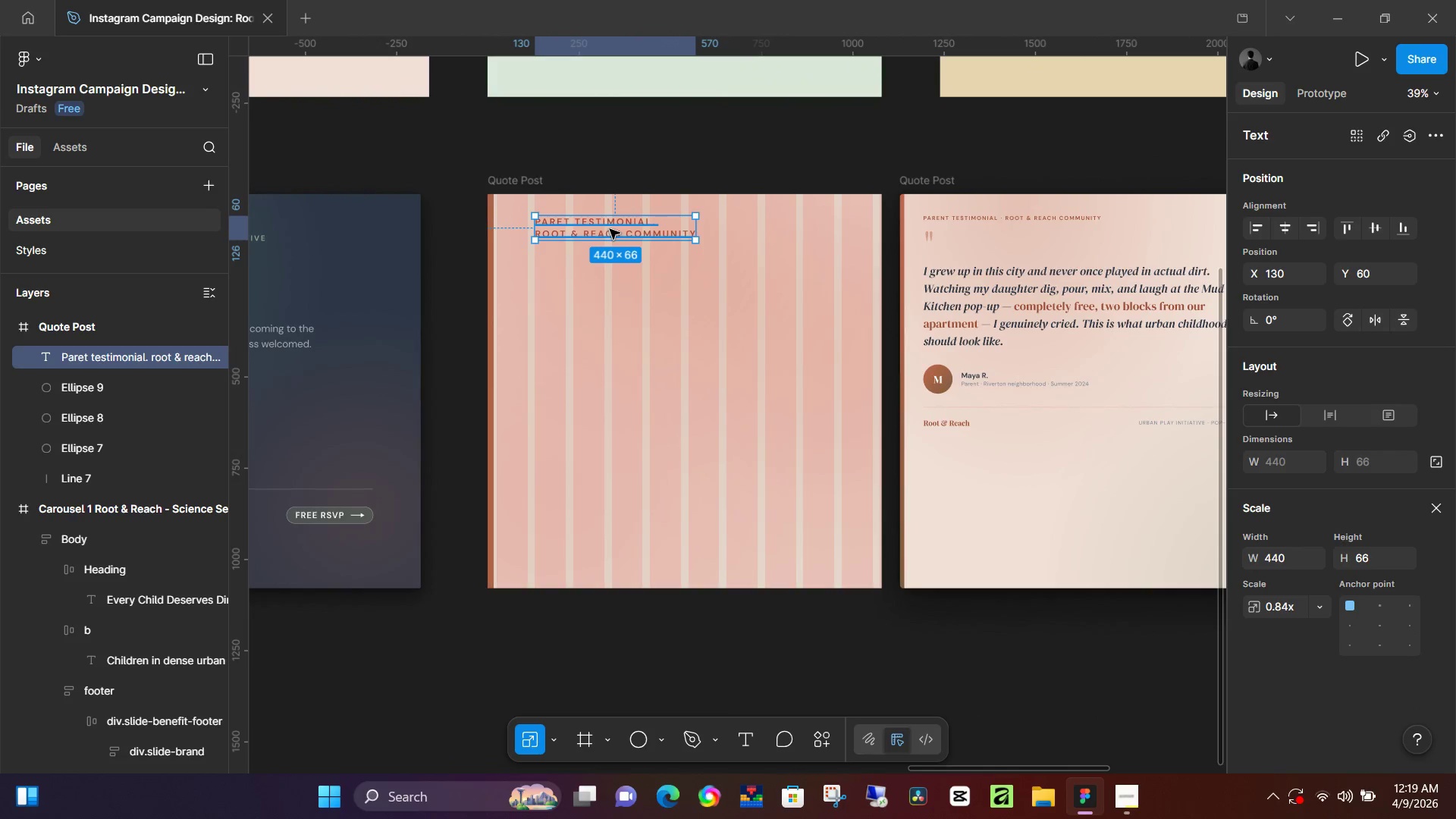 
left_click_drag(start_coordinate=[610, 229], to_coordinate=[610, 243])
 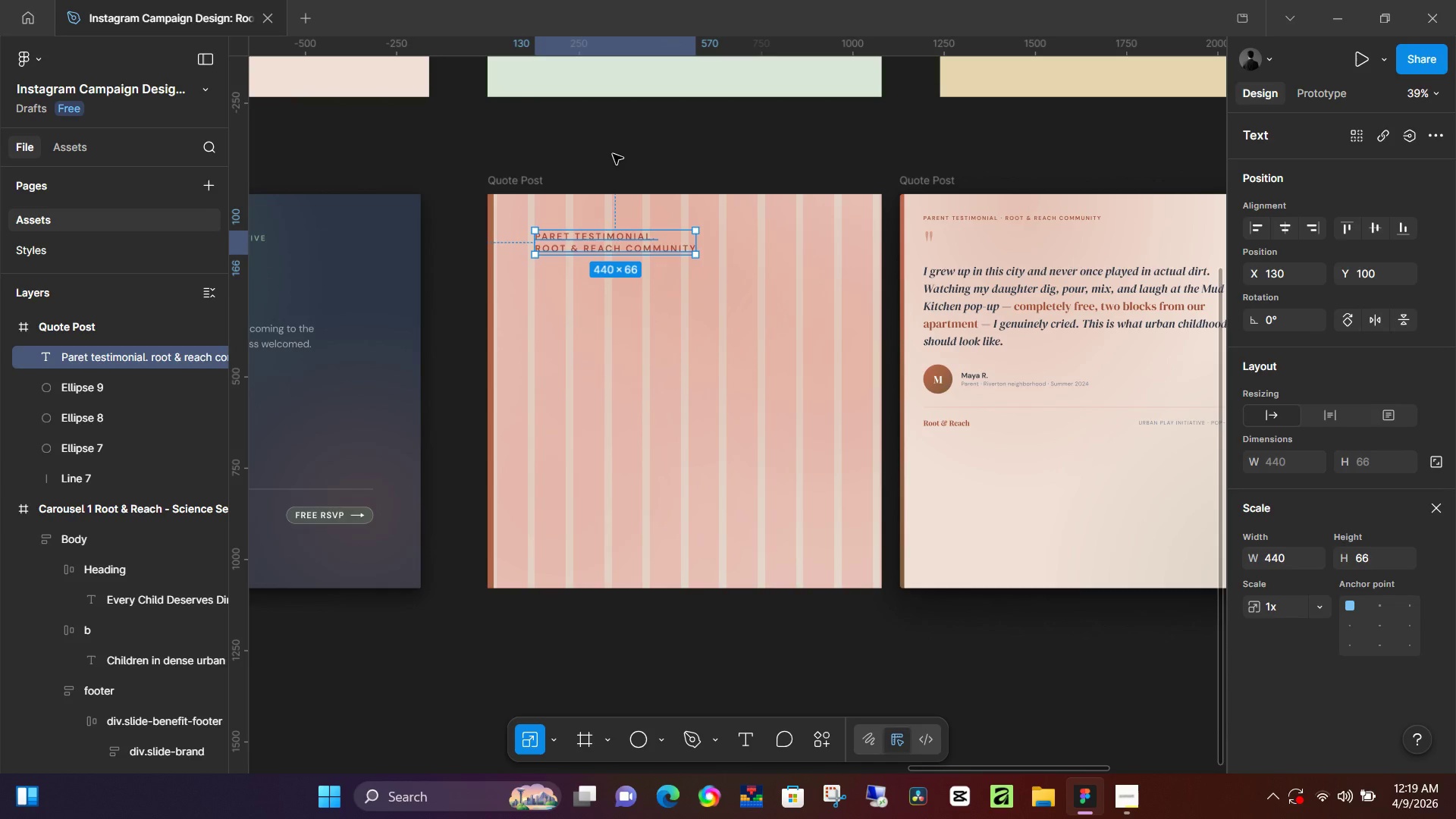 
left_click([613, 154])
 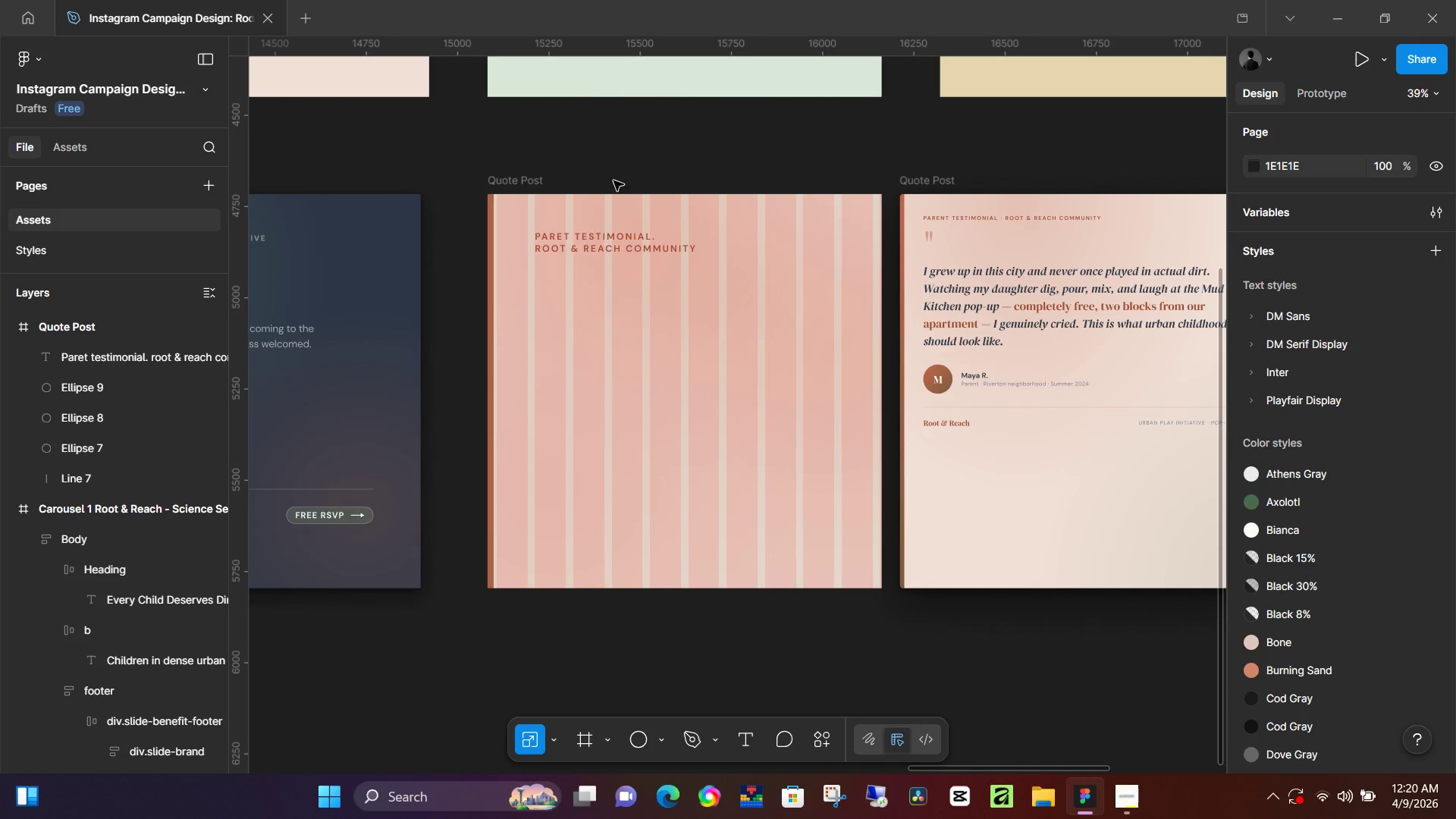 
hold_key(key=ControlLeft, duration=0.94)
scroll: coordinate [536, 250], scroll_direction: up, amount: 7.0
 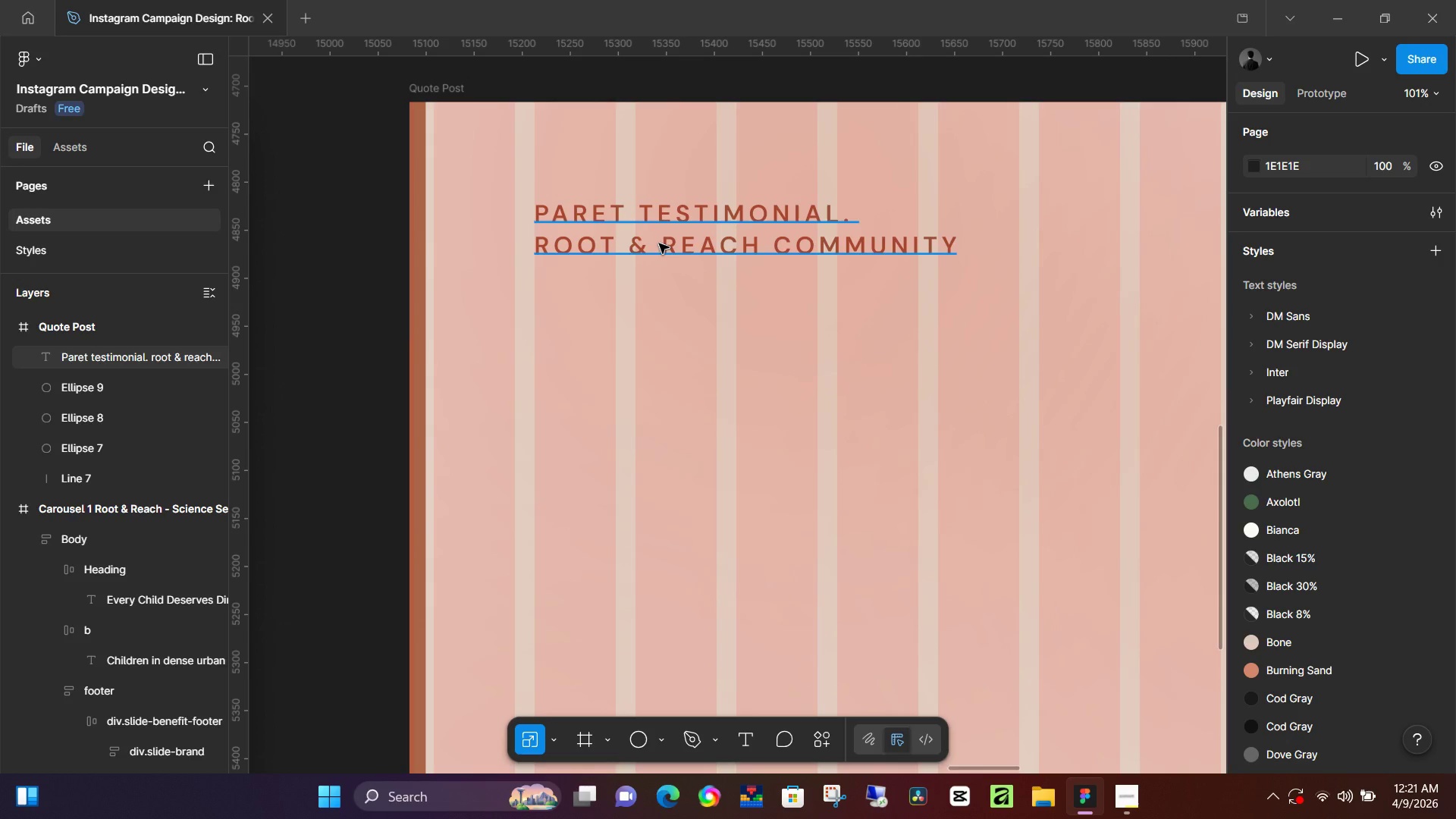 
wait(104.16)
 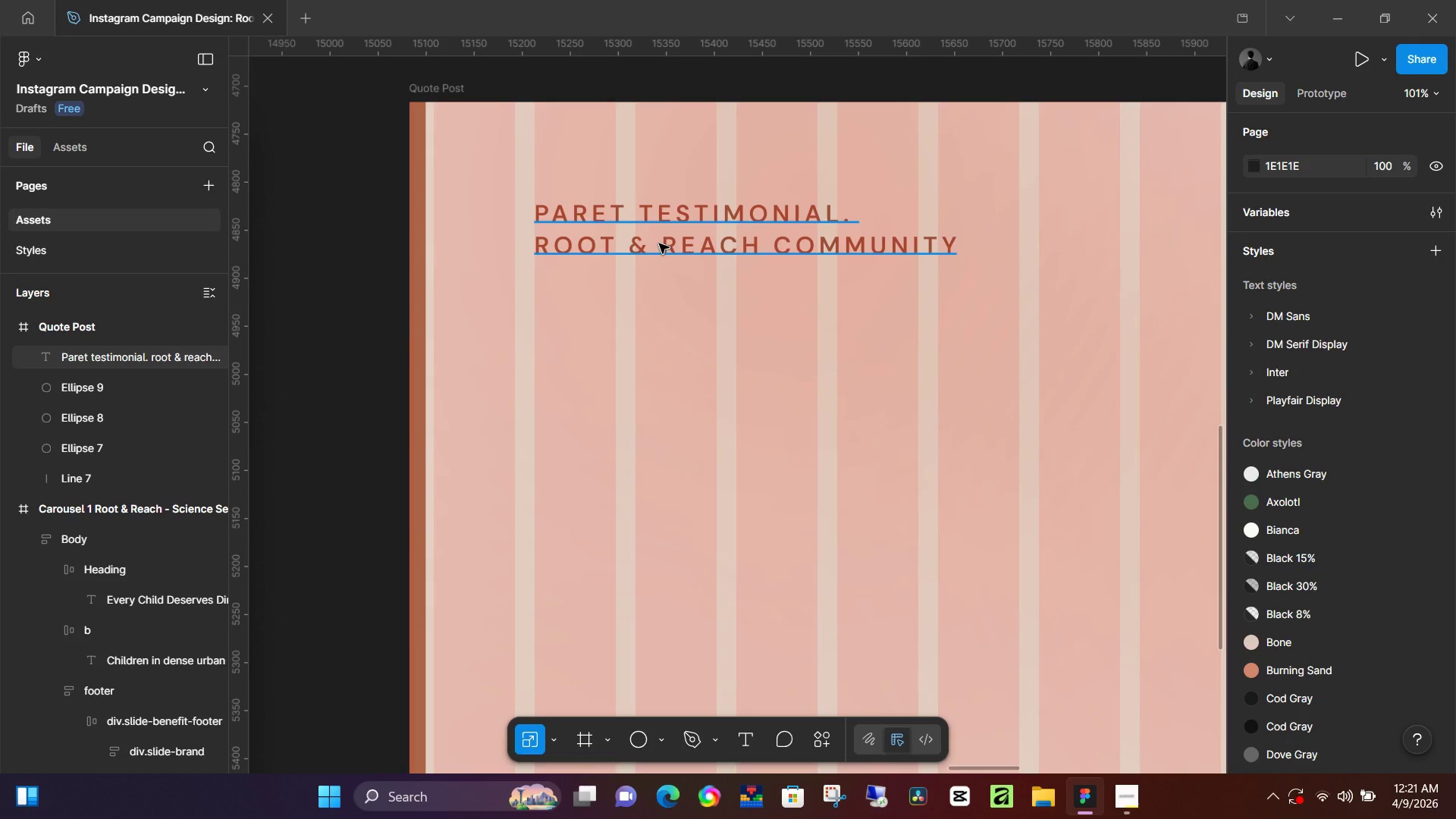 
double_click([950, 248])
 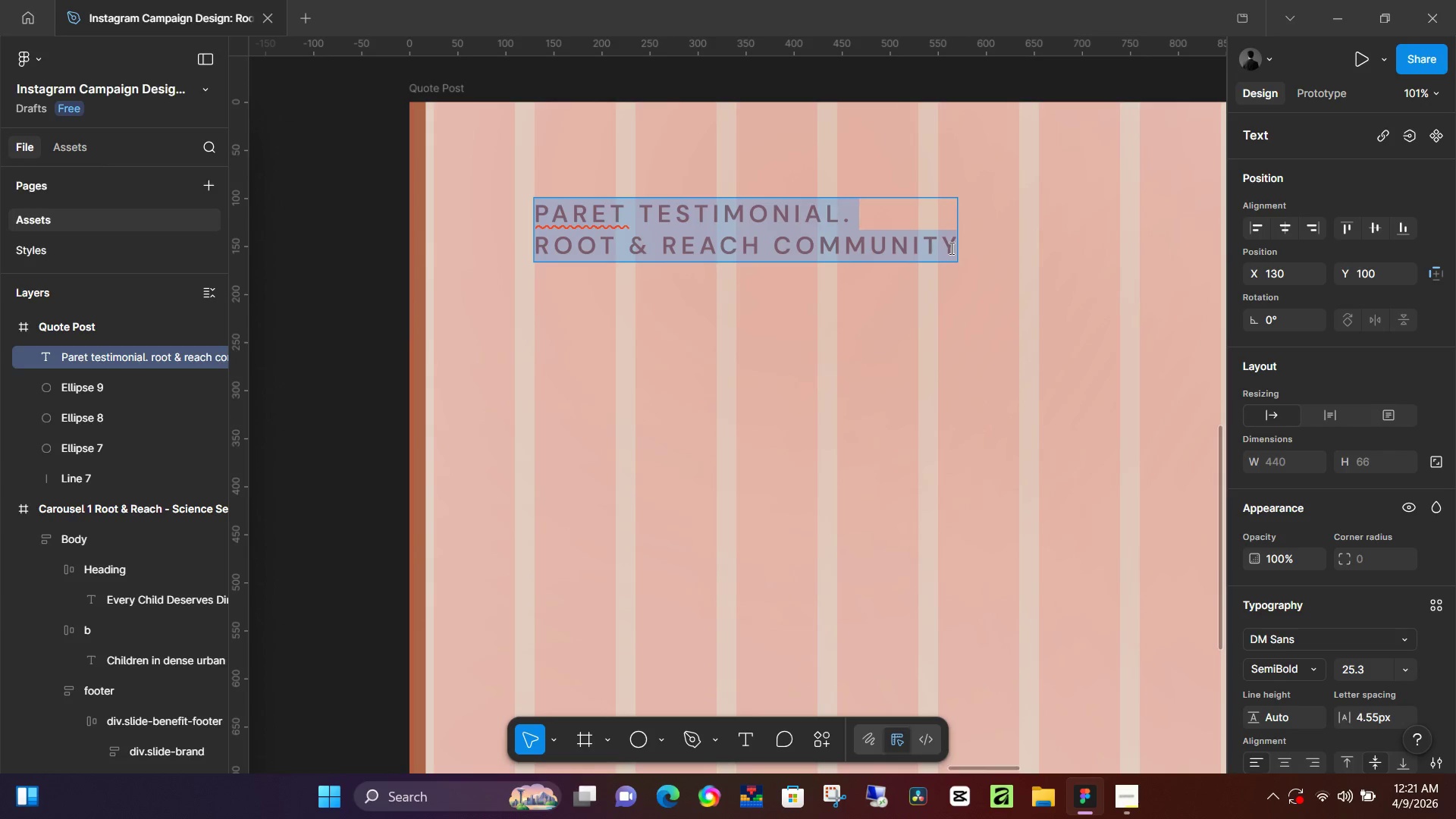 
left_click([950, 248])
 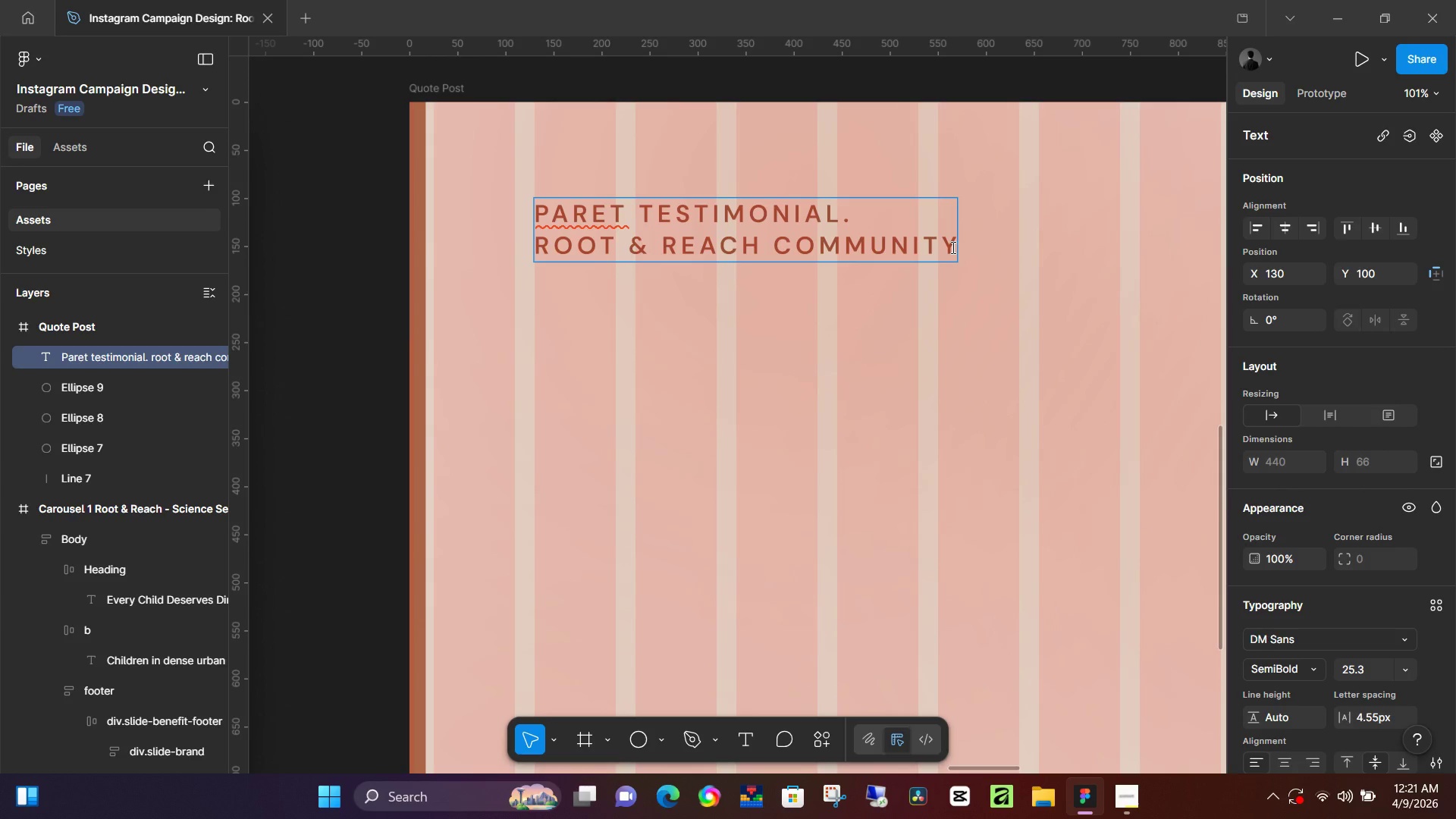 
key(Period)
 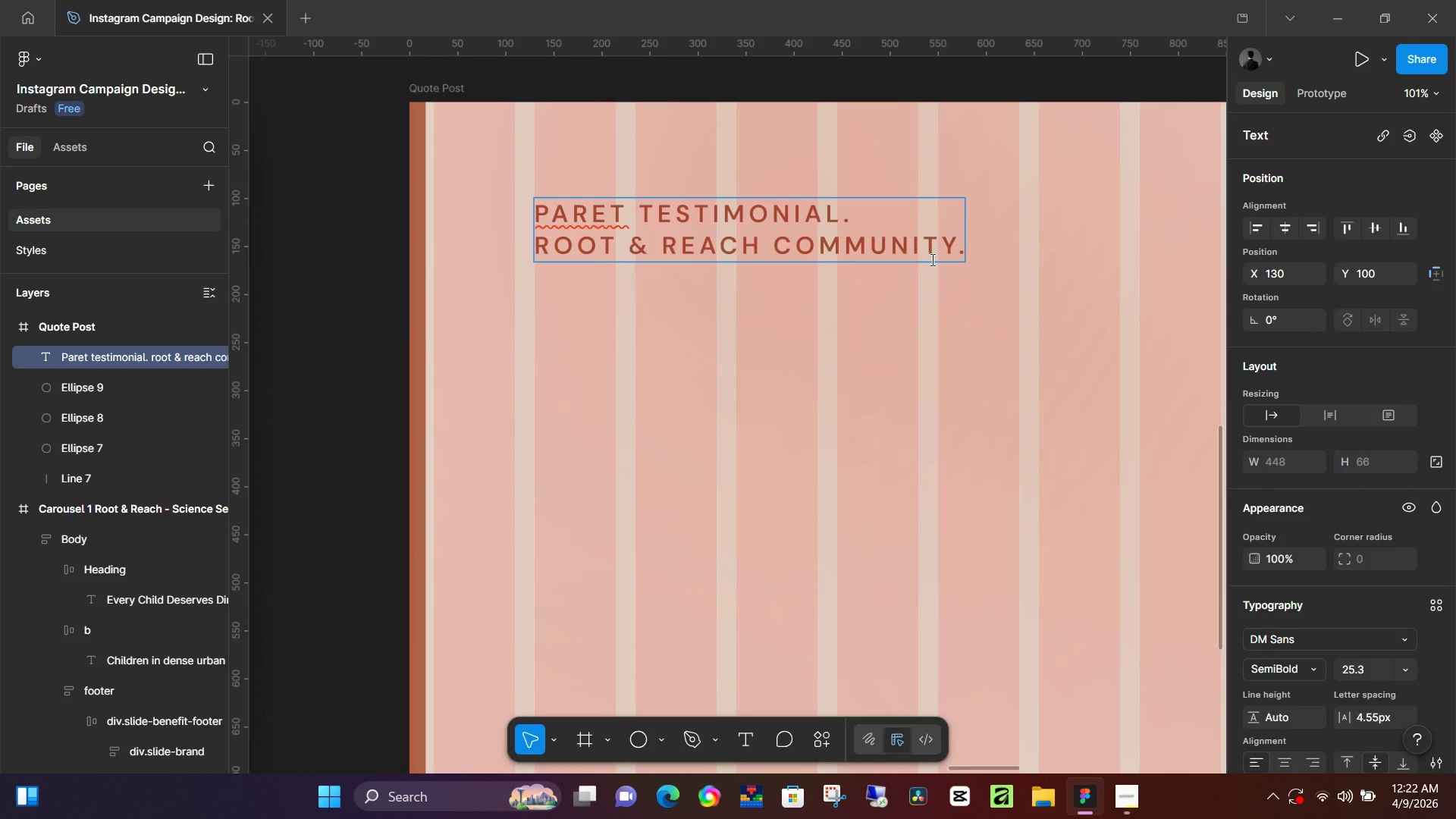 
wait(39.2)
 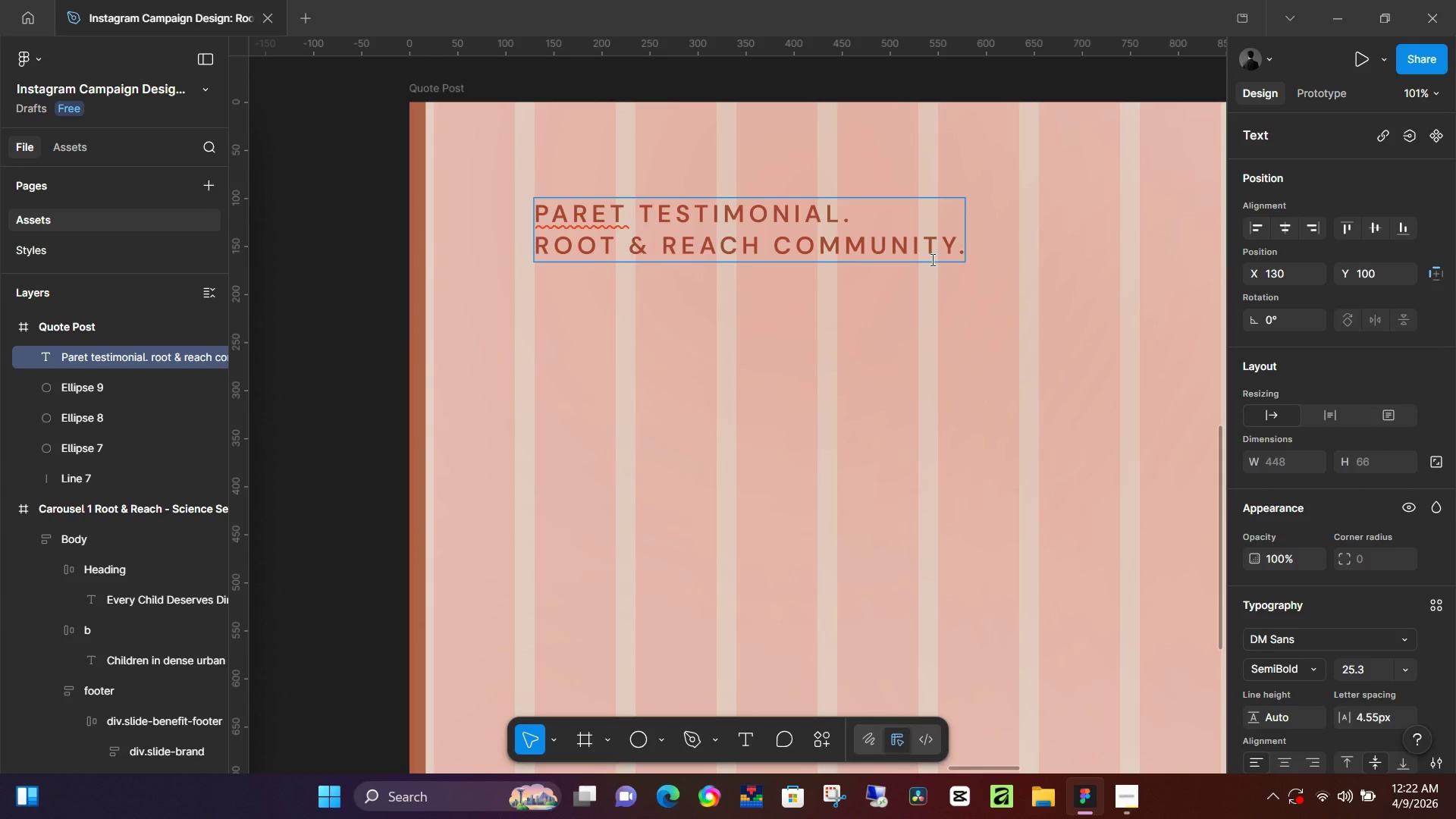 
left_click([244, 206])
 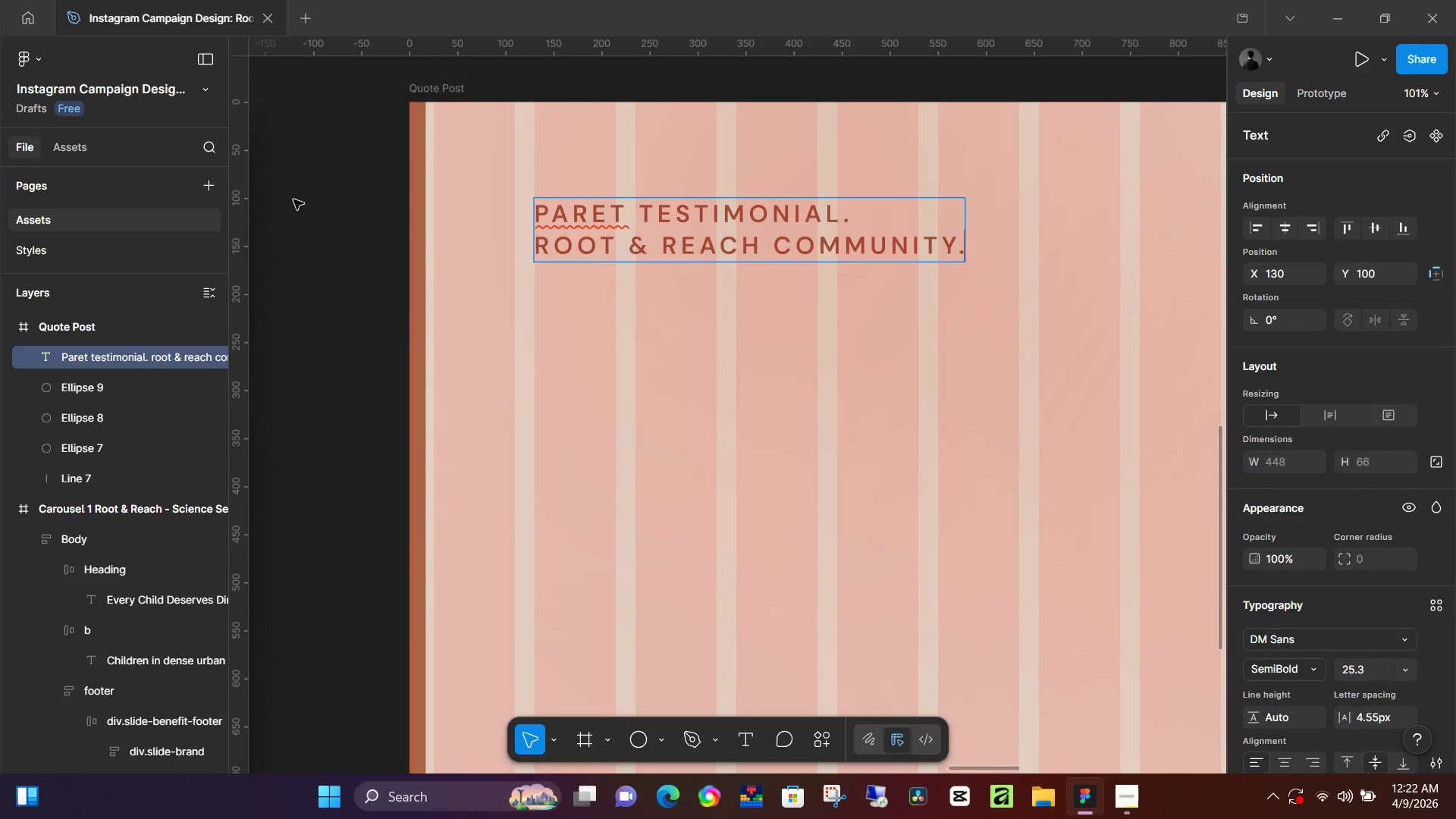 
left_click([296, 199])
 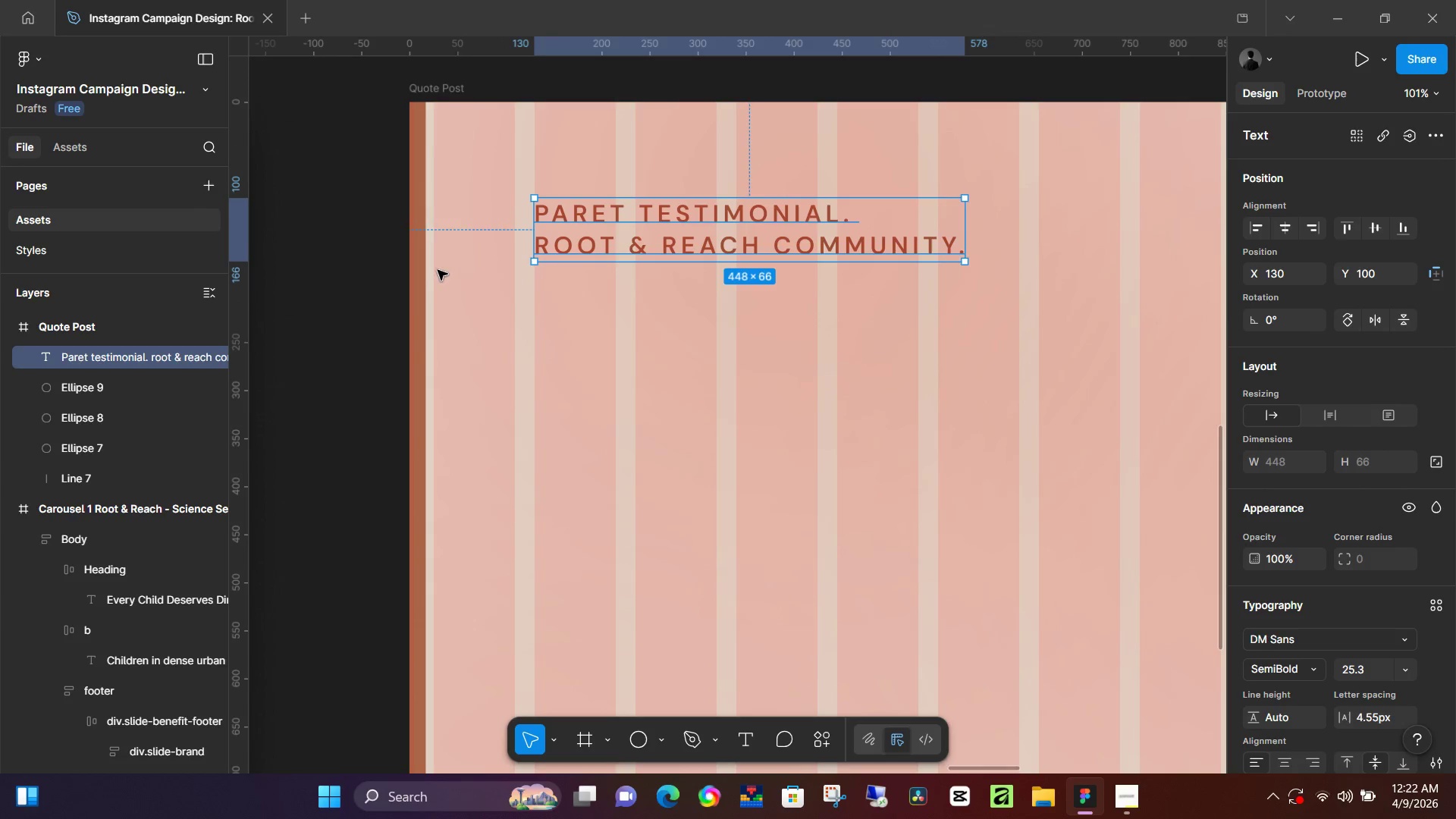 
hold_key(key=ControlLeft, duration=1.05)
 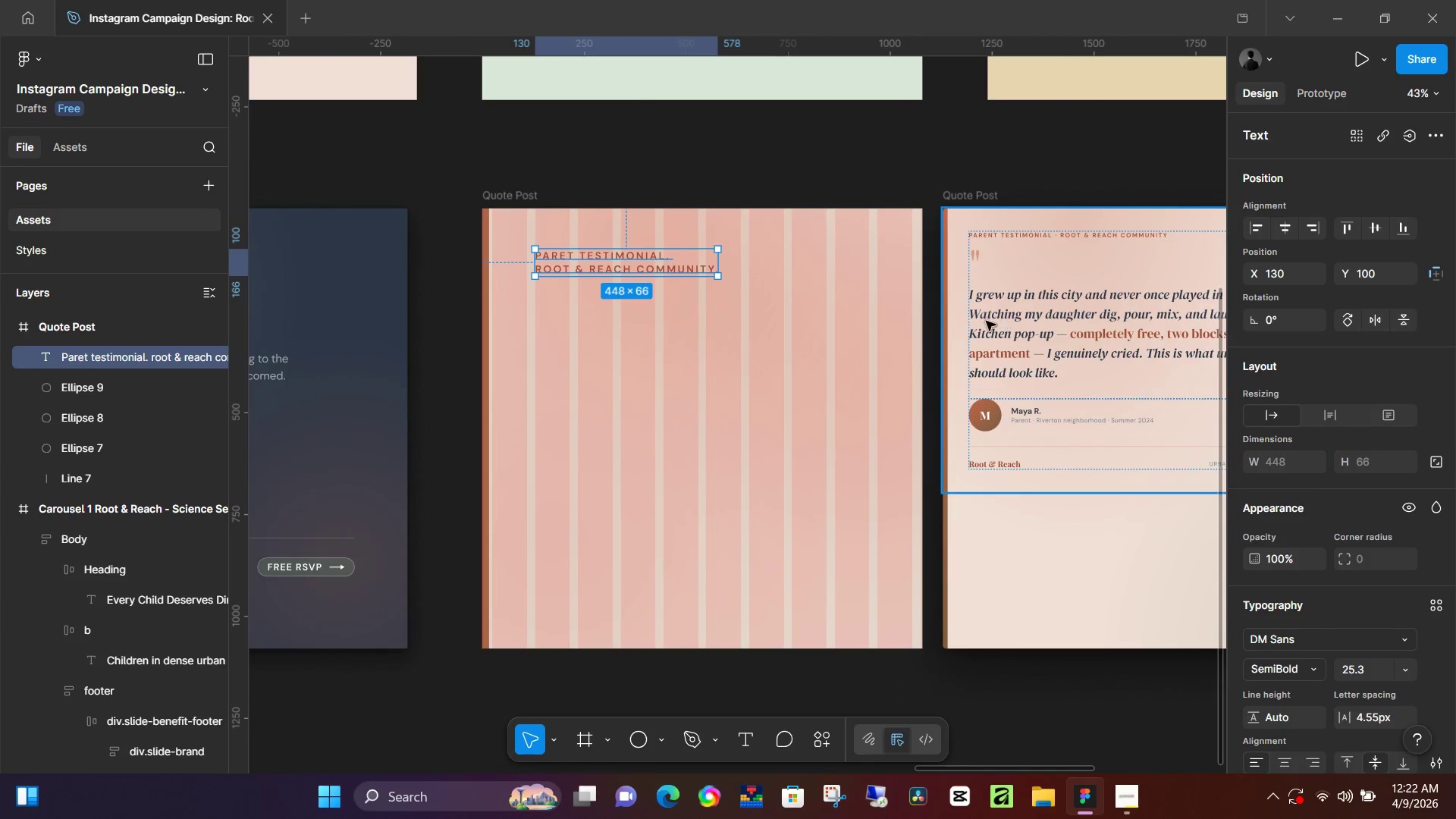 
hold_key(key=ControlLeft, duration=1.69)
 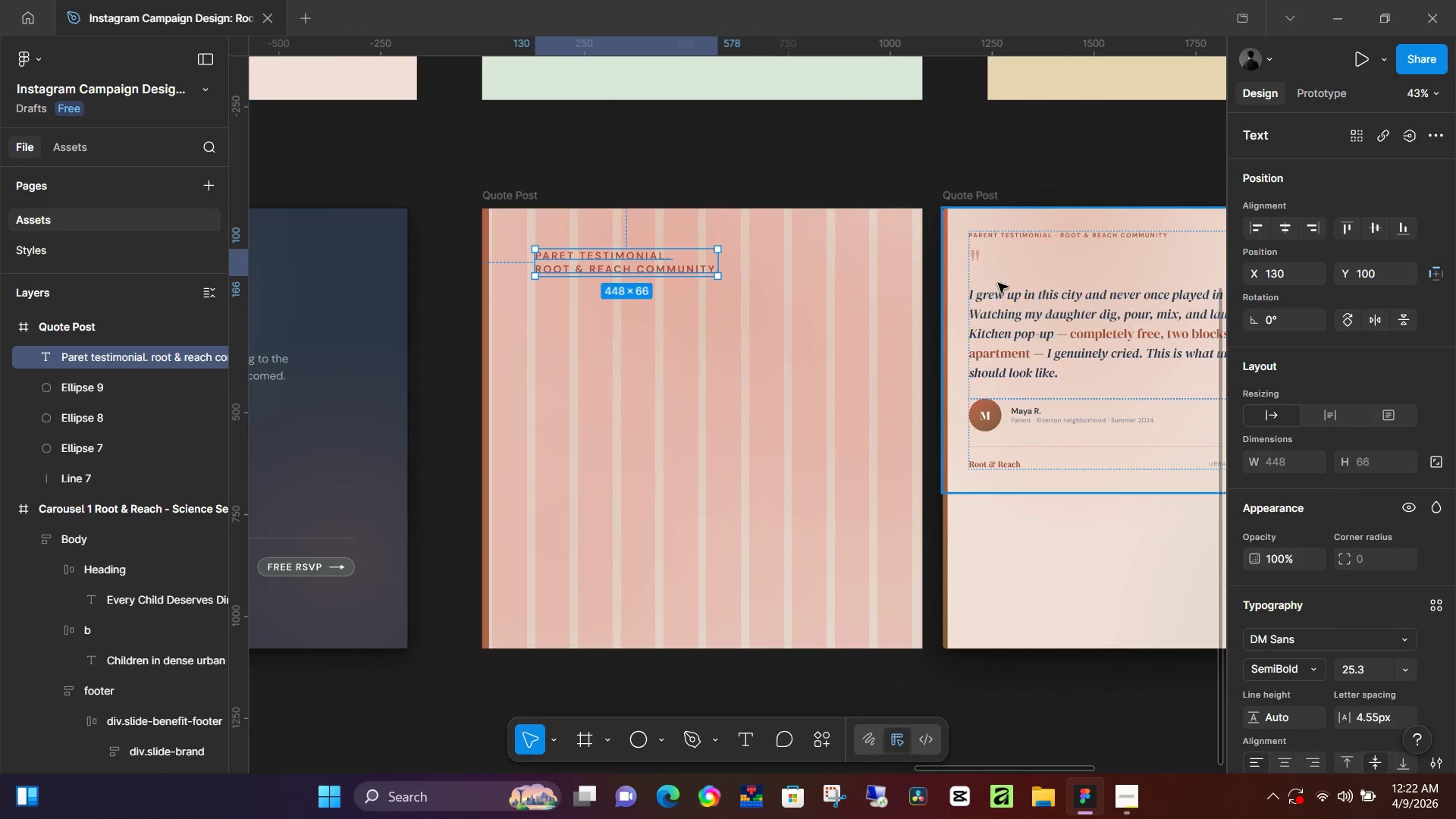 
scroll: coordinate [551, 284], scroll_direction: down, amount: 9.0
 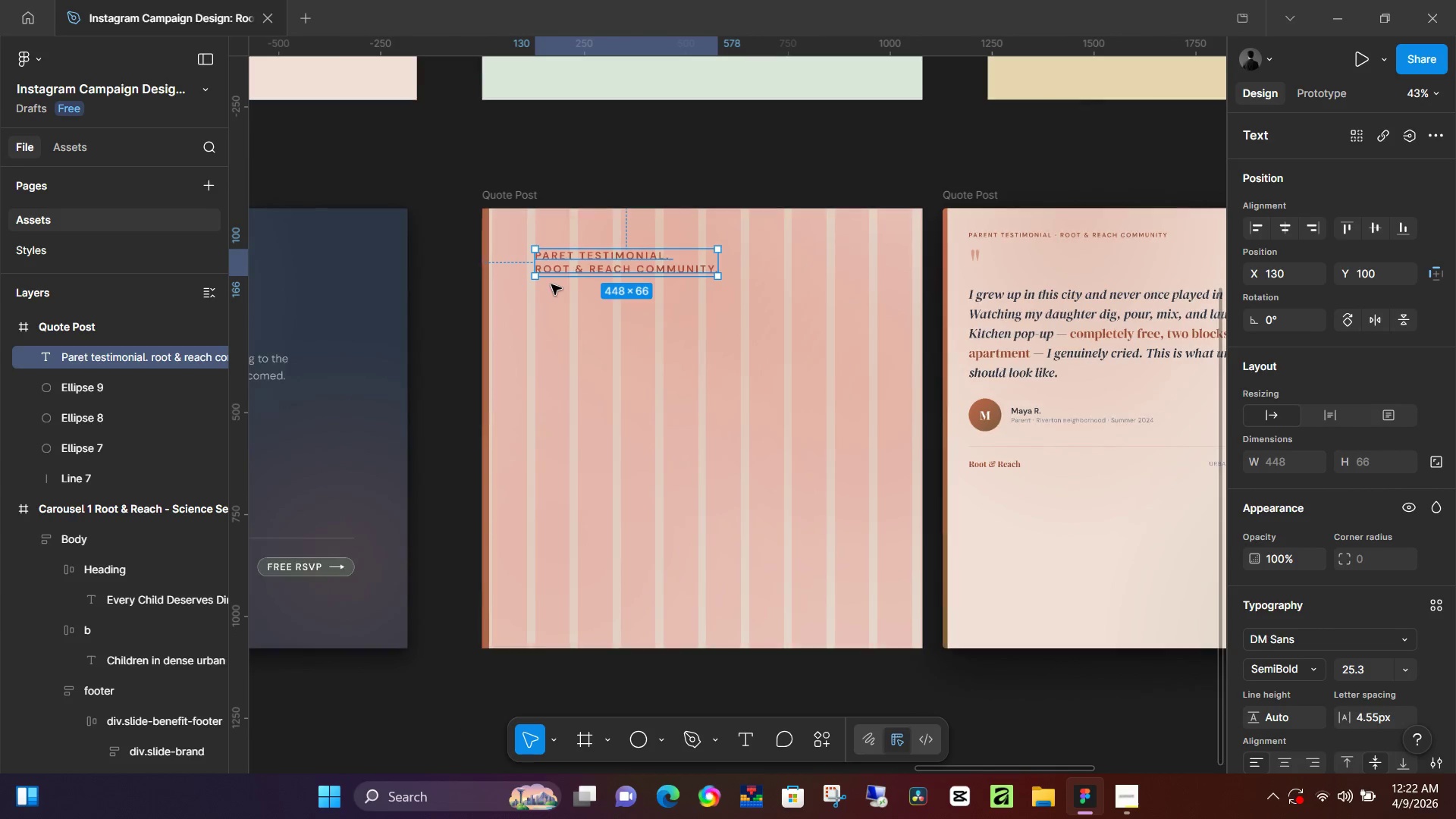 
hold_key(key=ControlLeft, duration=5.77)
double_click([981, 257])
 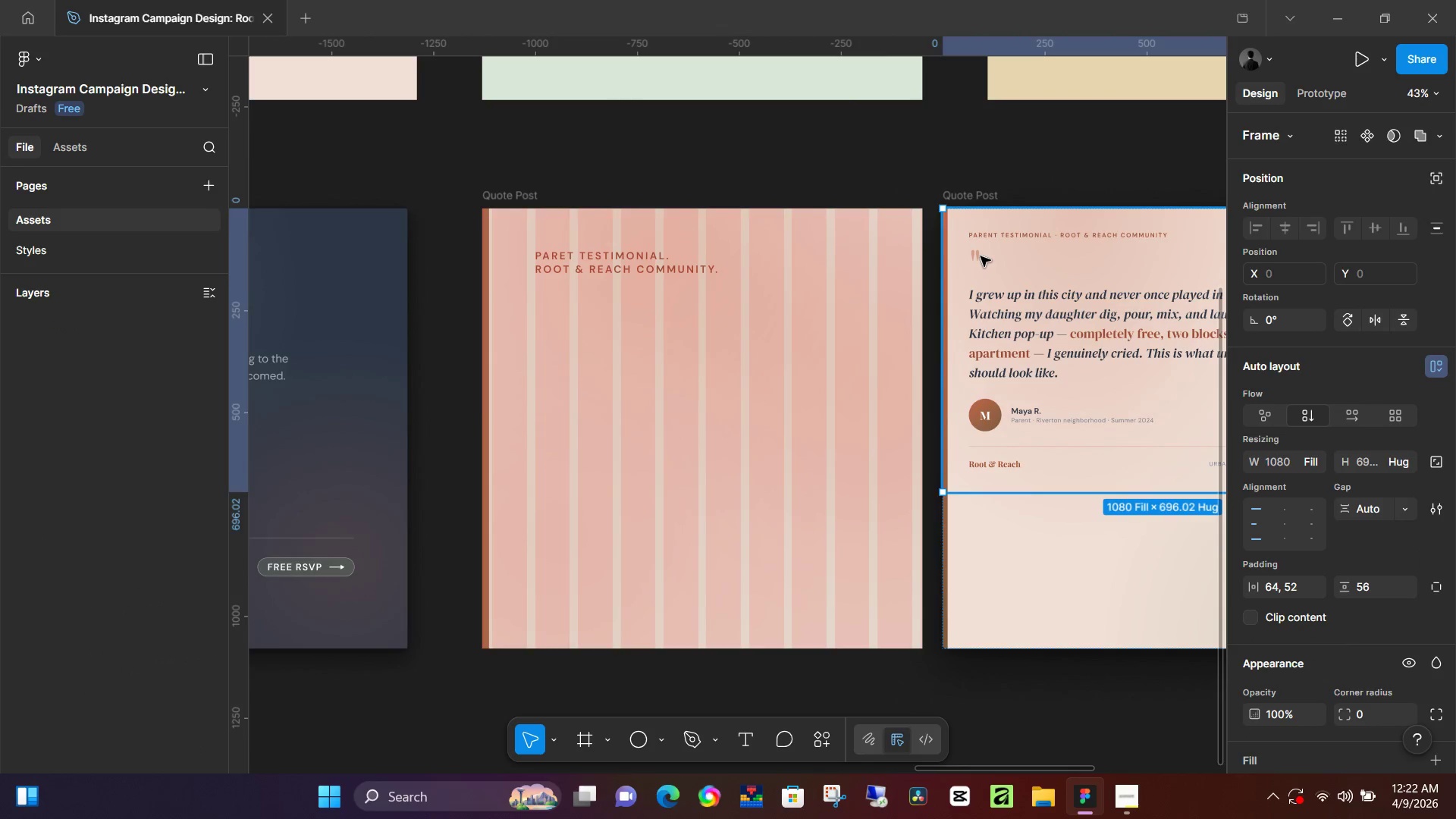 
triple_click([981, 256])
 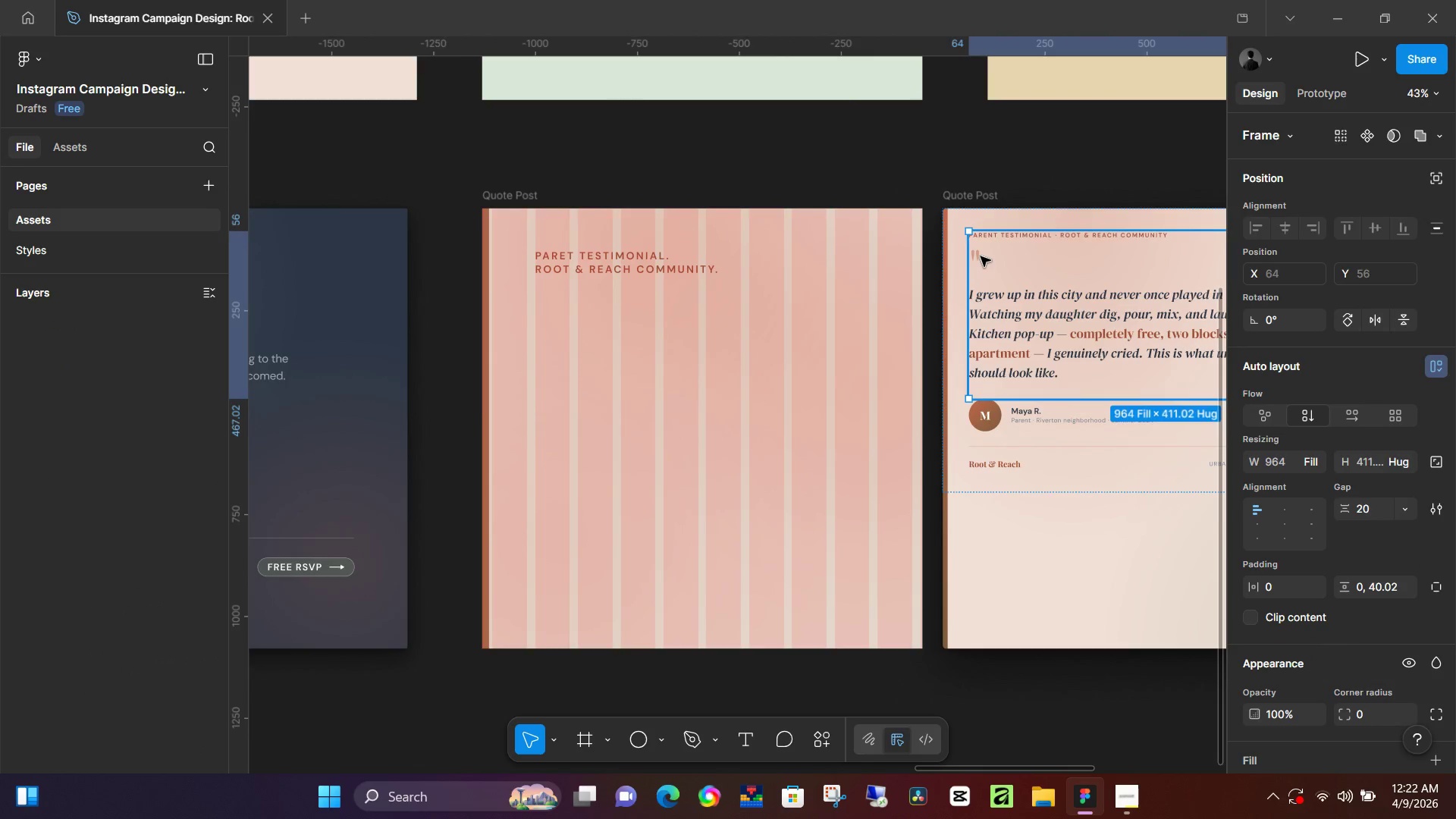 
triple_click([981, 256])
 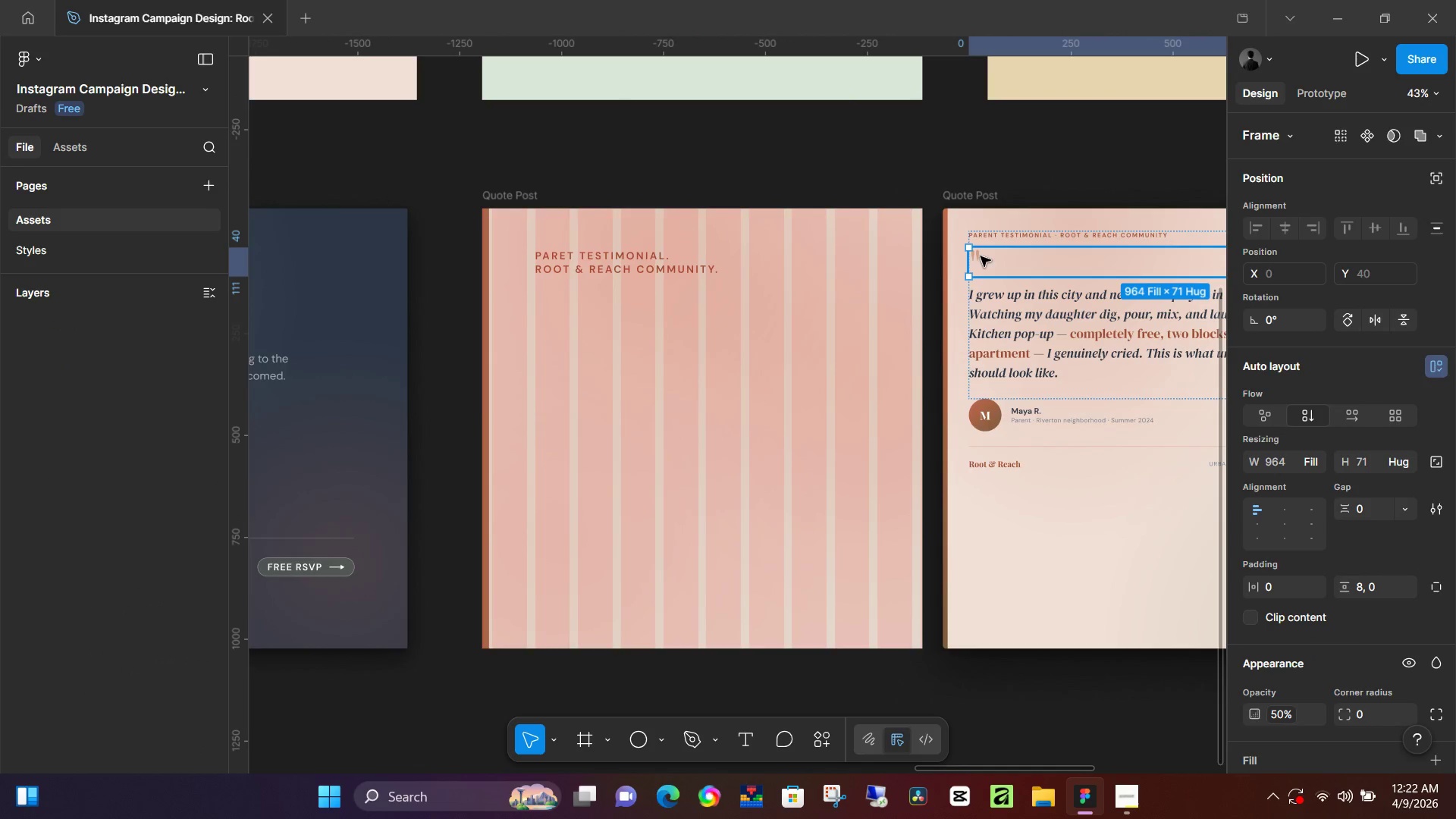 
triple_click([981, 256])
 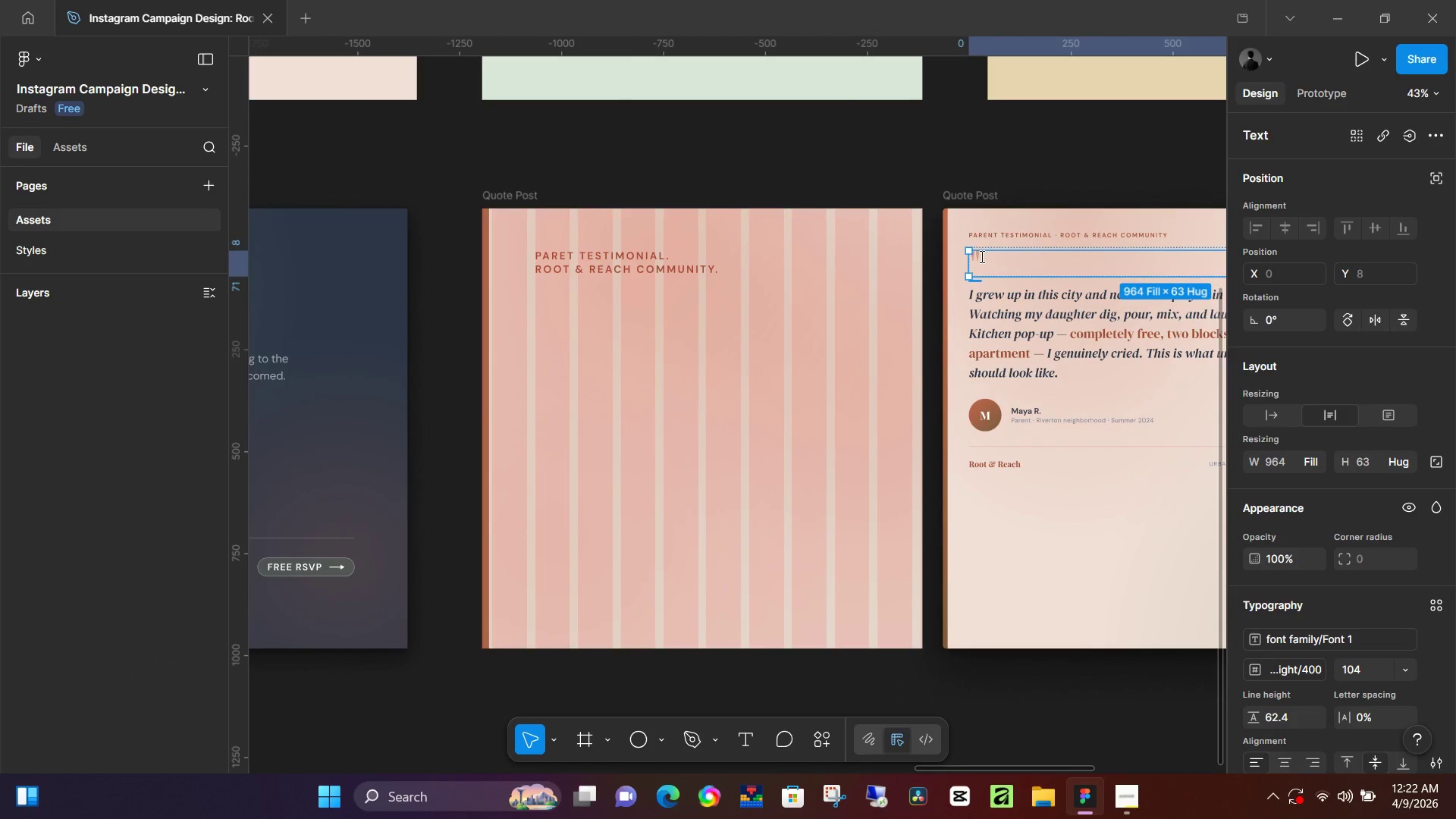 
triple_click([981, 256])
 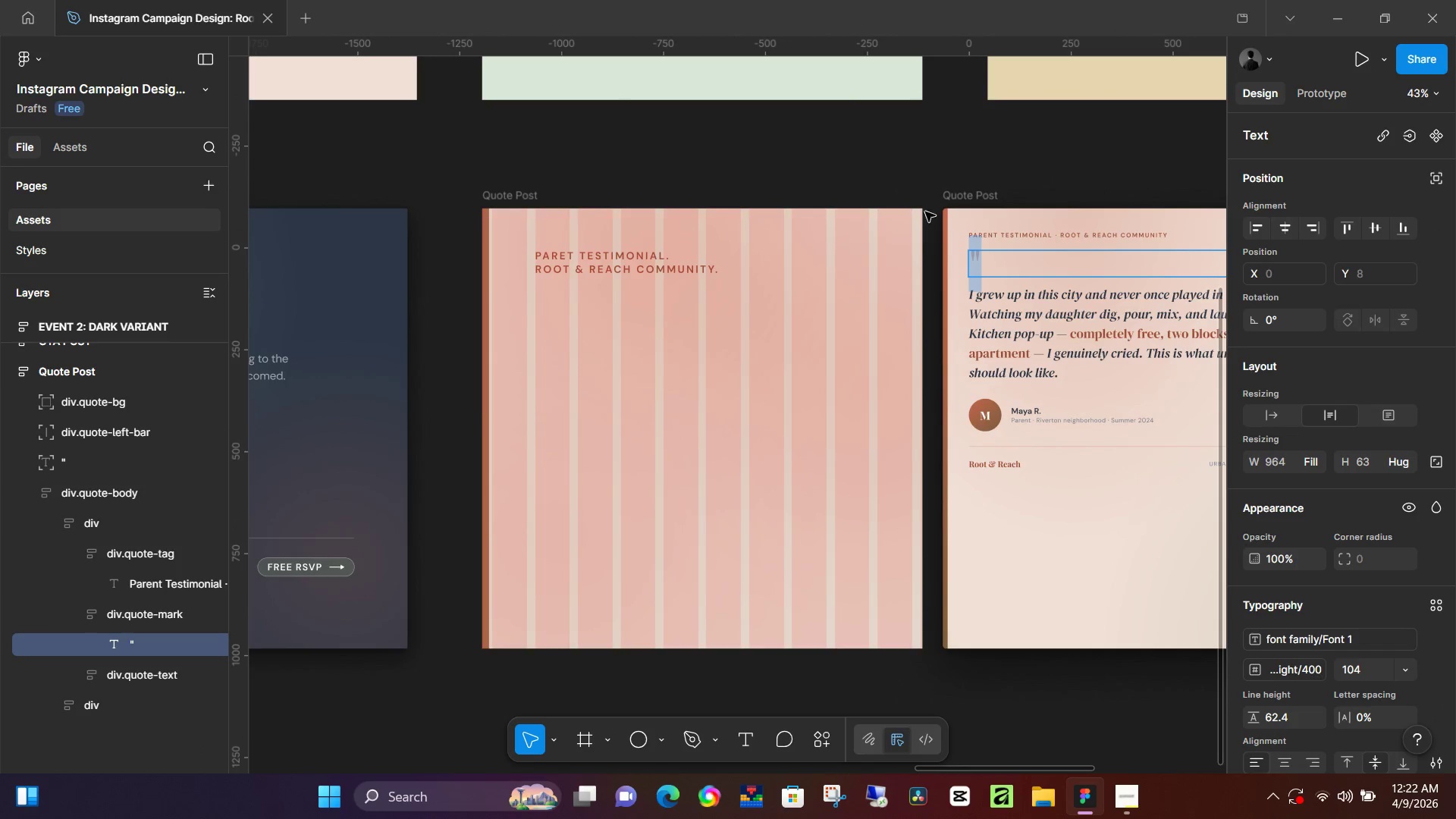 
left_click([951, 164])
 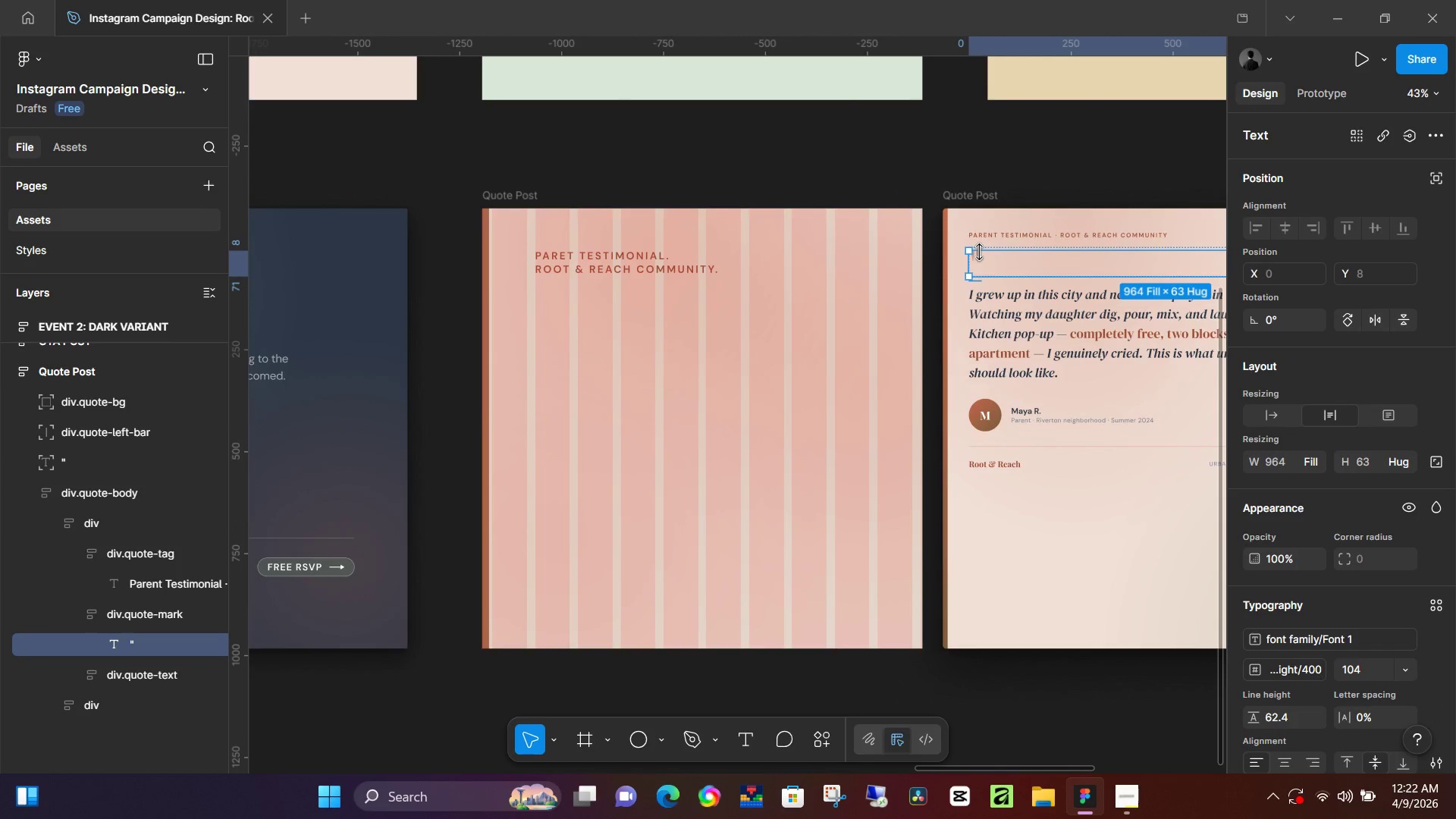 
double_click([980, 252])
 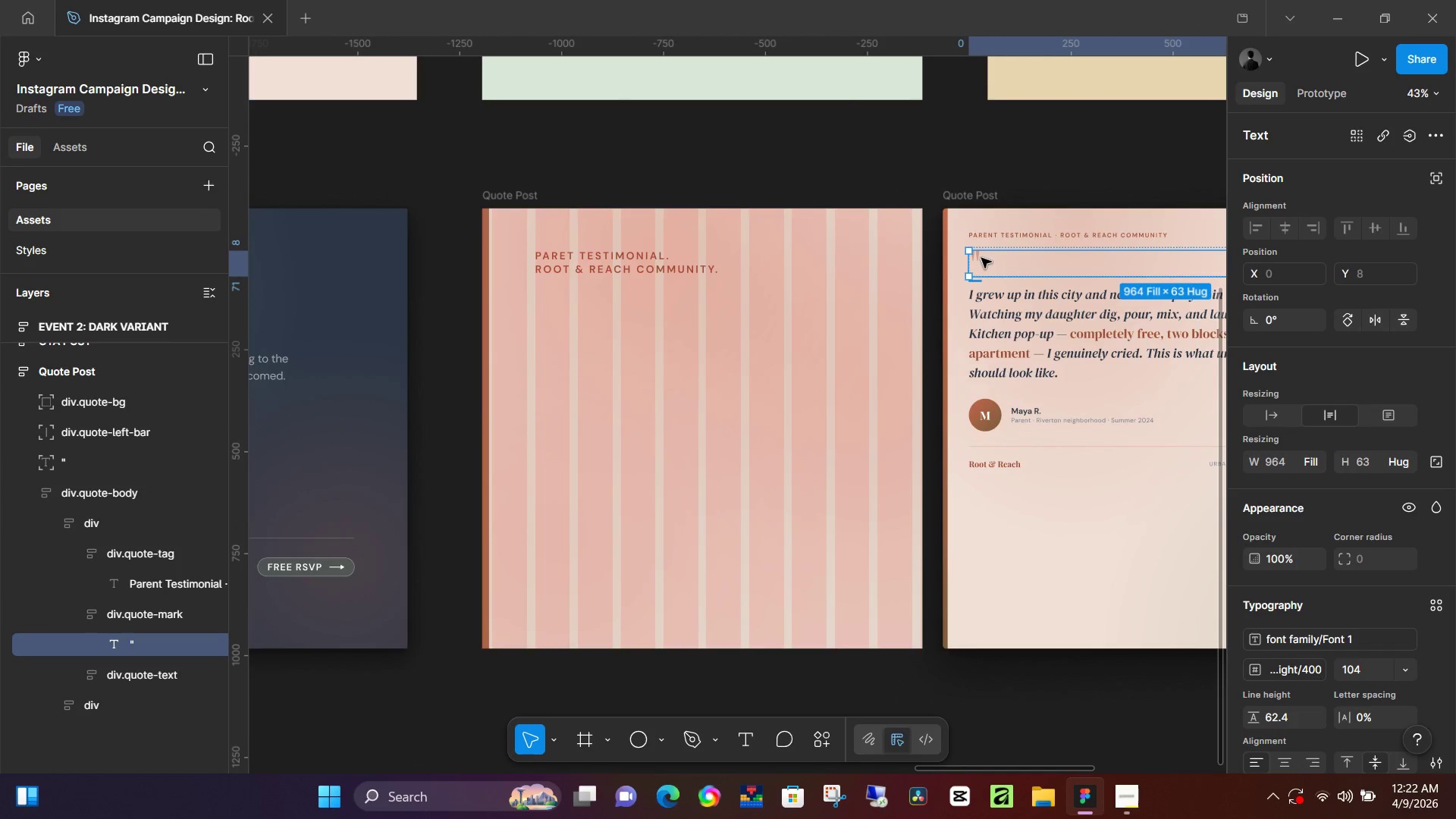 
double_click([981, 258])
 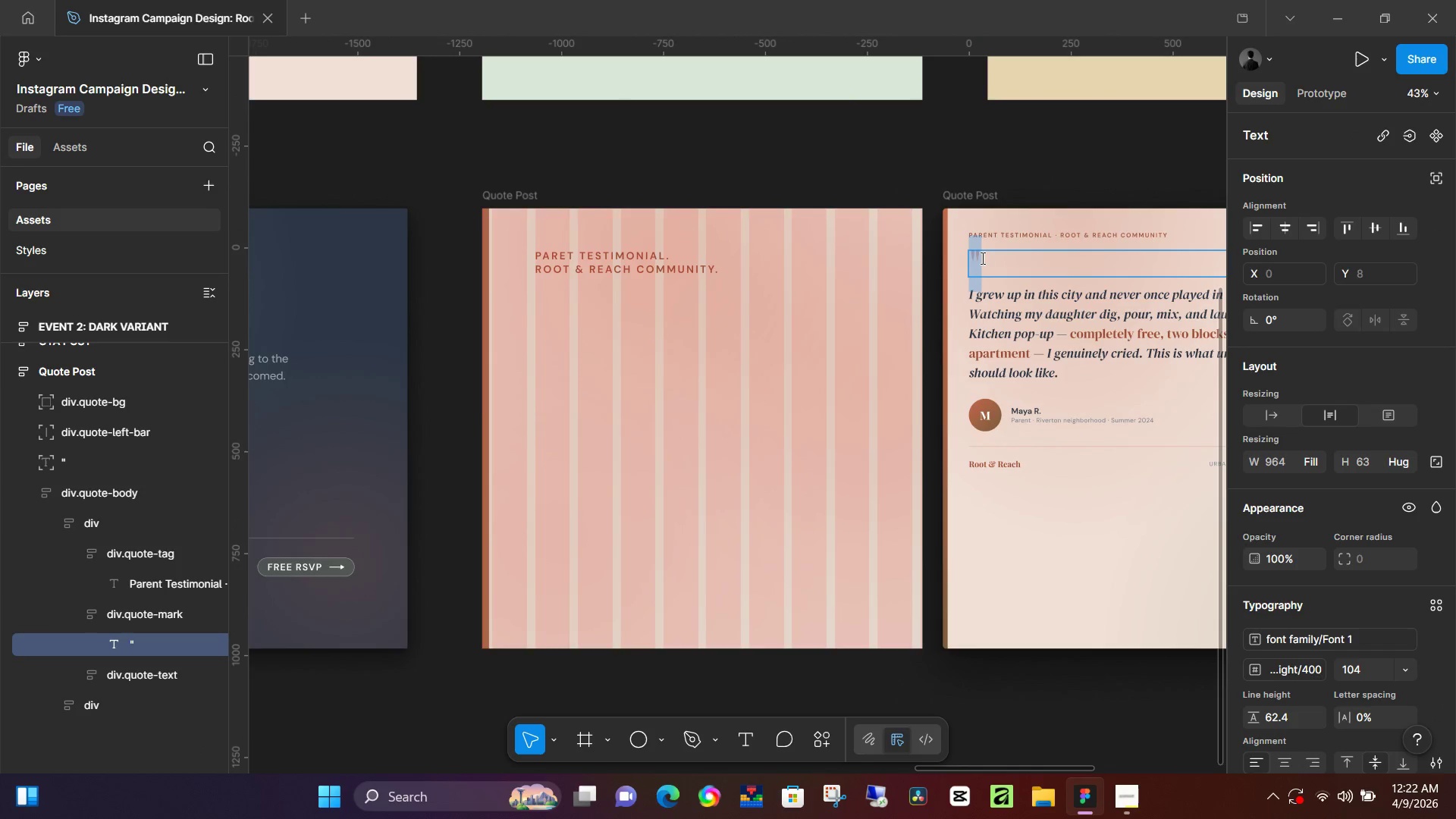 
triple_click([981, 258])
 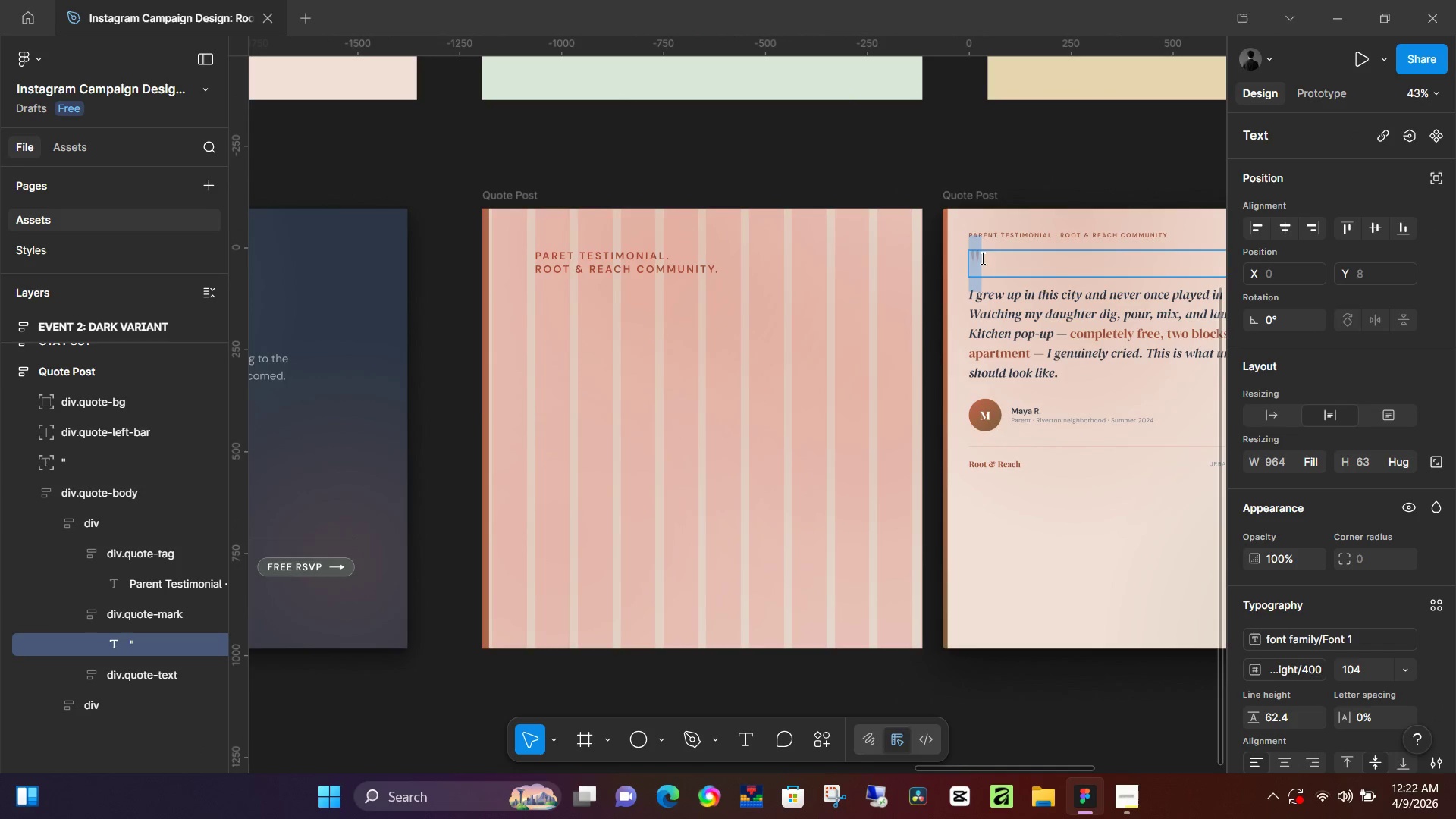 
key(Control+C)
 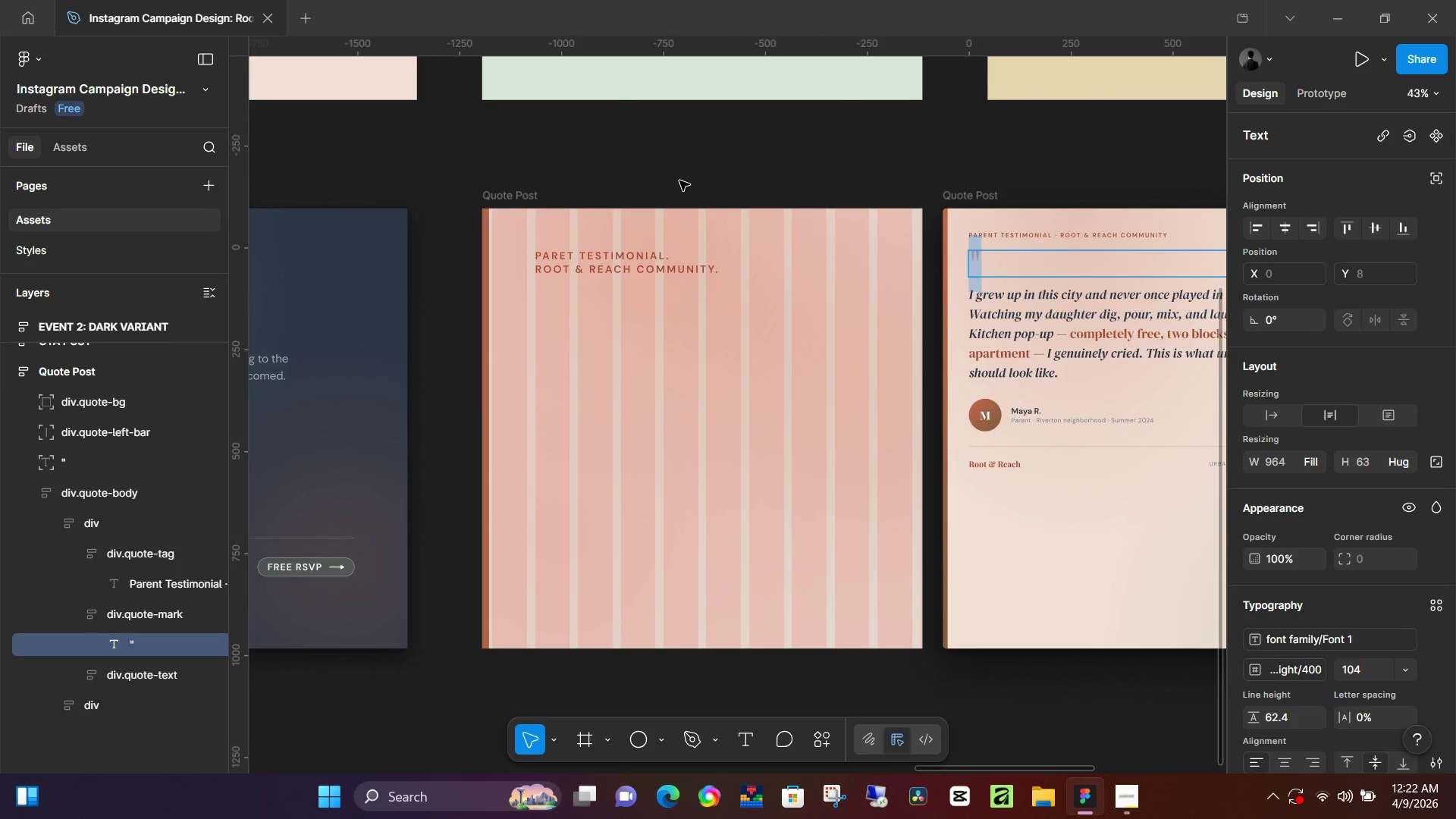 
left_click([679, 180])
 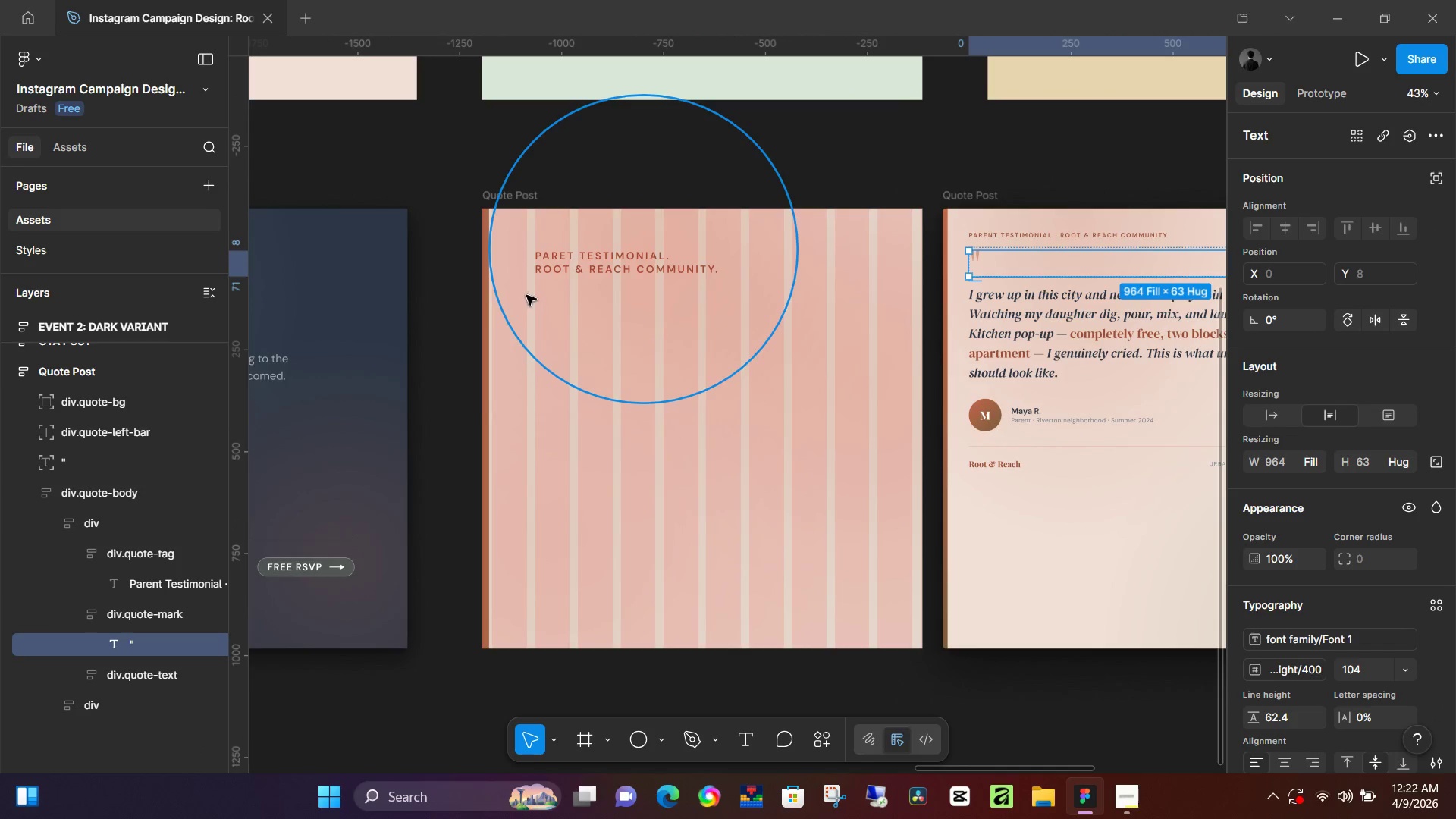 
key(T)
 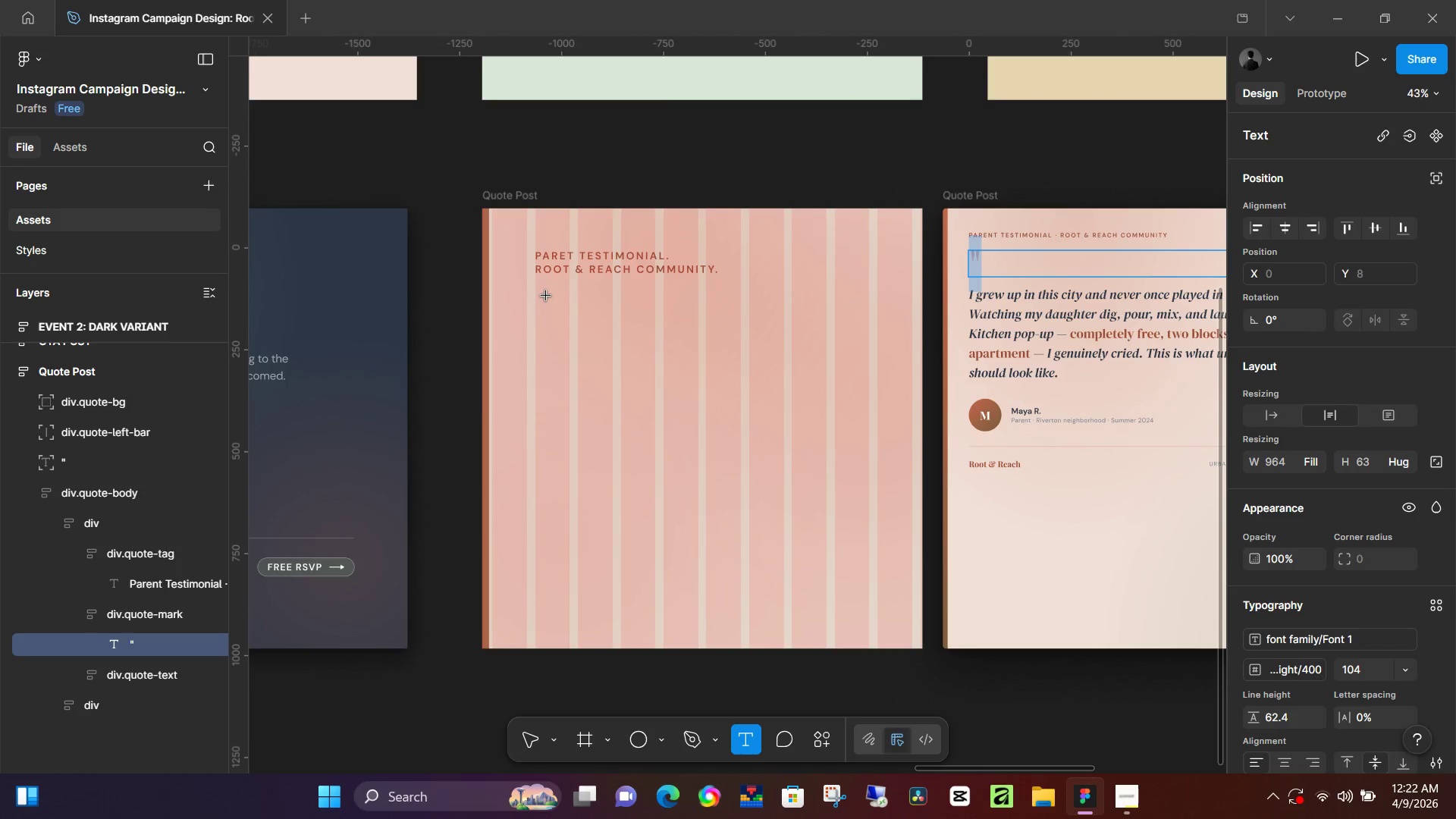 
left_click([547, 296])
 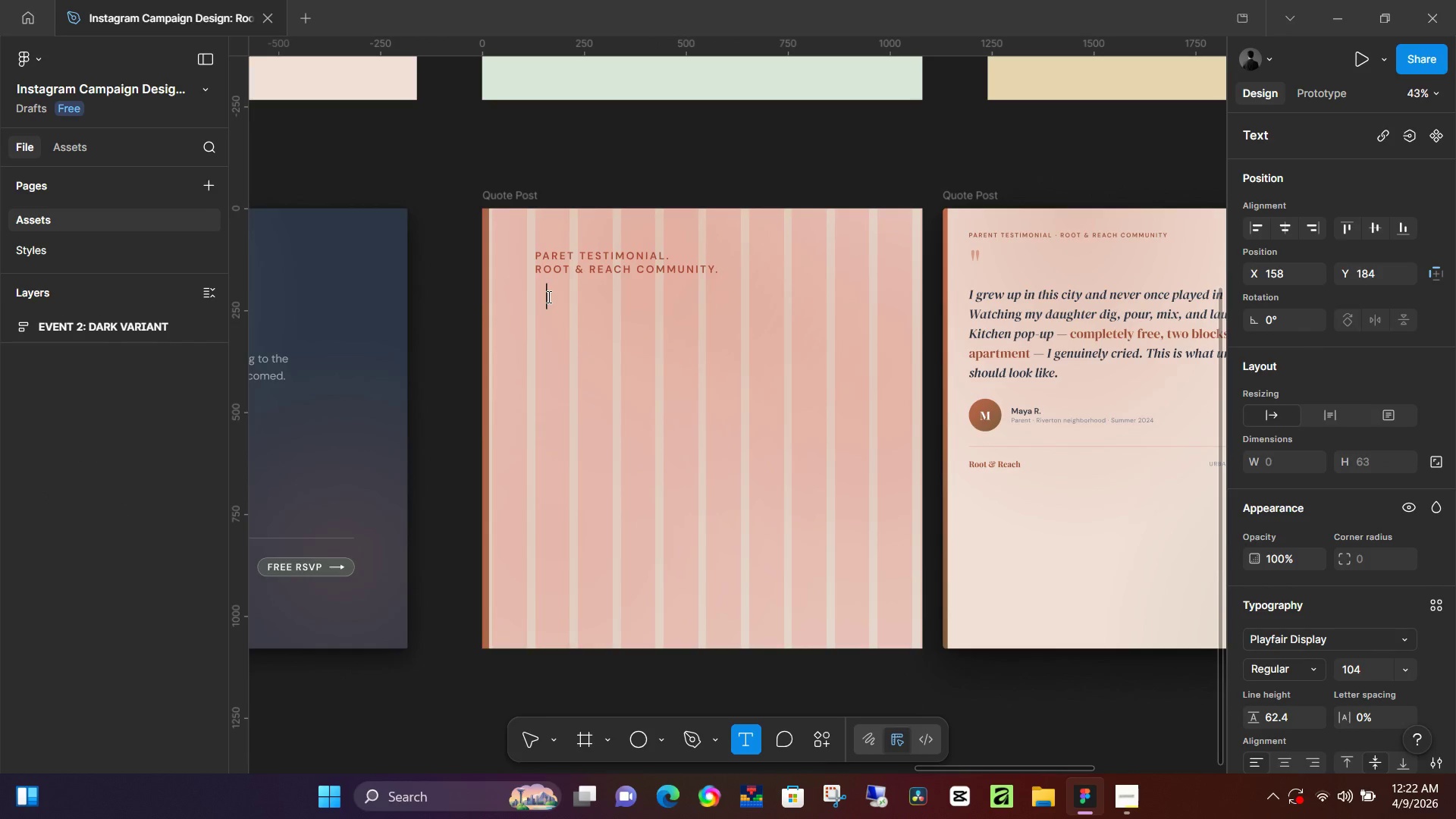 
key(Control+ControlLeft)
 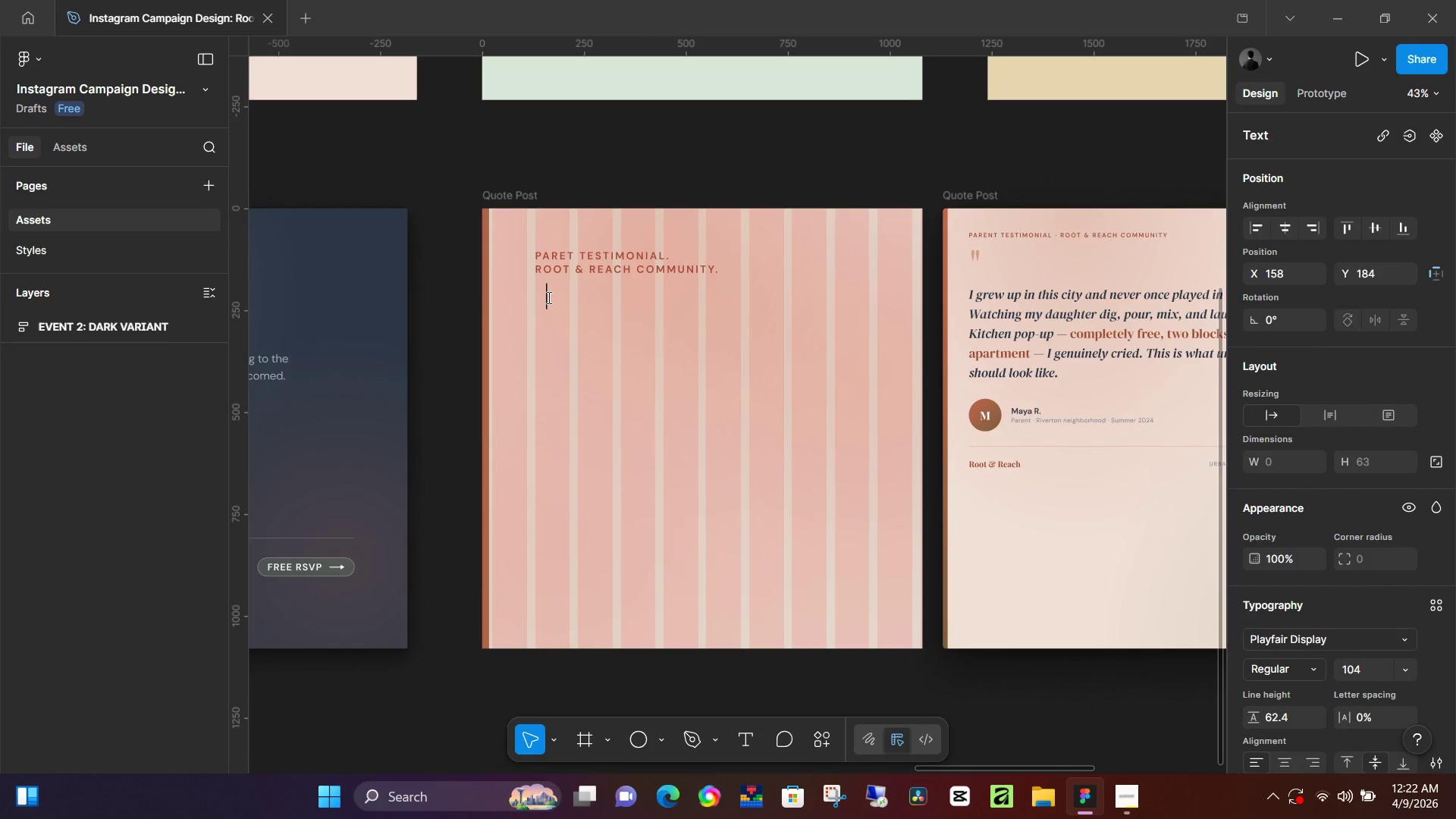 
key(Control+V)
 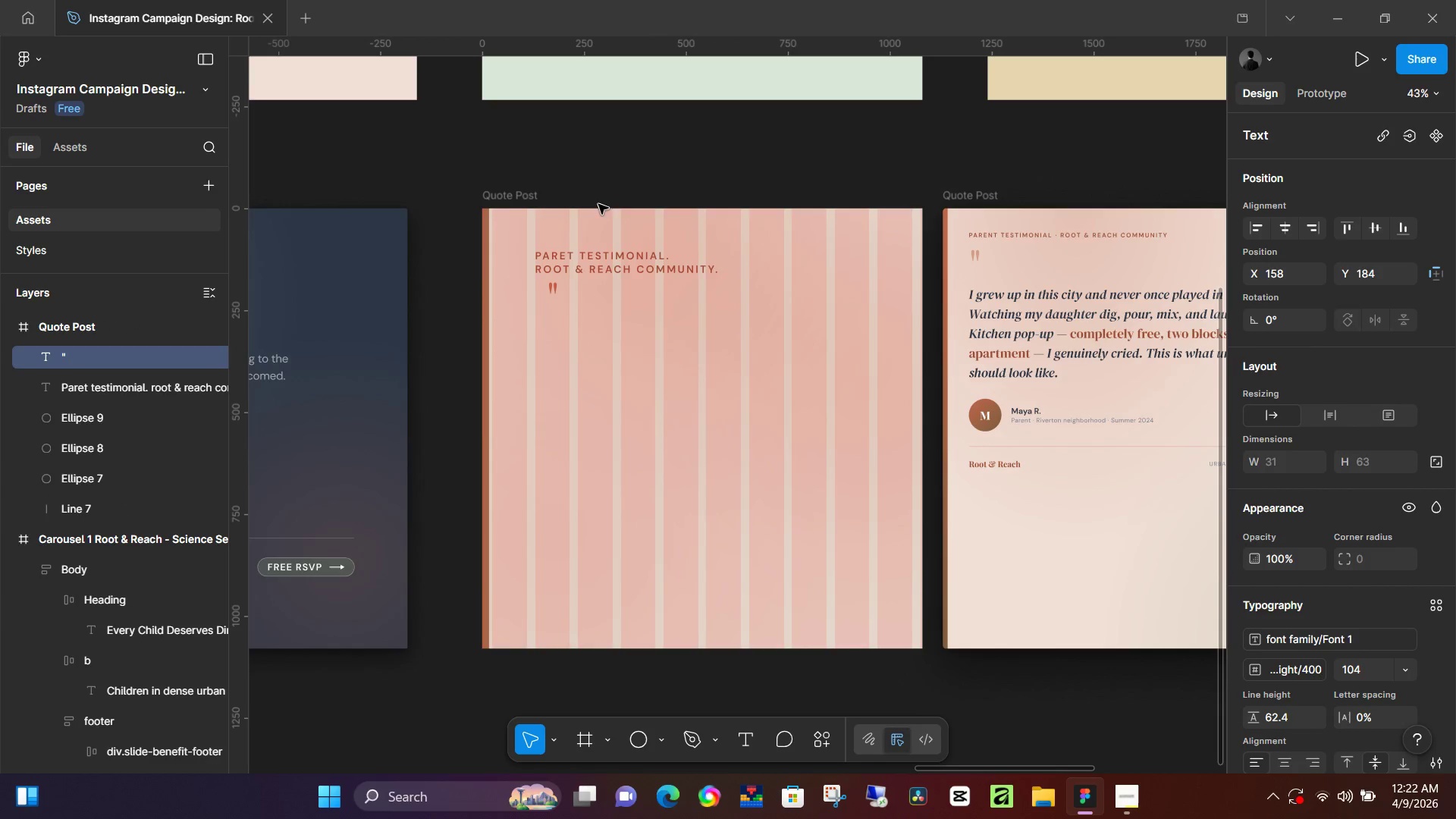 
left_click([621, 152])
 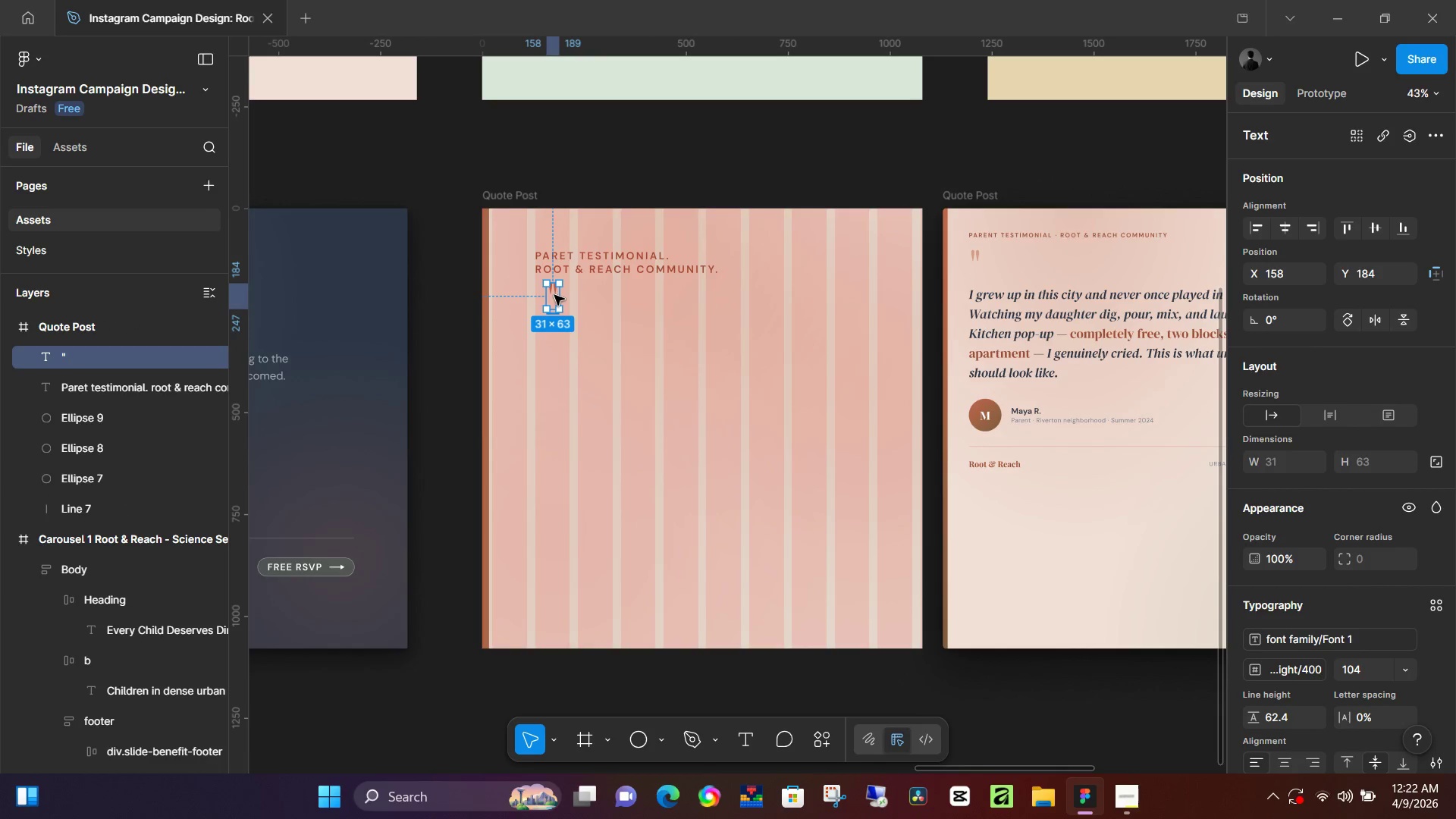 
left_click_drag(start_coordinate=[557, 295], to_coordinate=[544, 307])
 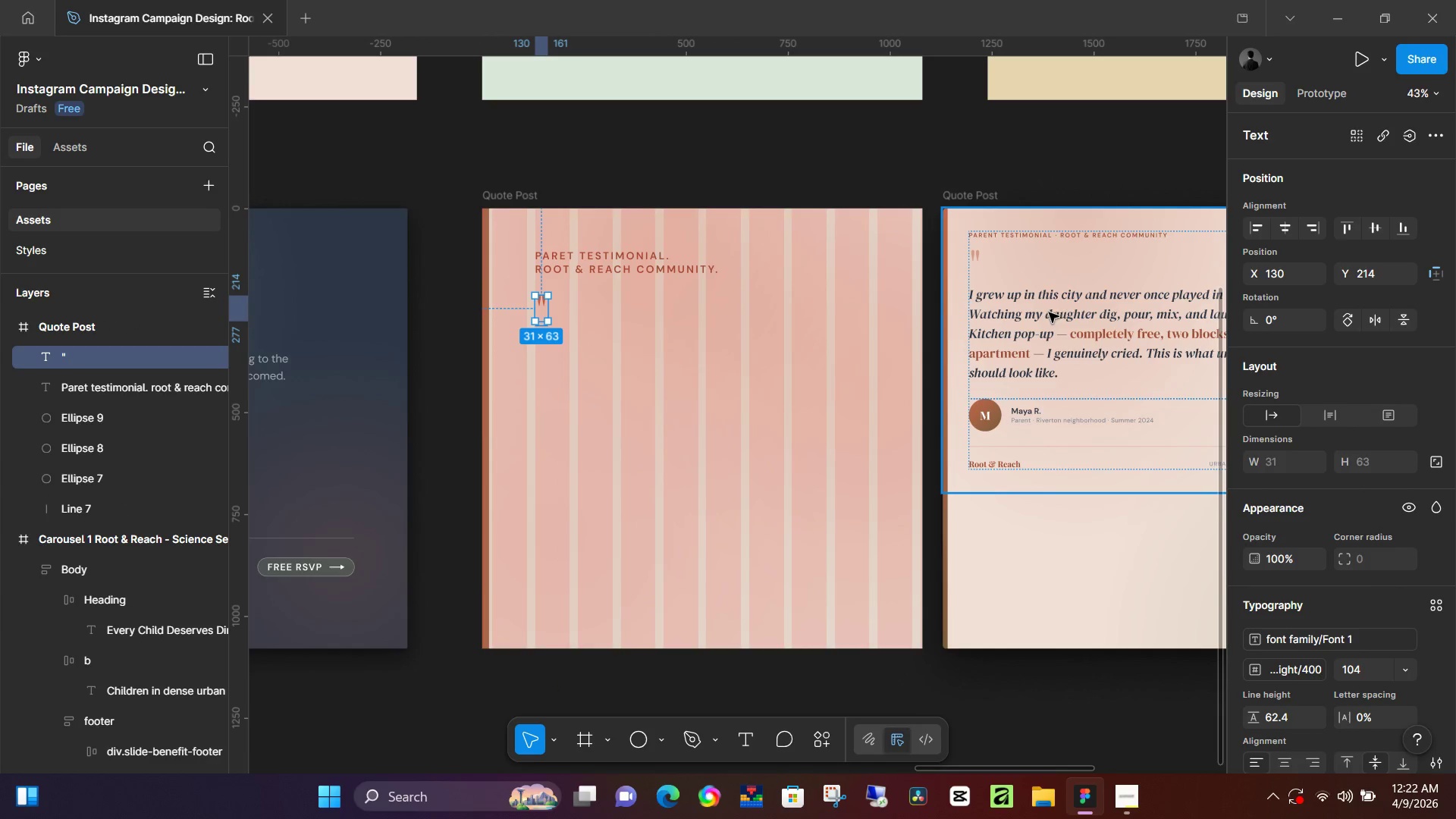 
double_click([1049, 312])
 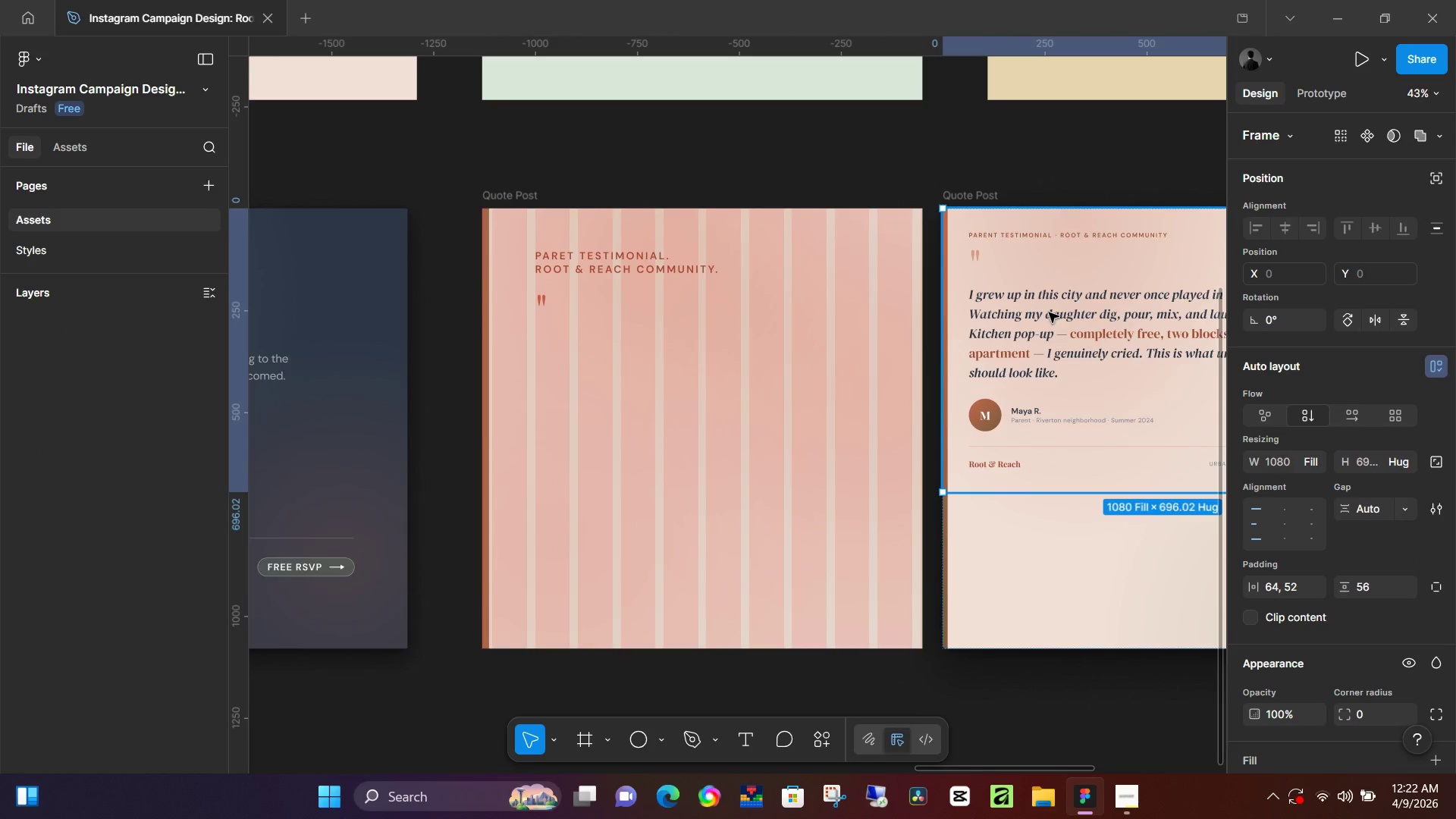 
triple_click([1049, 312])
 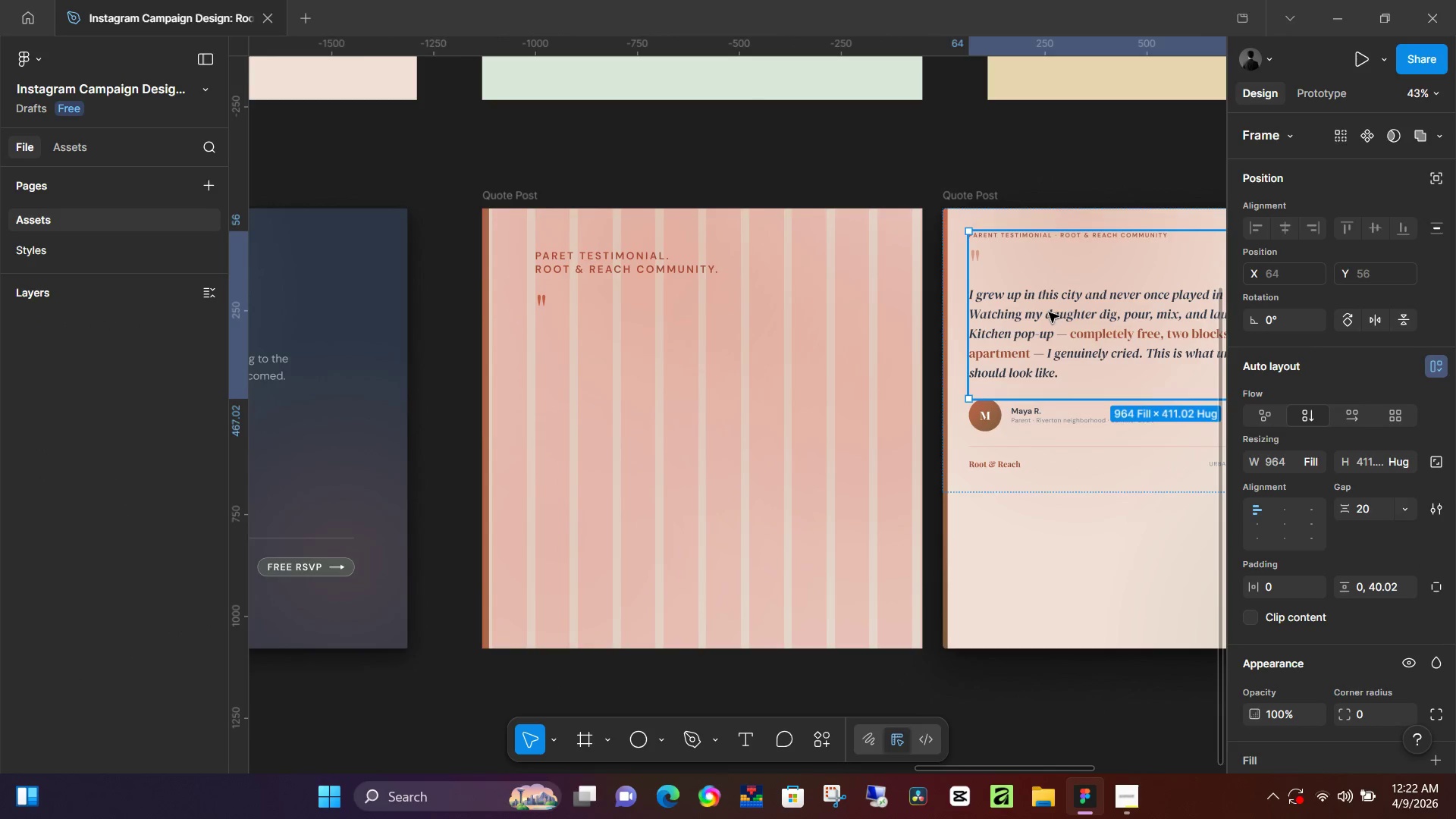 
triple_click([1049, 312])
 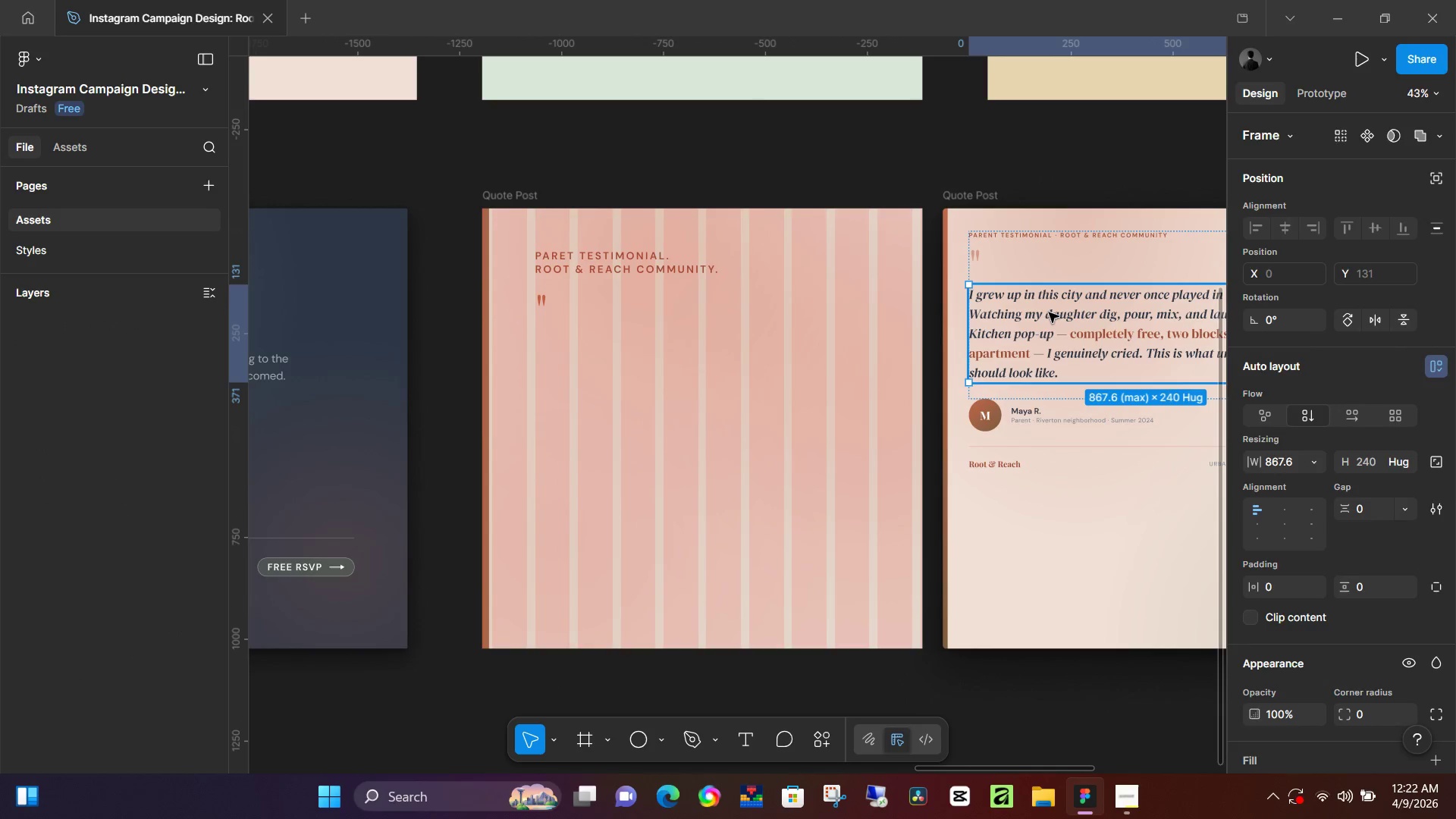 
triple_click([1049, 312])
 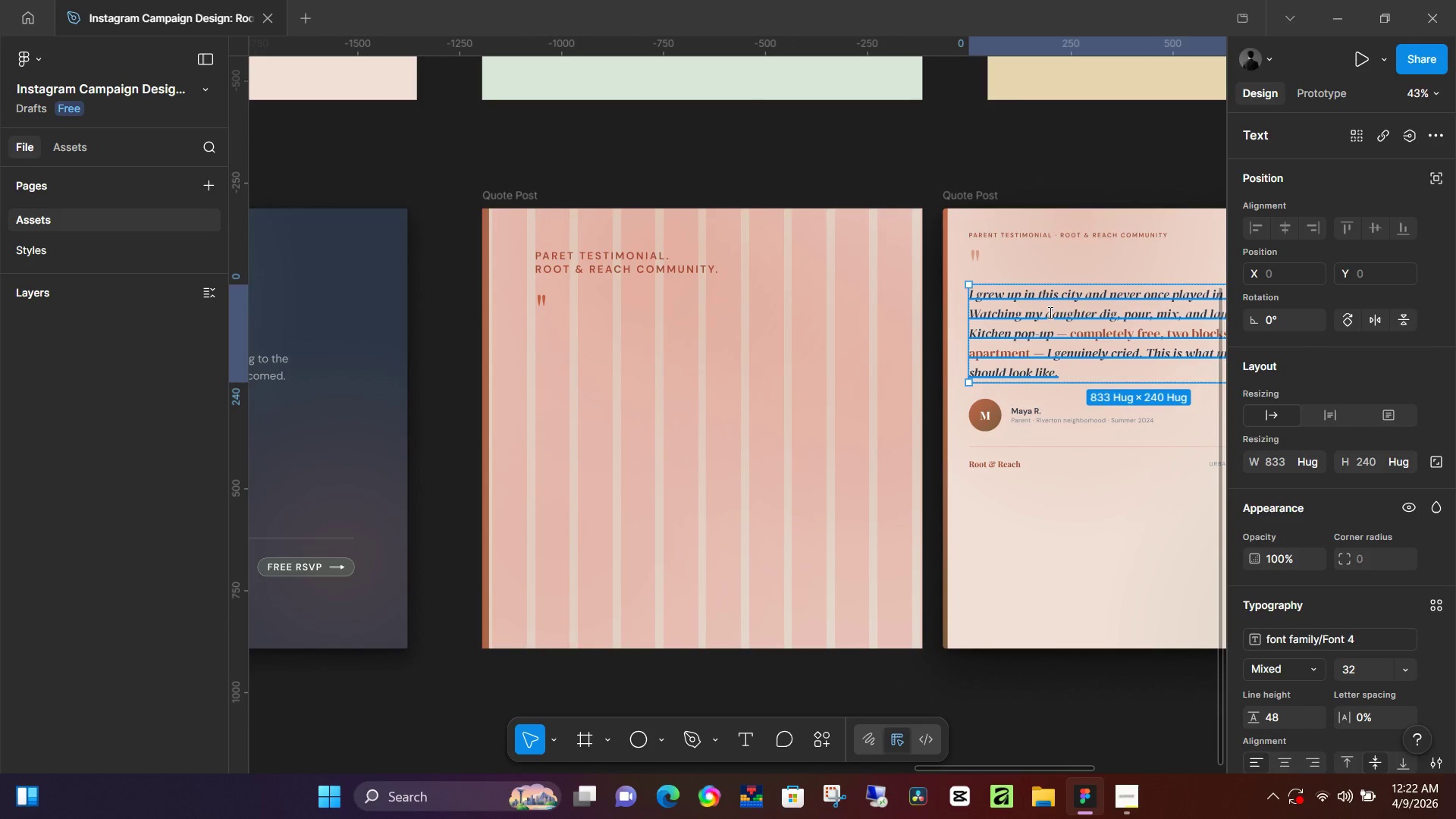 
triple_click([1049, 312])
 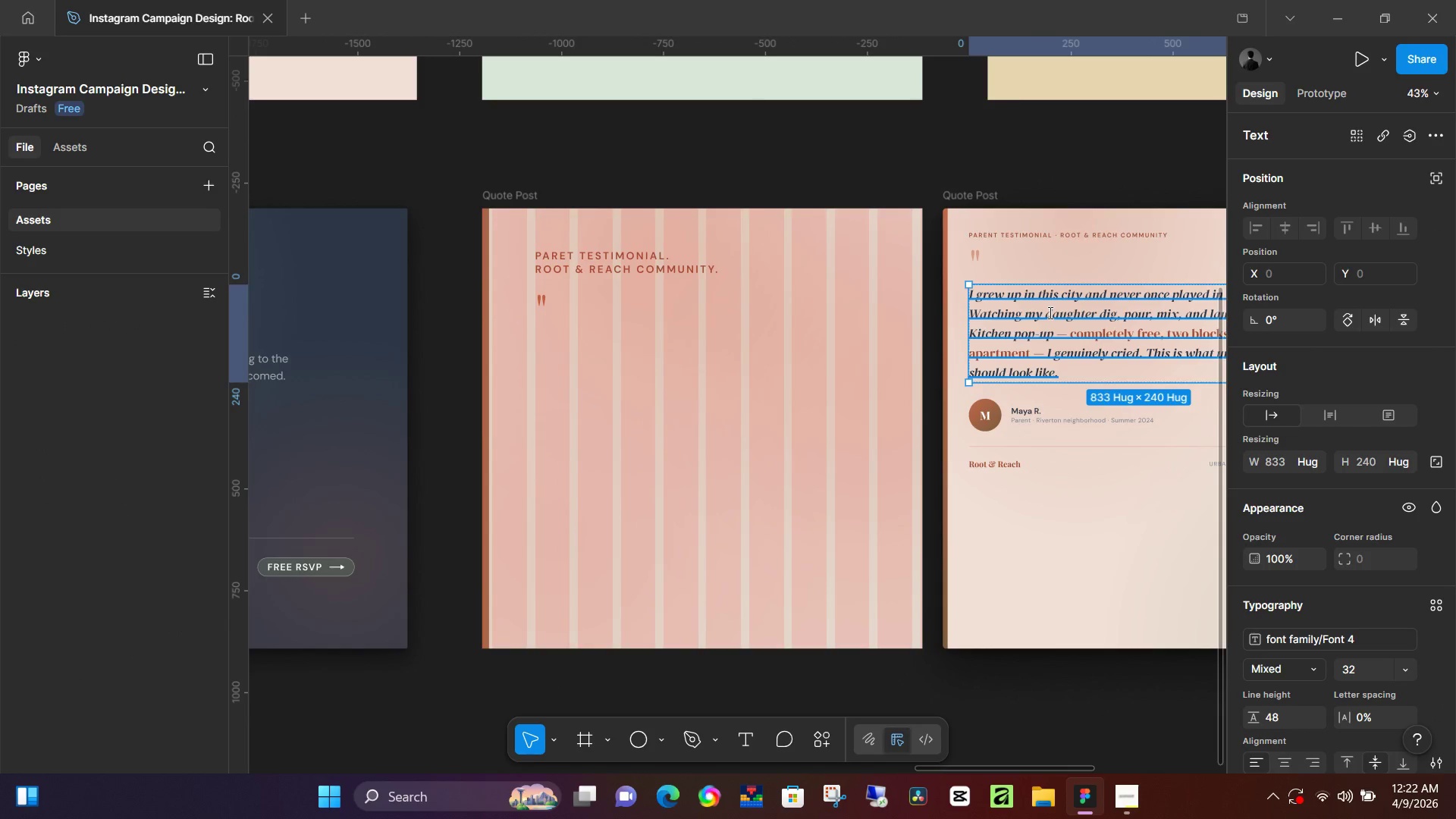 
triple_click([1049, 312])
 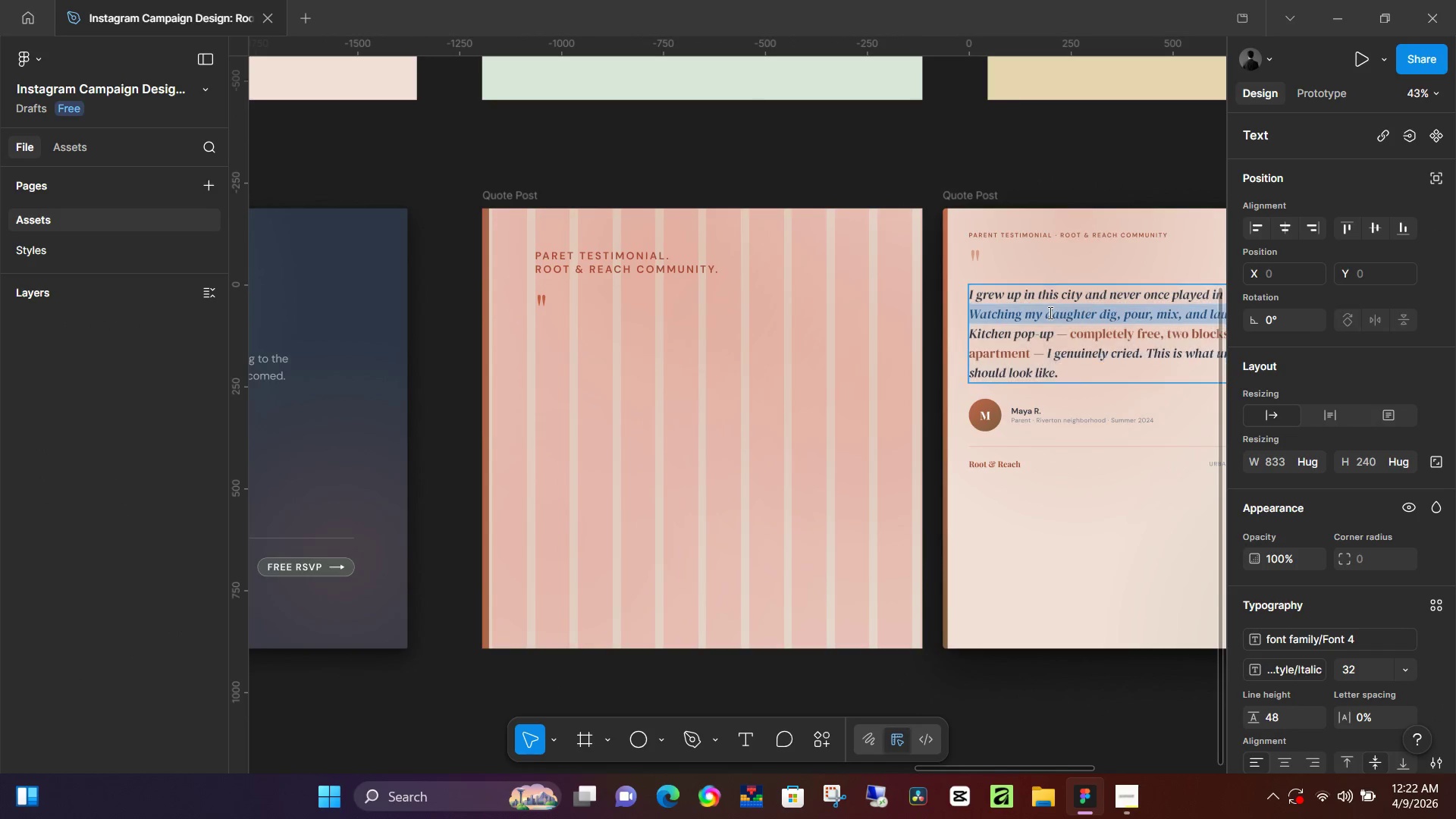 
triple_click([1049, 312])
 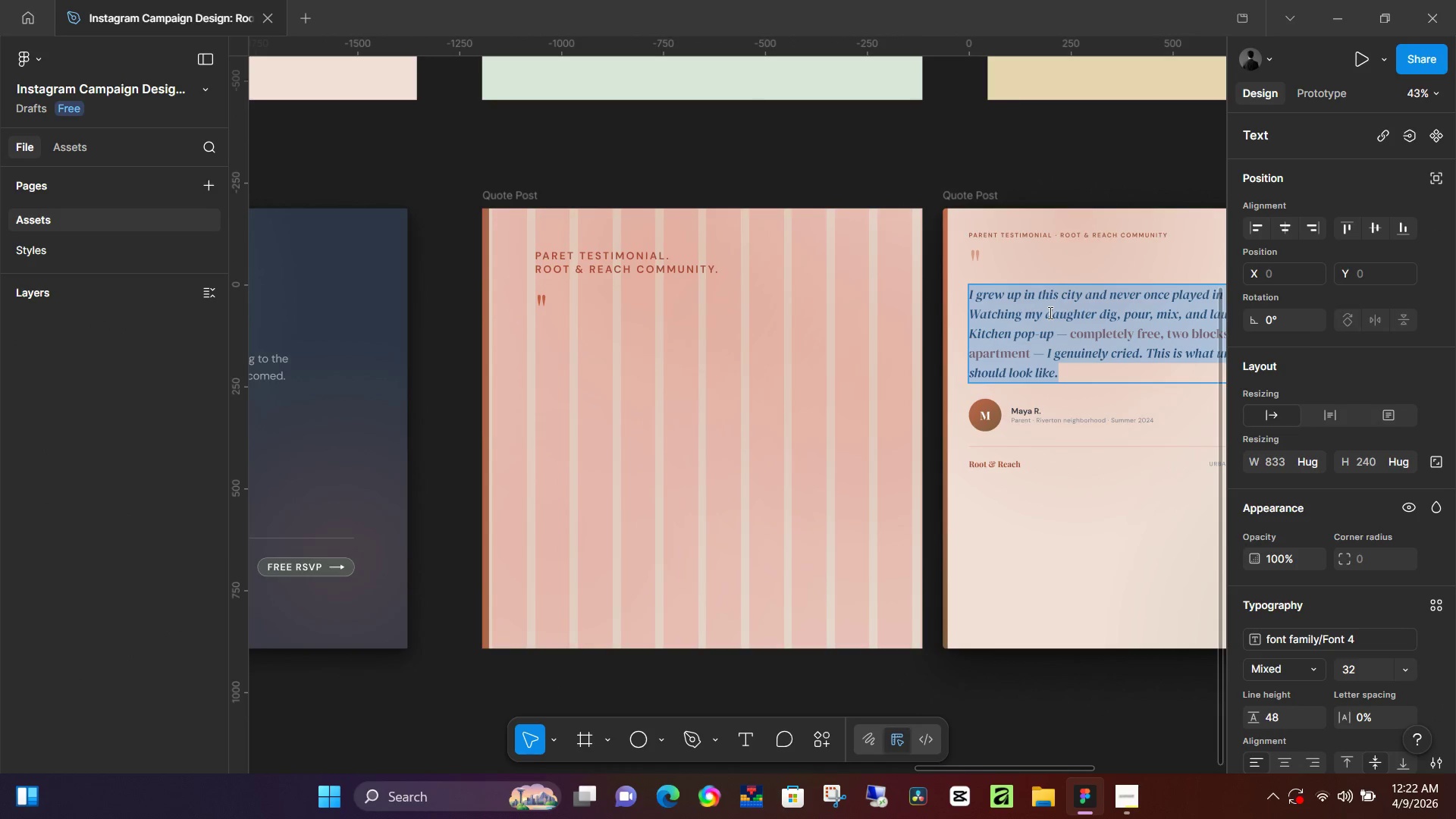 
triple_click([1049, 312])
 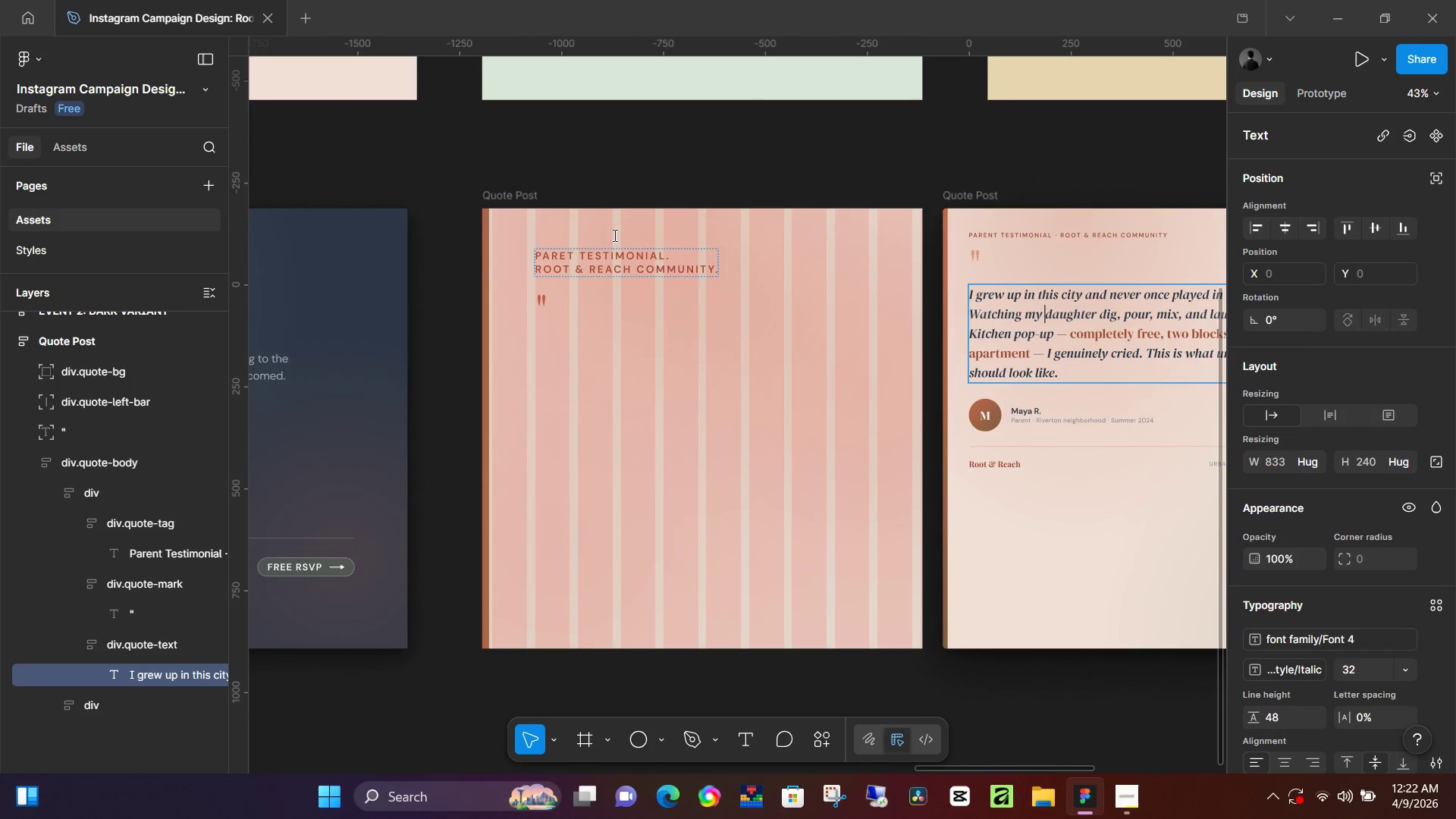 
left_click([629, 174])
 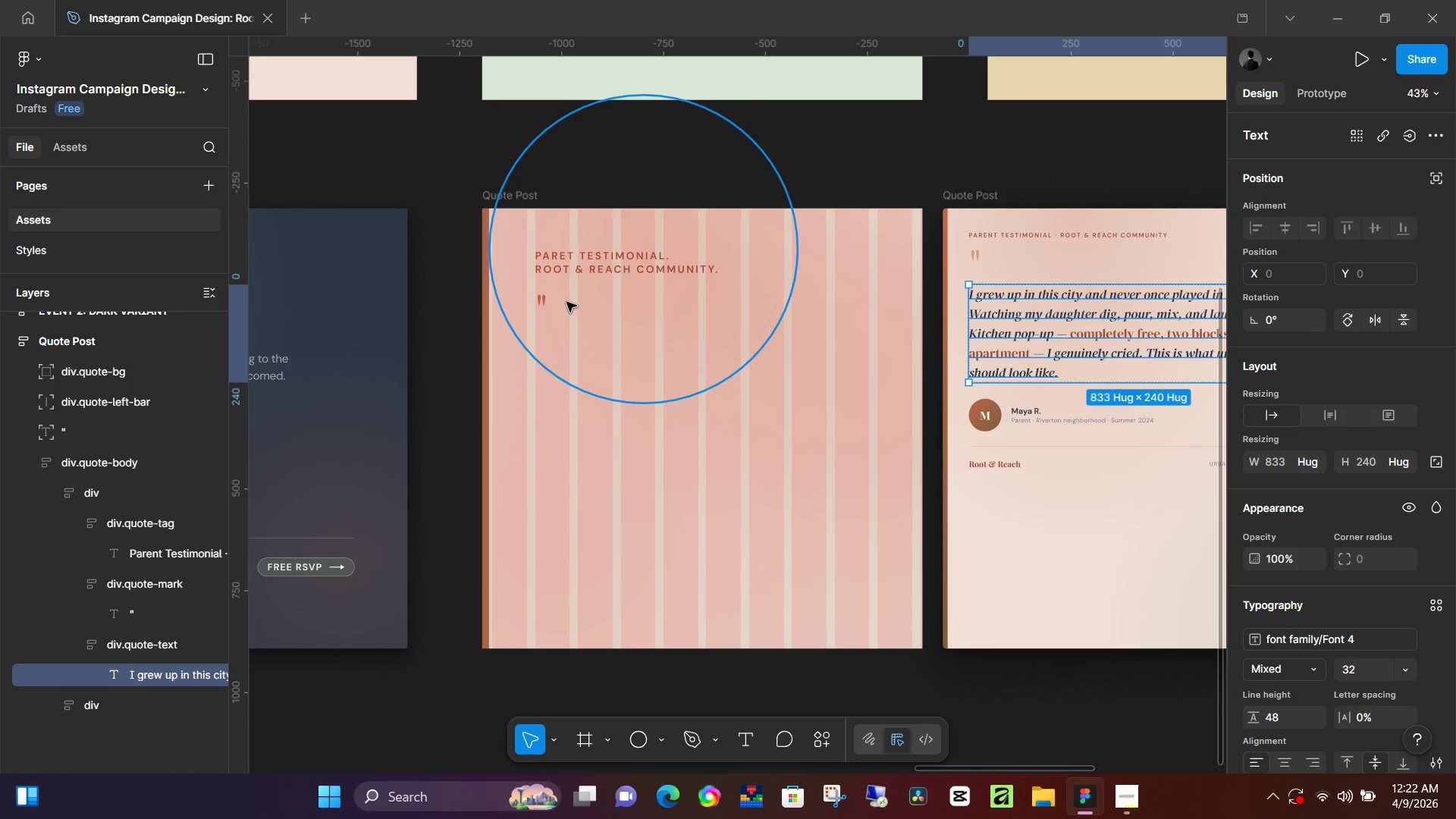 
key(T)
 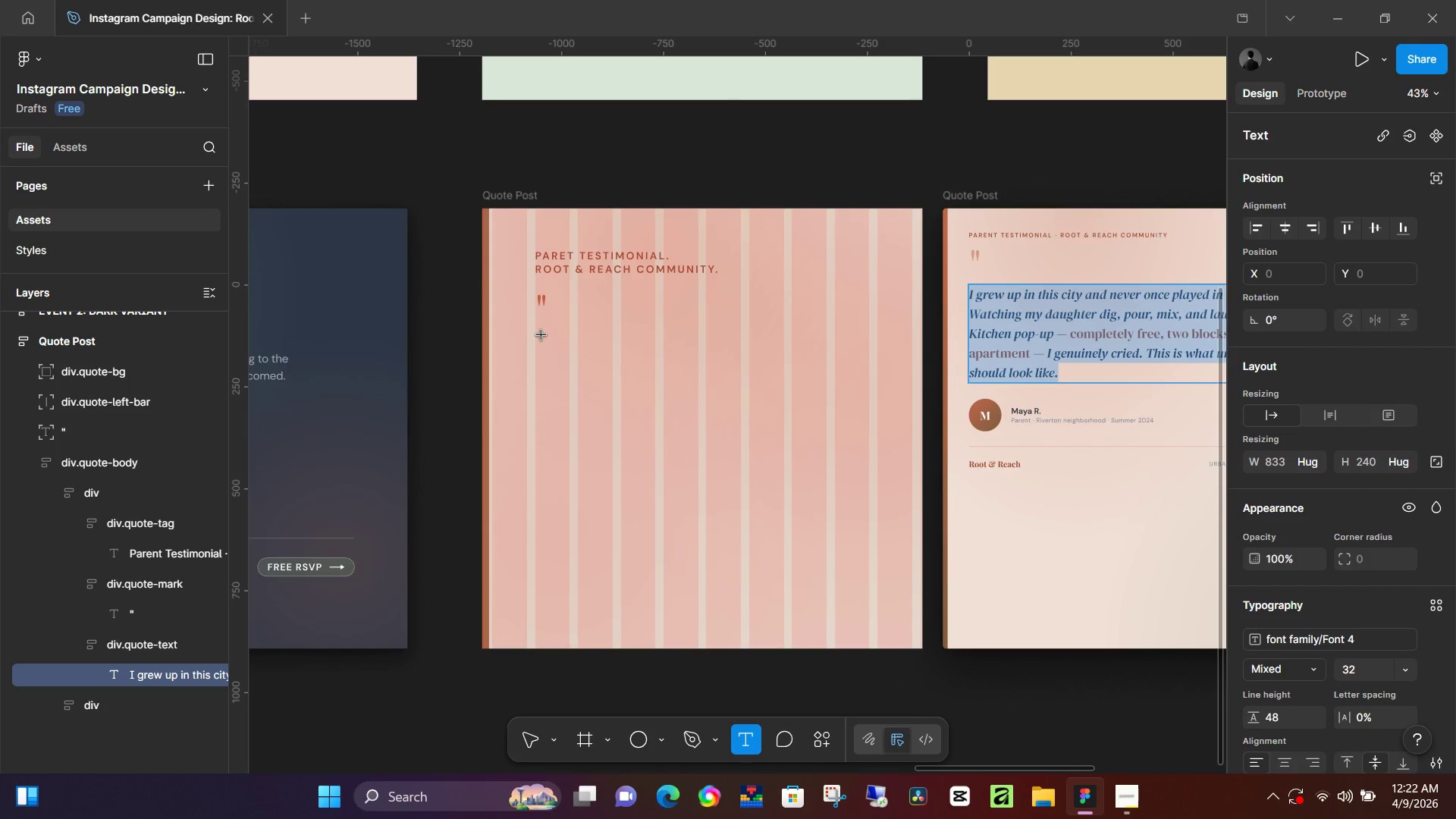 
left_click([541, 335])
 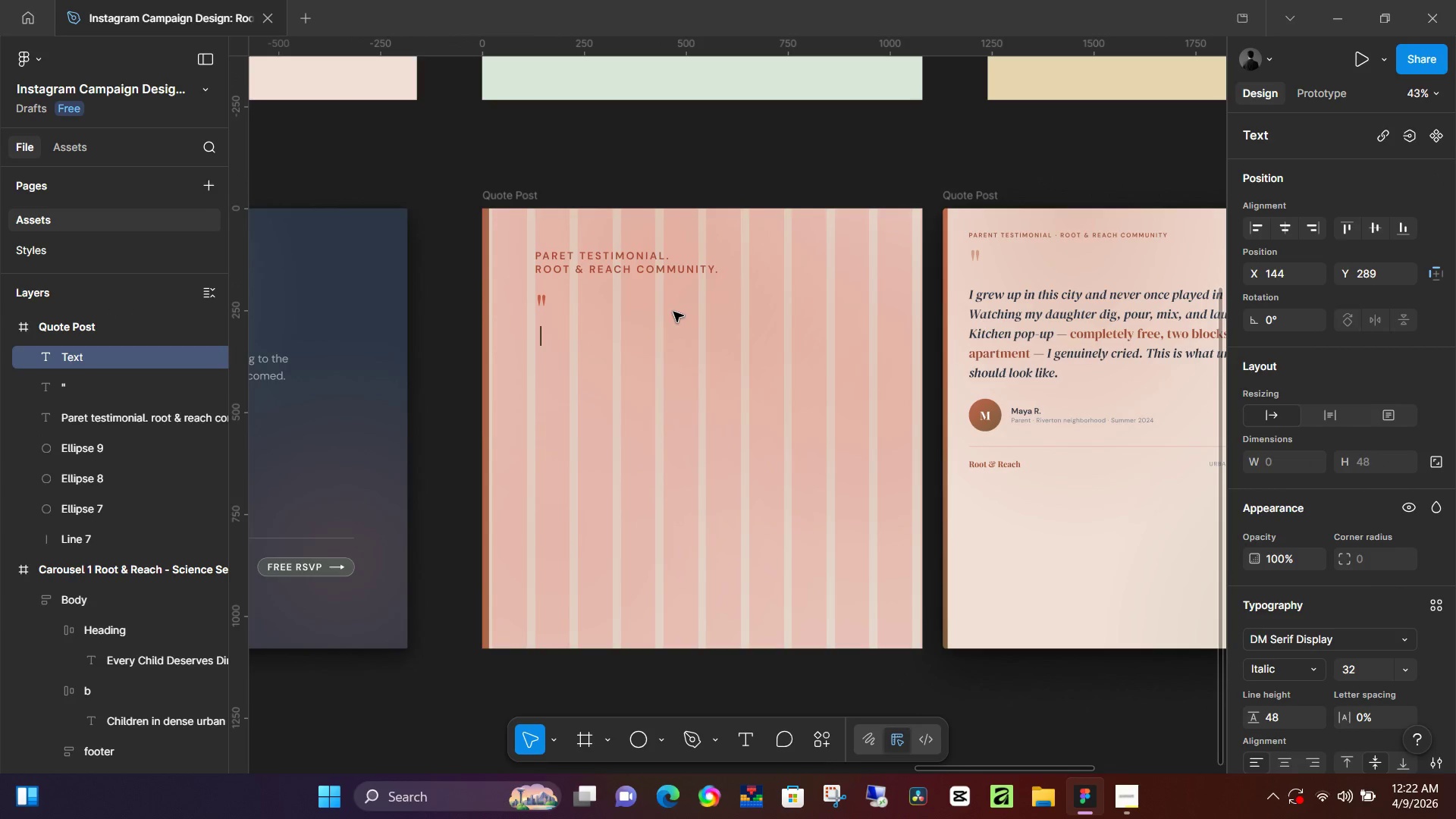 
hold_key(key=ControlLeft, duration=0.61)
hold_key(key=ControlLeft, duration=0.55)
scroll: coordinate [839, 392], scroll_direction: down, amount: 5.0
 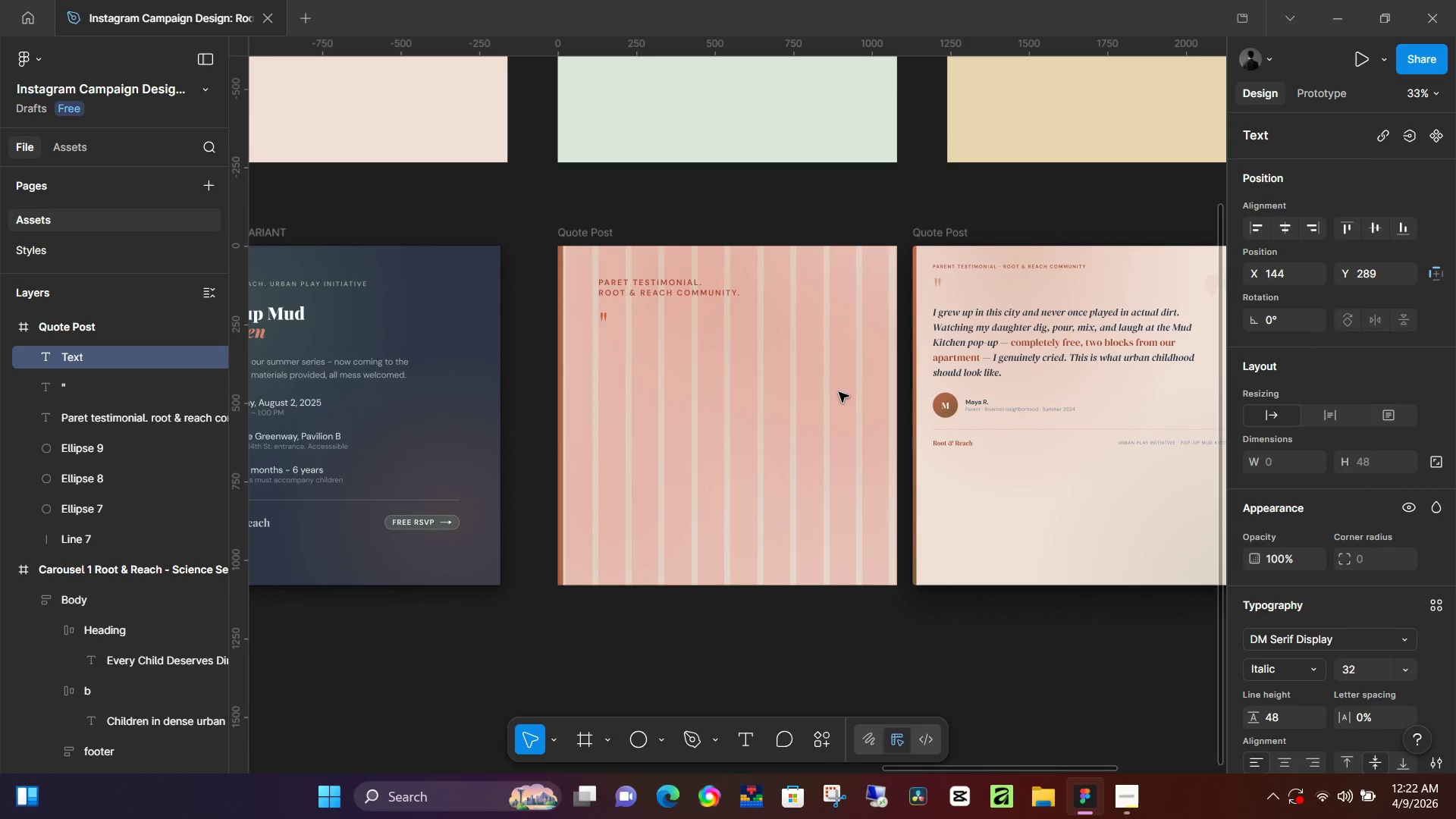 
type(I grw up in this city and nevr once played in actual dirt.)
 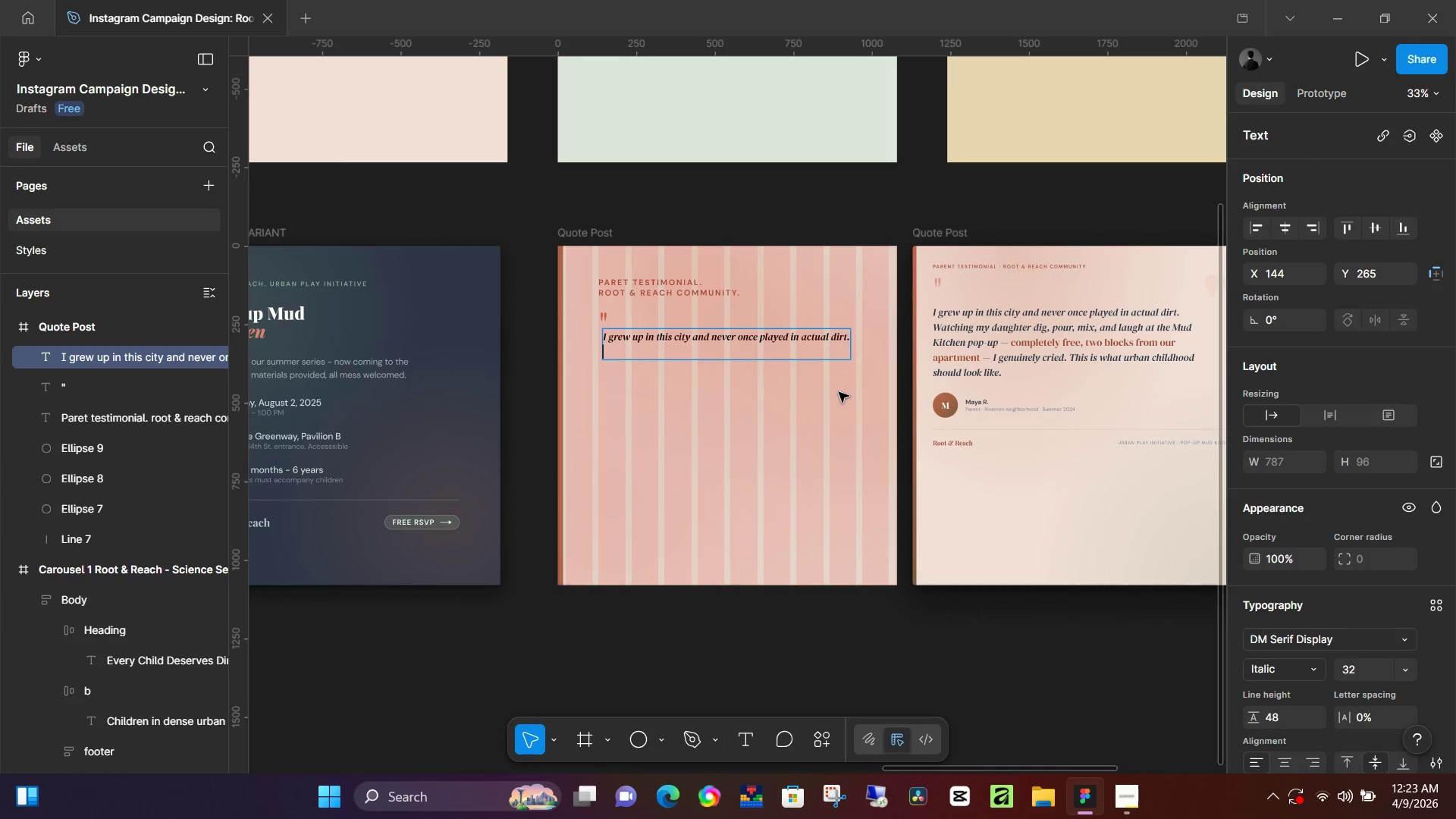 
key(Enter)
 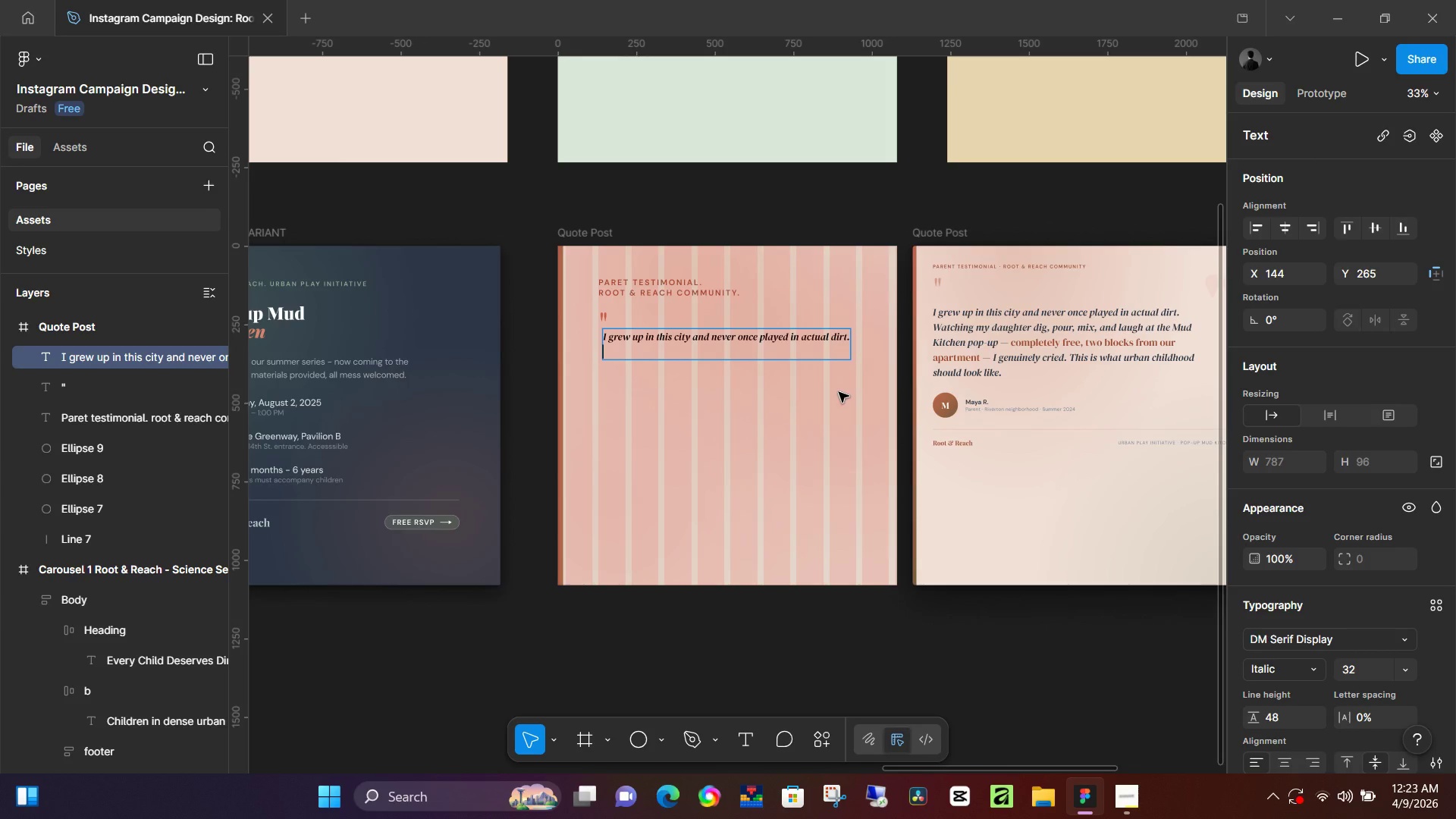 
type(Watching my daughter dig.)
key(Backspace)
type(, pour, mix, and luagh at the Mud)
 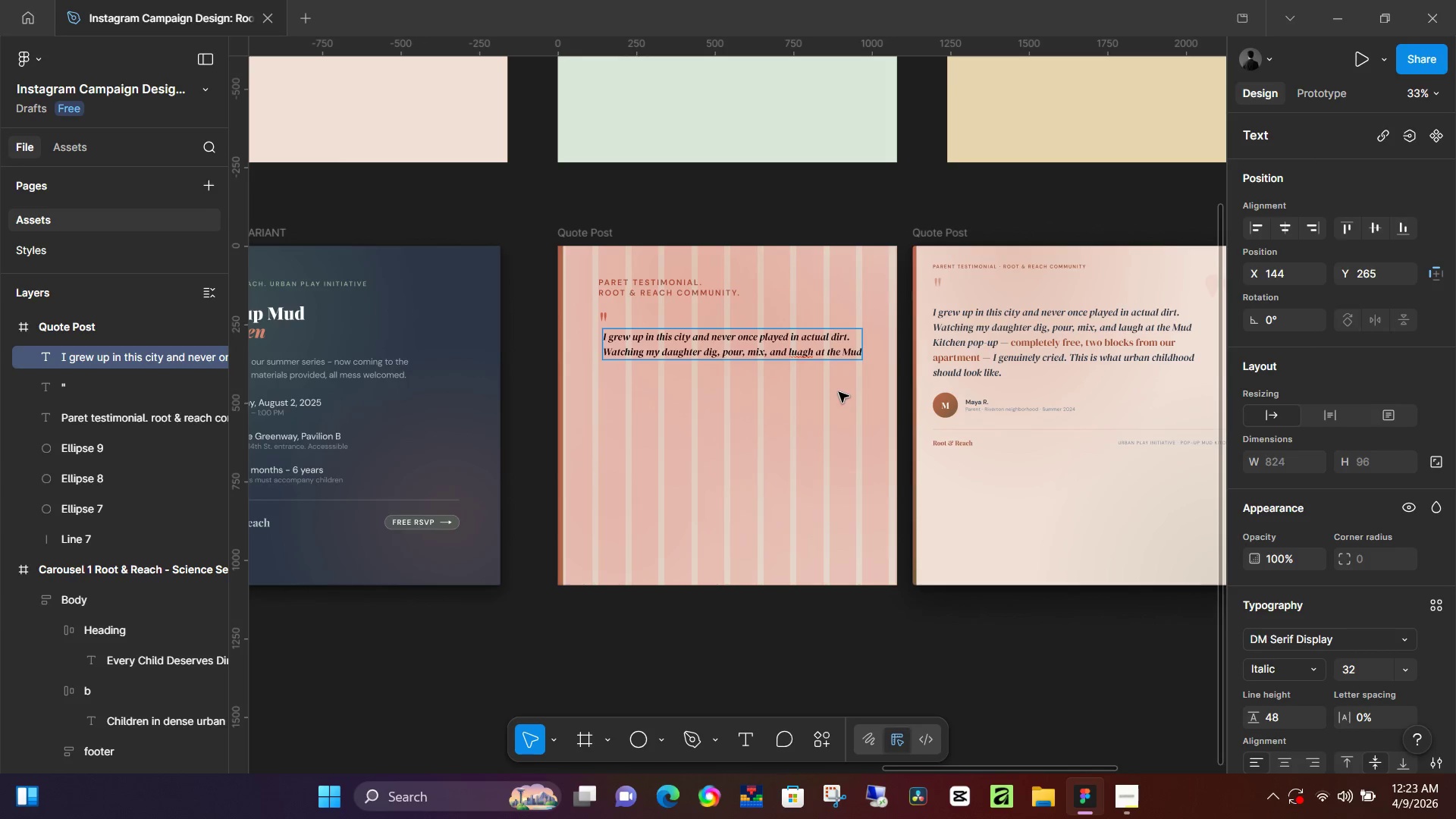 
key(Enter)
 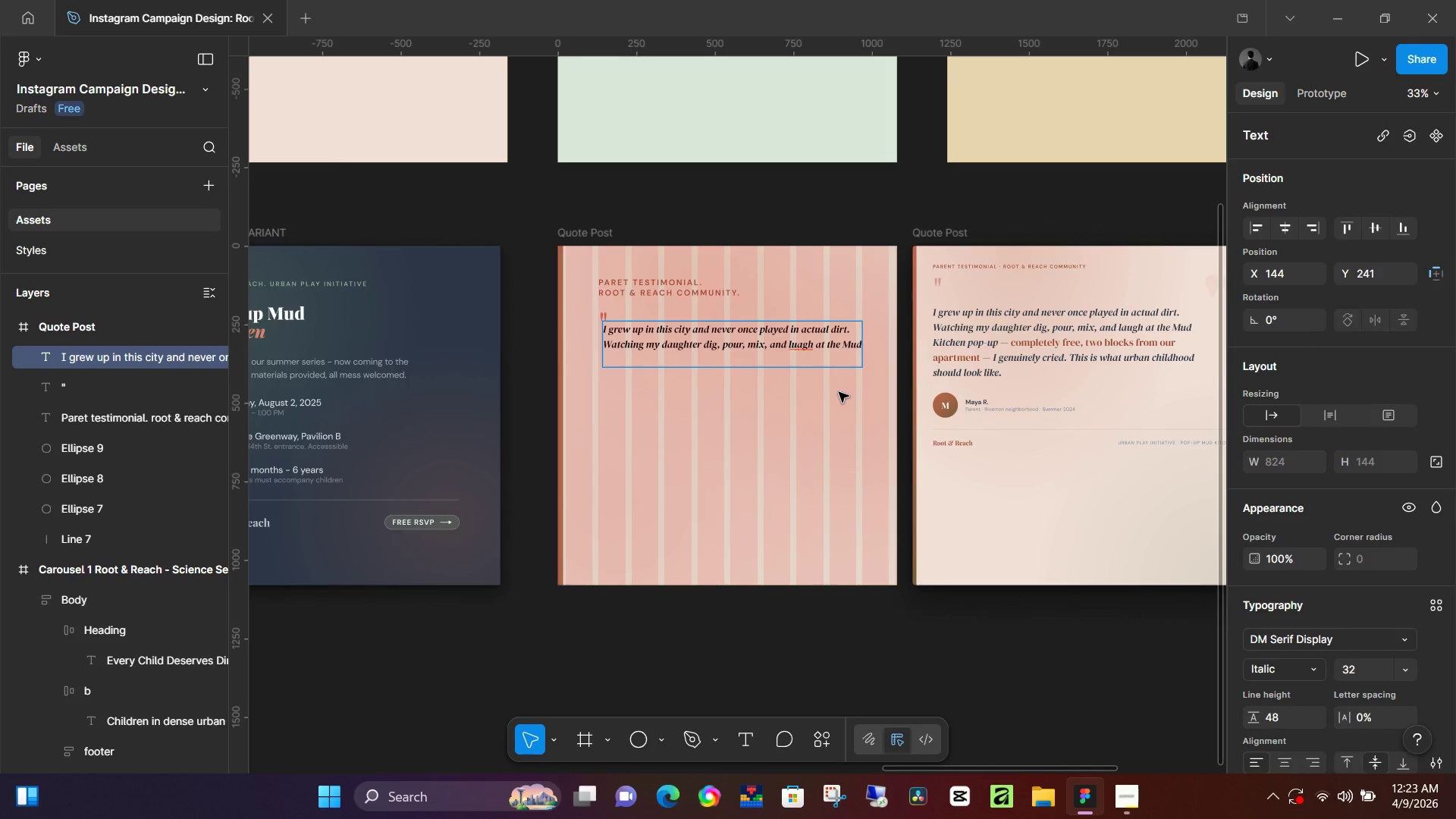 
type(Kithc)
key(Backspace)
key(Backspace)
type(t)
key(Backspace)
type(chen pop up)
key(Backspace)
key(Backspace)
key(Backspace)
type(-up)
 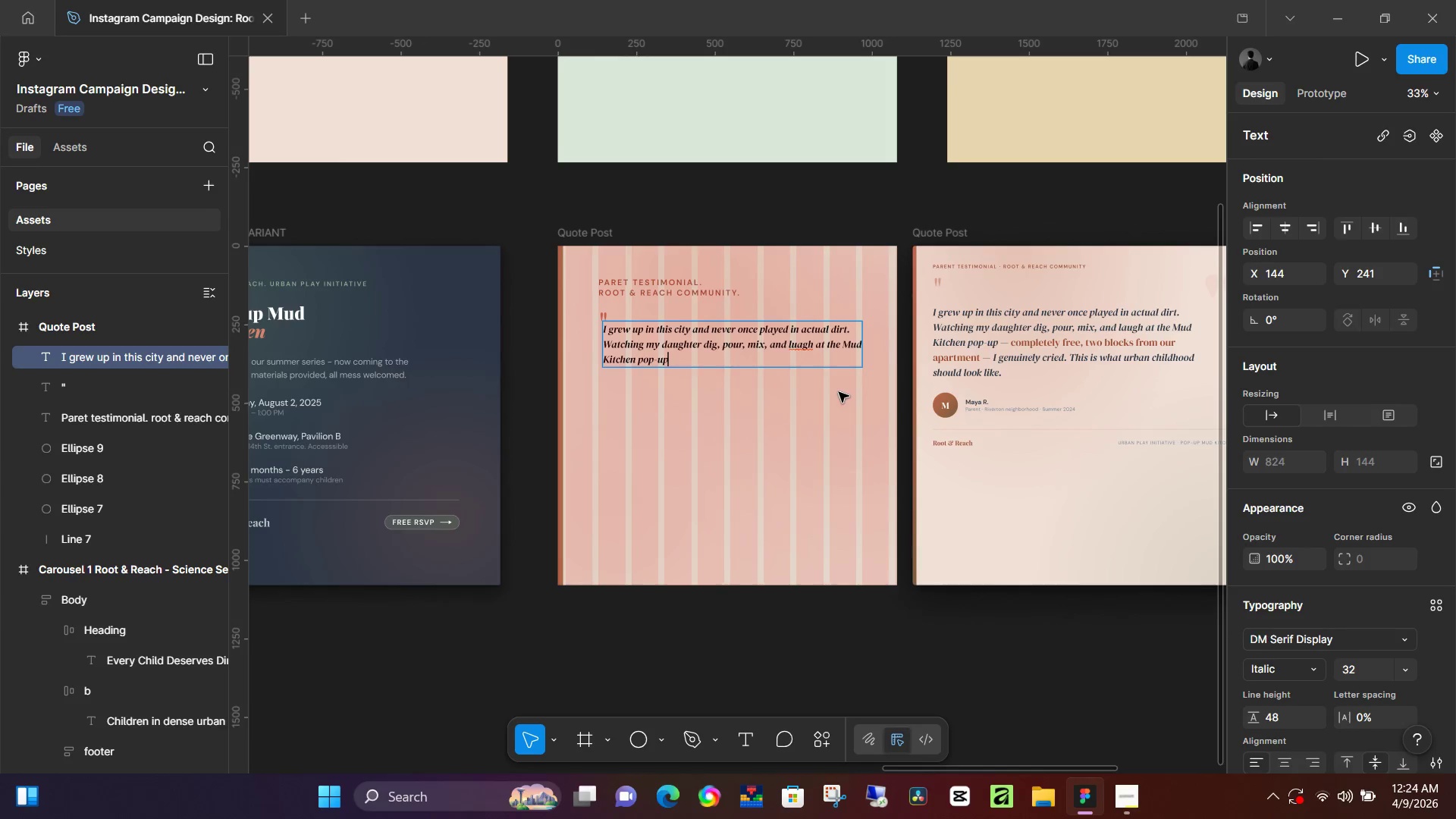 
key(Space)
 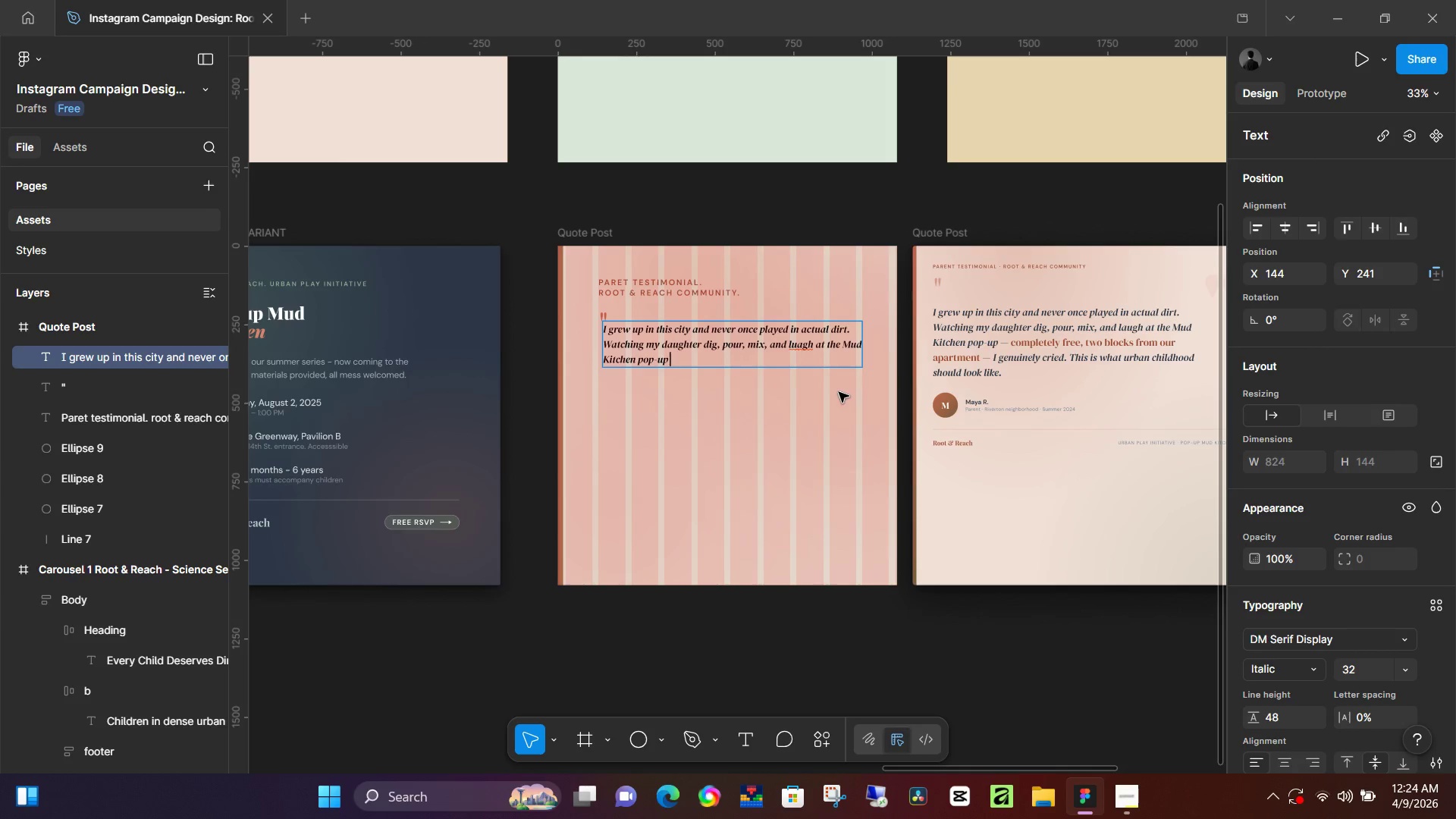 
key(Minus)
 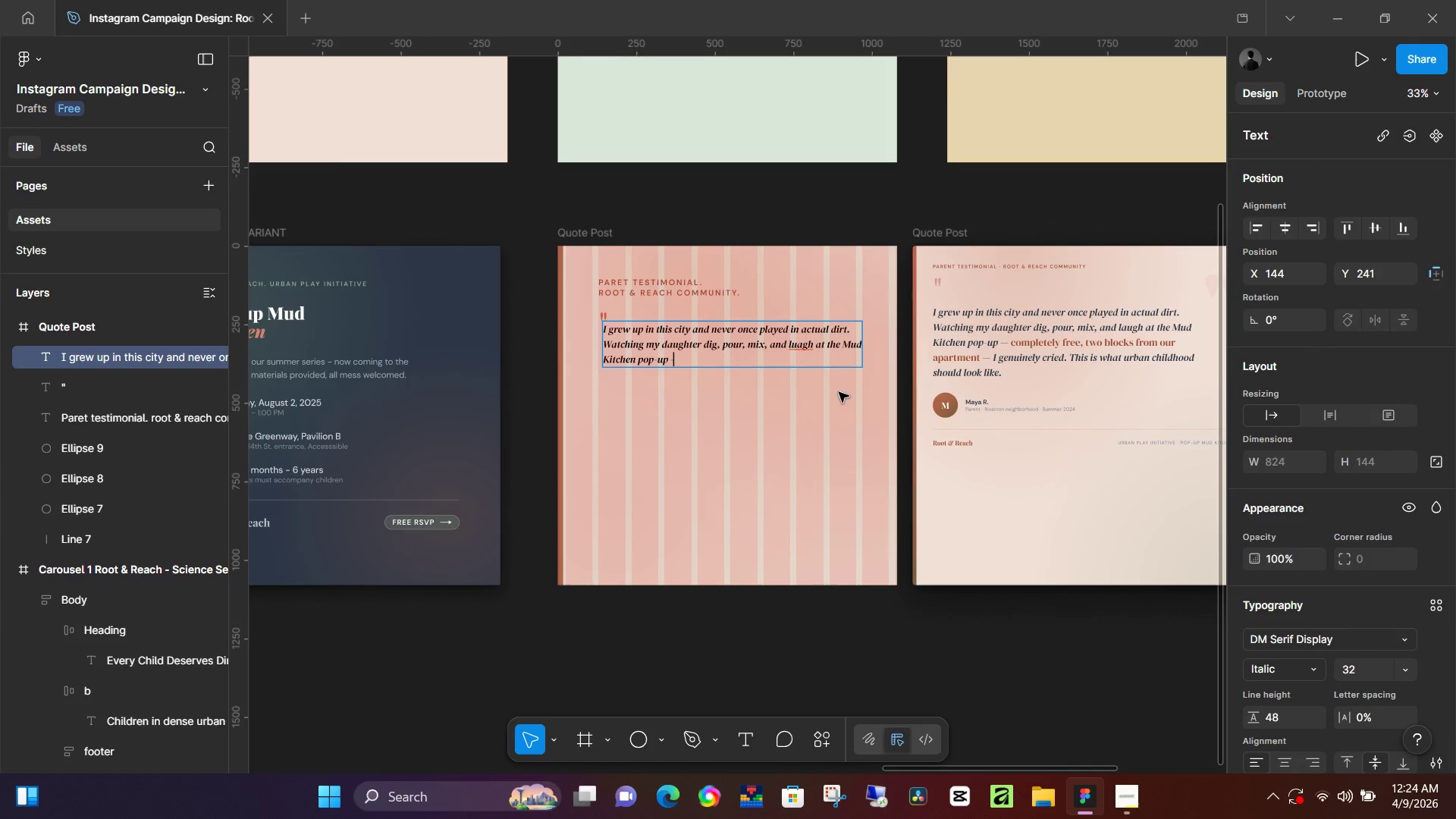 
key(Space)
 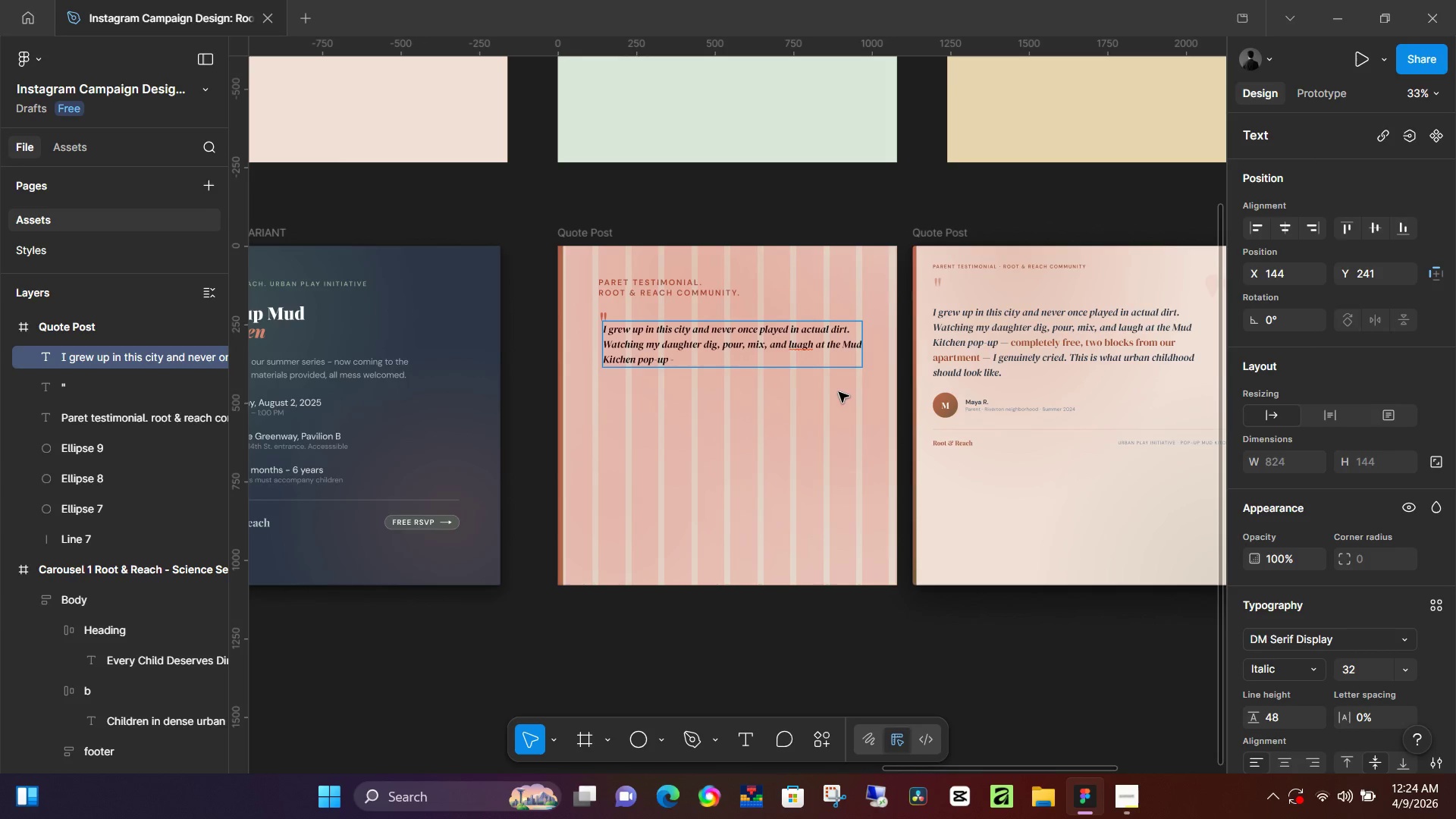 
wait(6.31)
 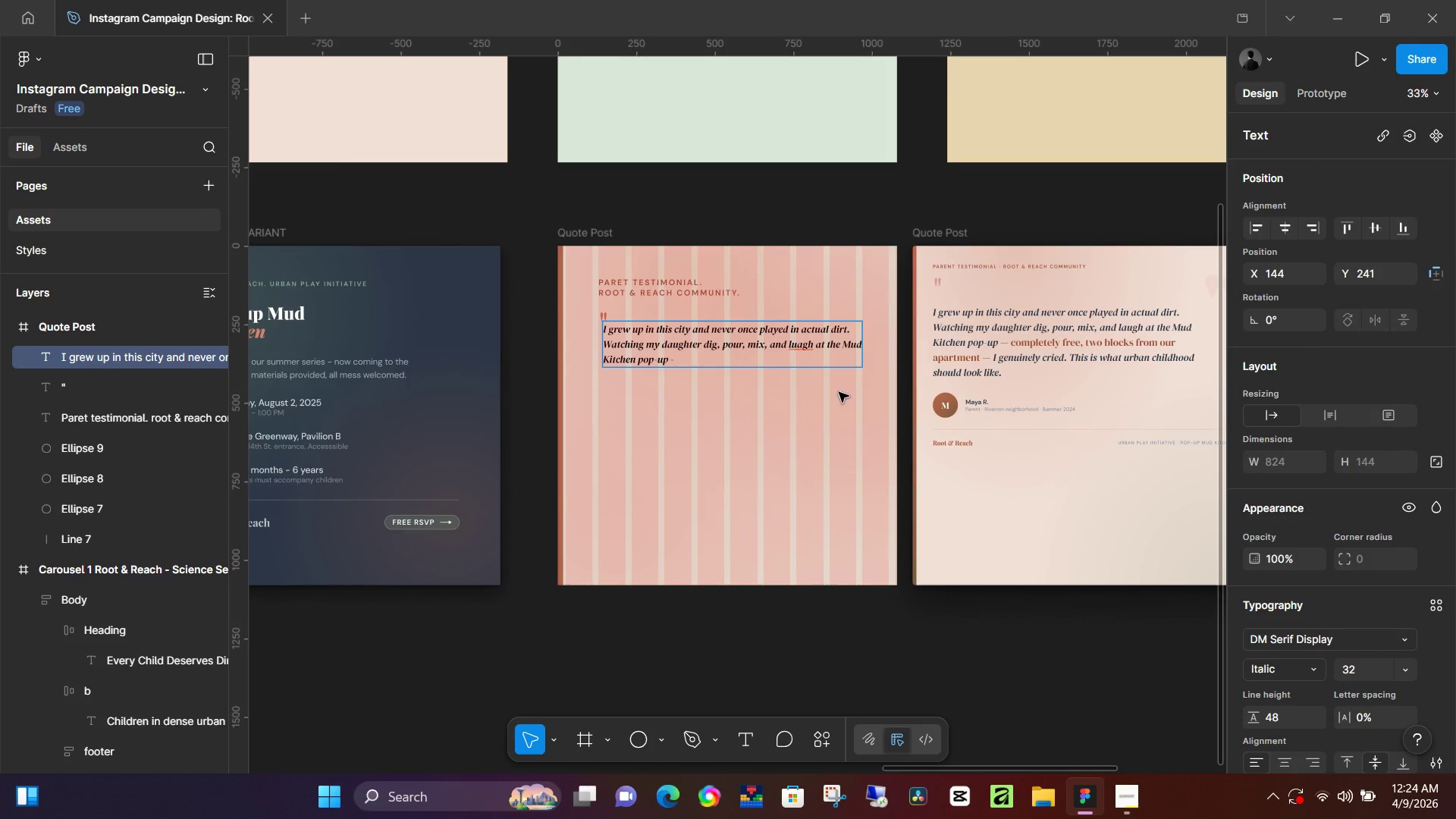 
type(completely free, two blocks)
 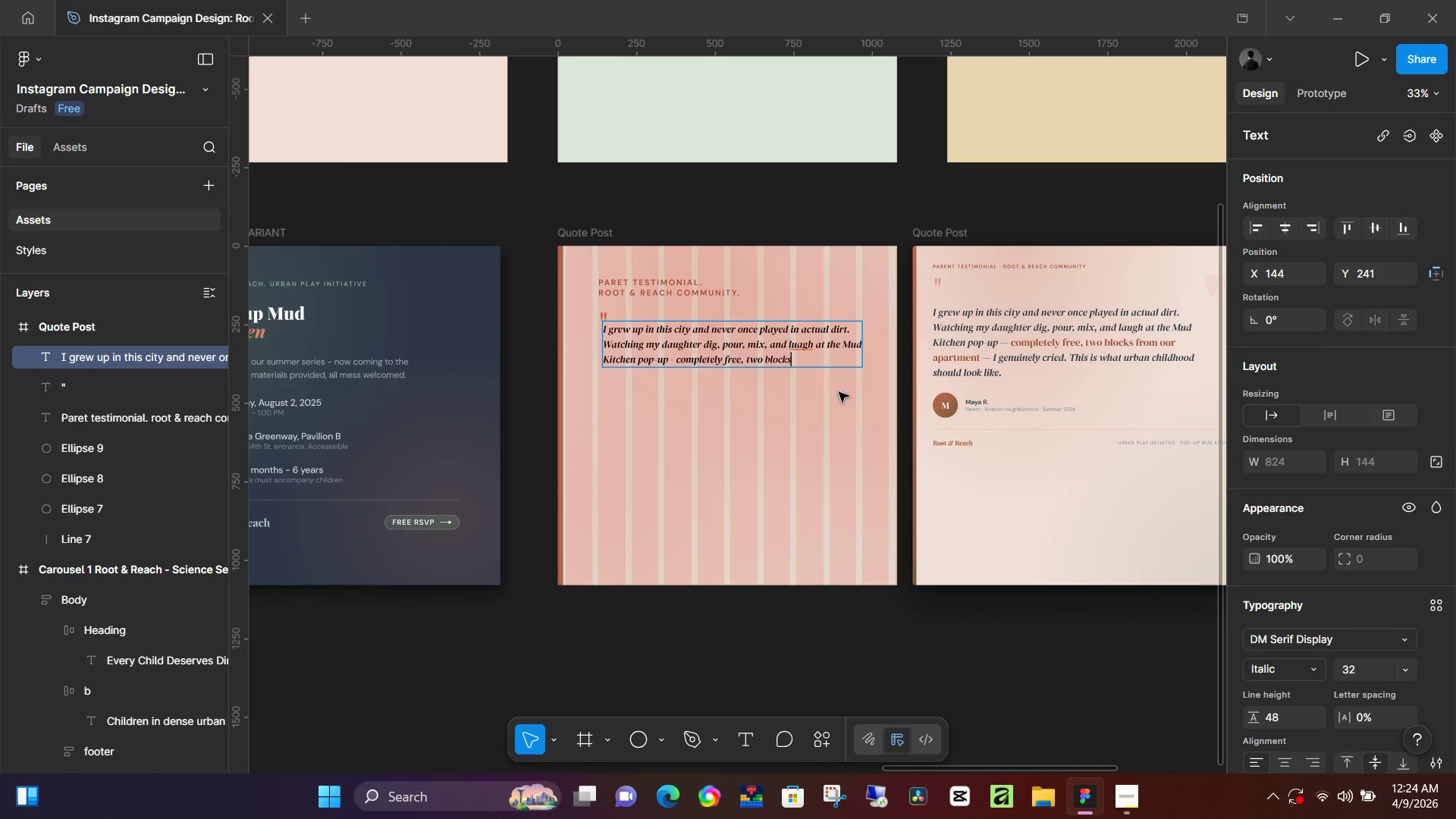 
wait(6.67)
 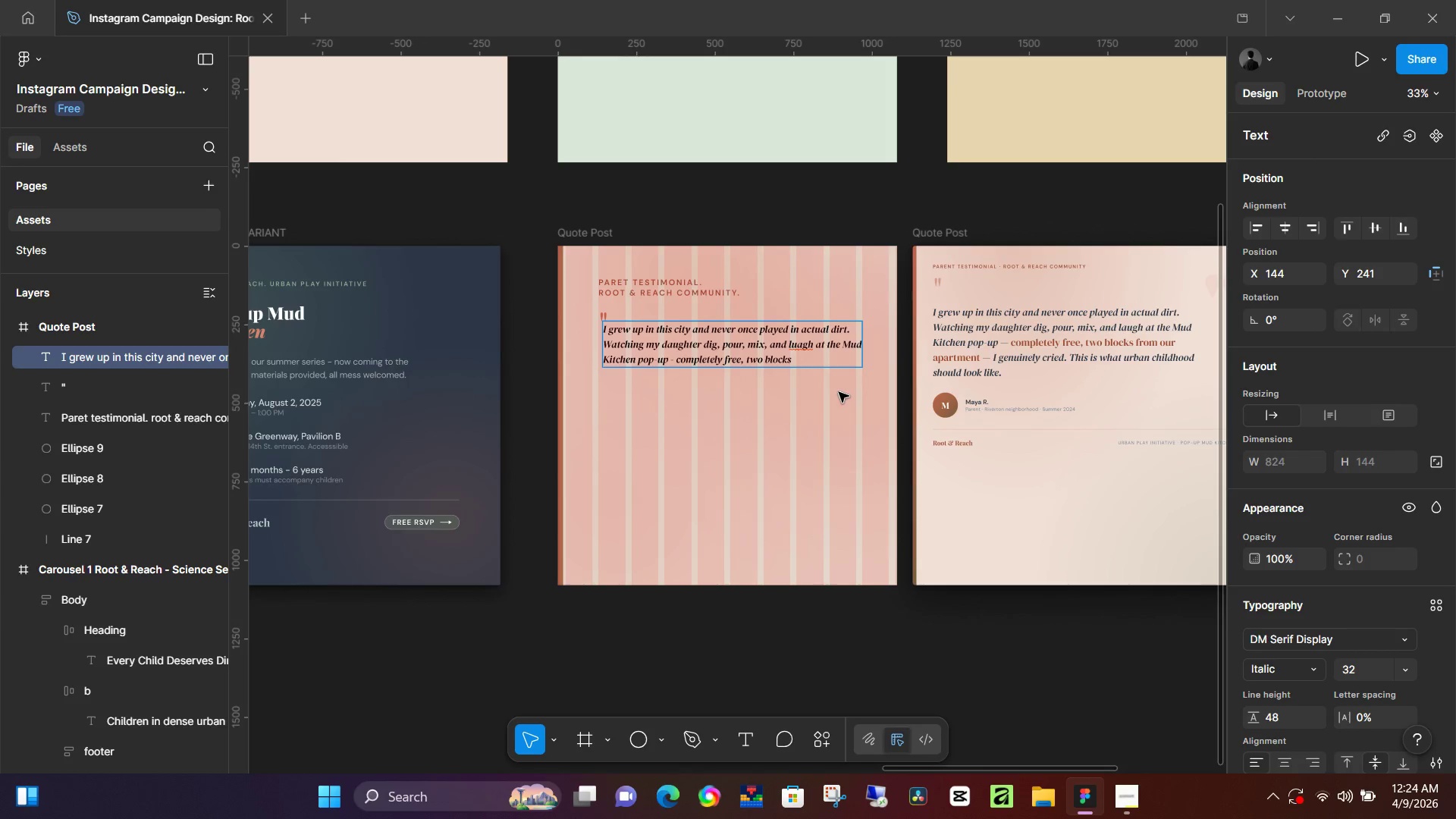 
type( from our apartment - I genuin)
key(Backspace)
key(Backspace)
key(Backspace)
key(Backspace)
key(Backspace)
key(Backspace)
key(Backspace)
key(Backspace)
key(Backspace)
key(Backspace)
key(Backspace)
key(Backspace)
key(Backspace)
key(Backspace)
type(our)
 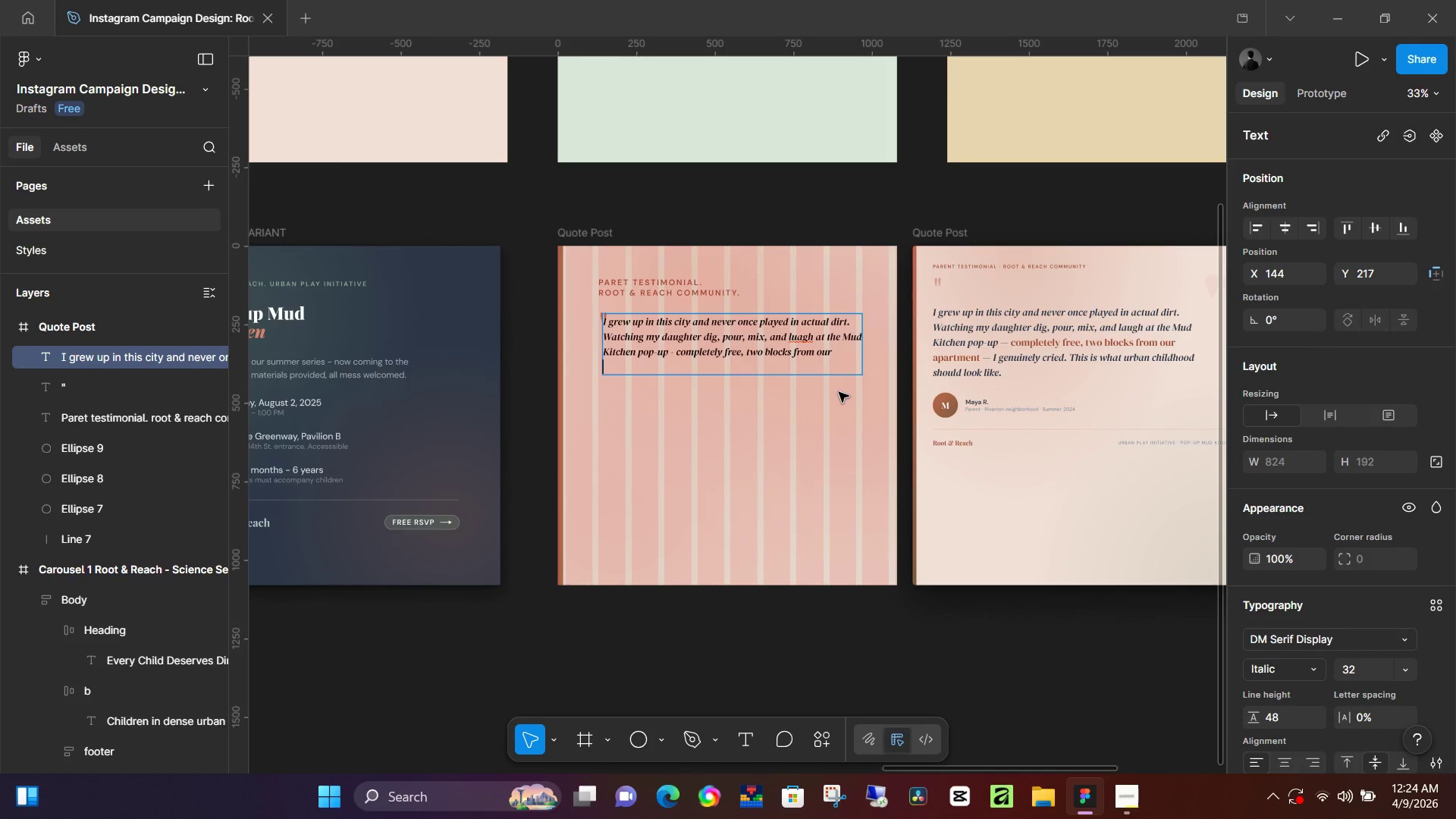 
 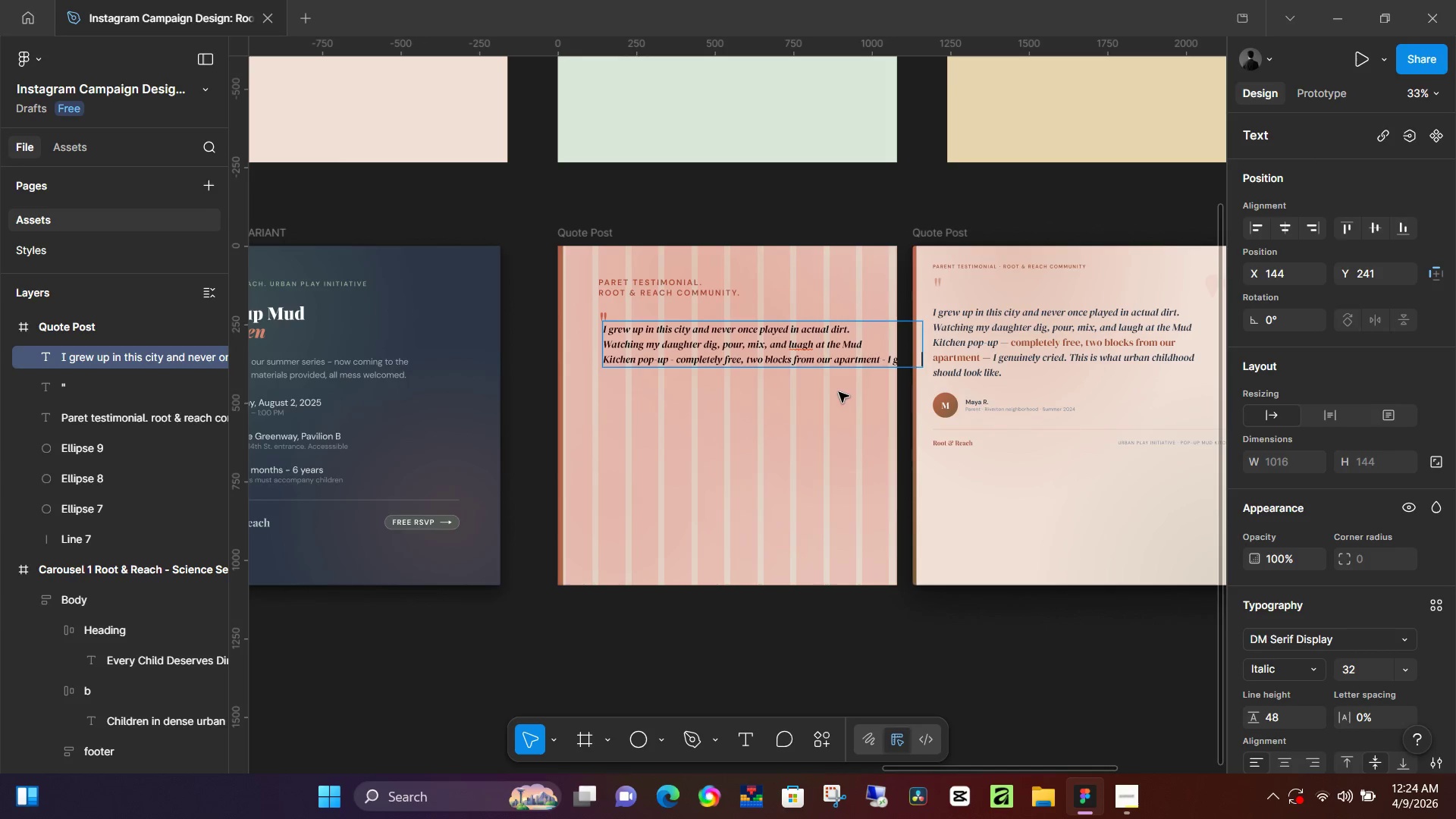 
key(Enter)
 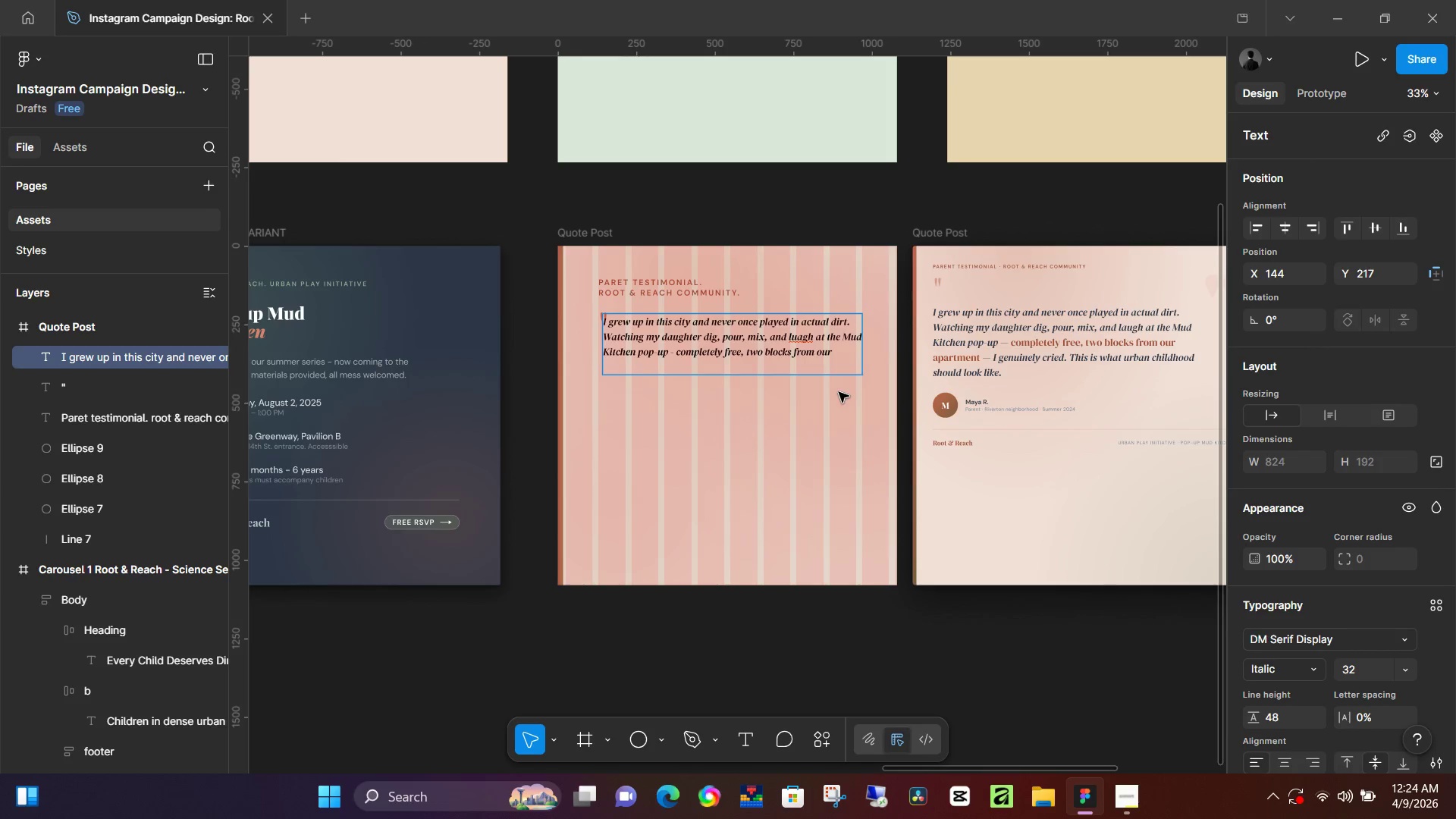 
type(apartment)
 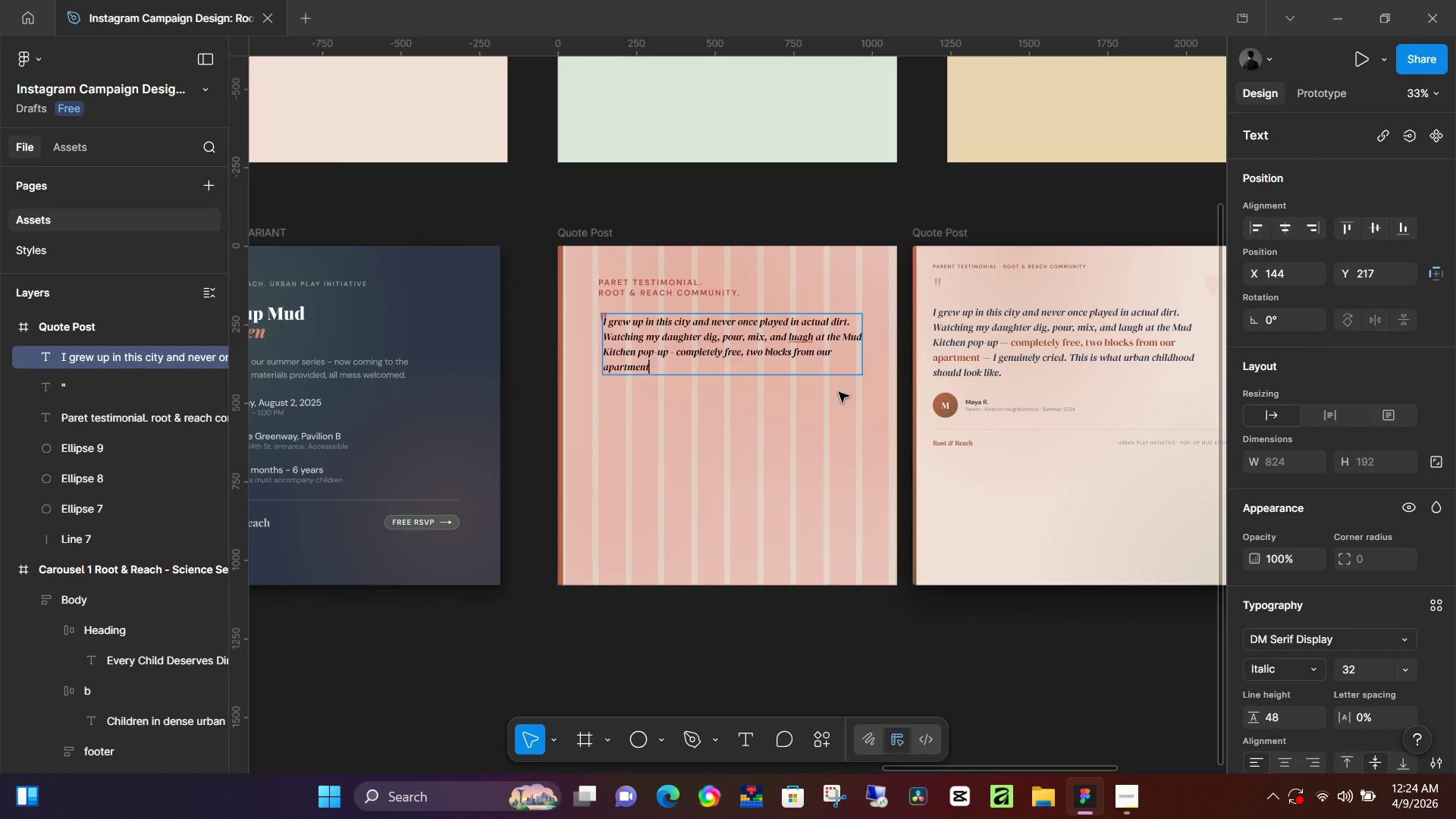 
type( - I genuinely cried. This is what)
key(NumpadEnter)
 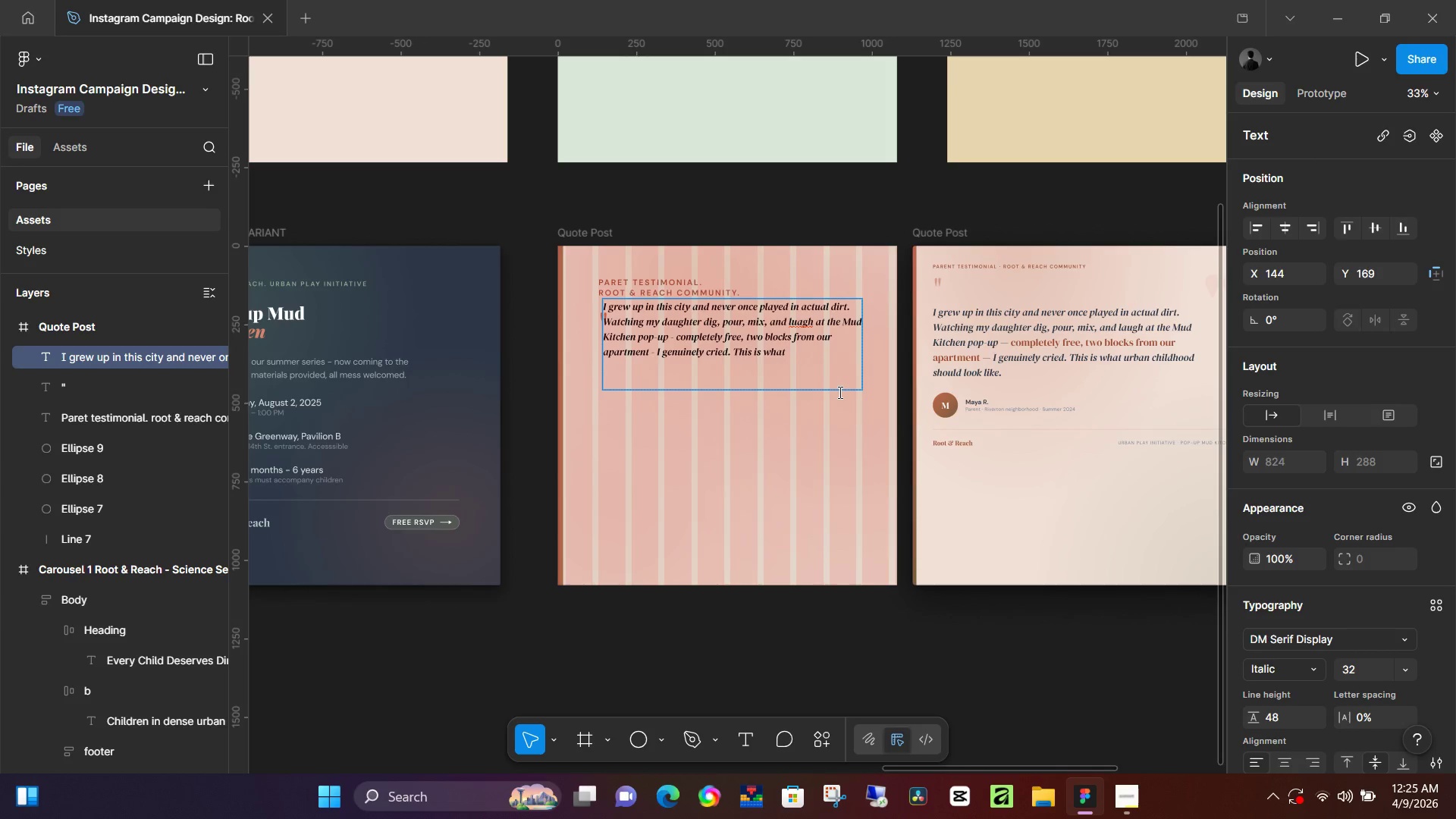 
hold_key(key=NumpadEnter, duration=0.36)
 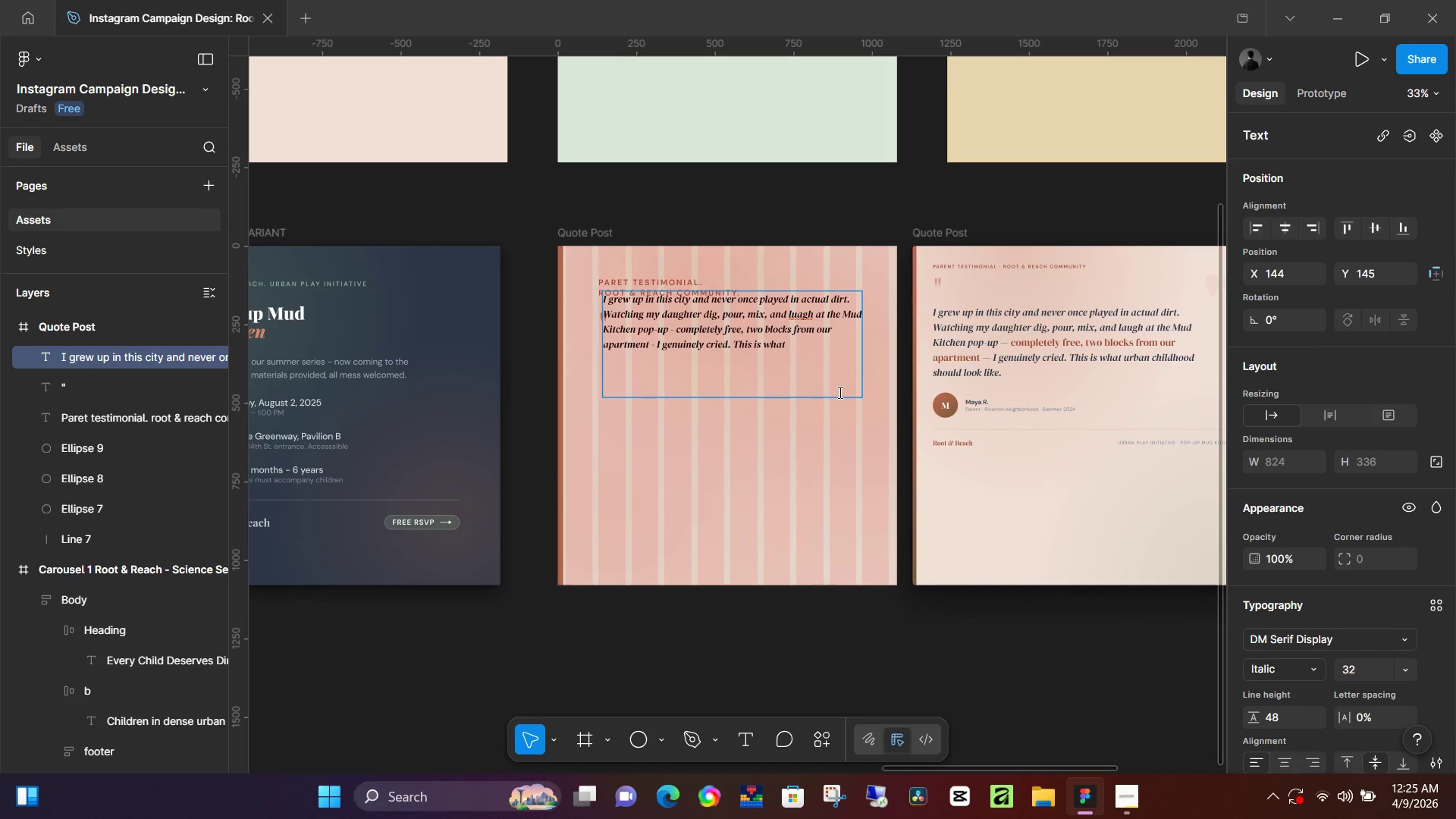 
key(Backspace)
key(Backspace)
key(Backspace)
type( urban childhood)
 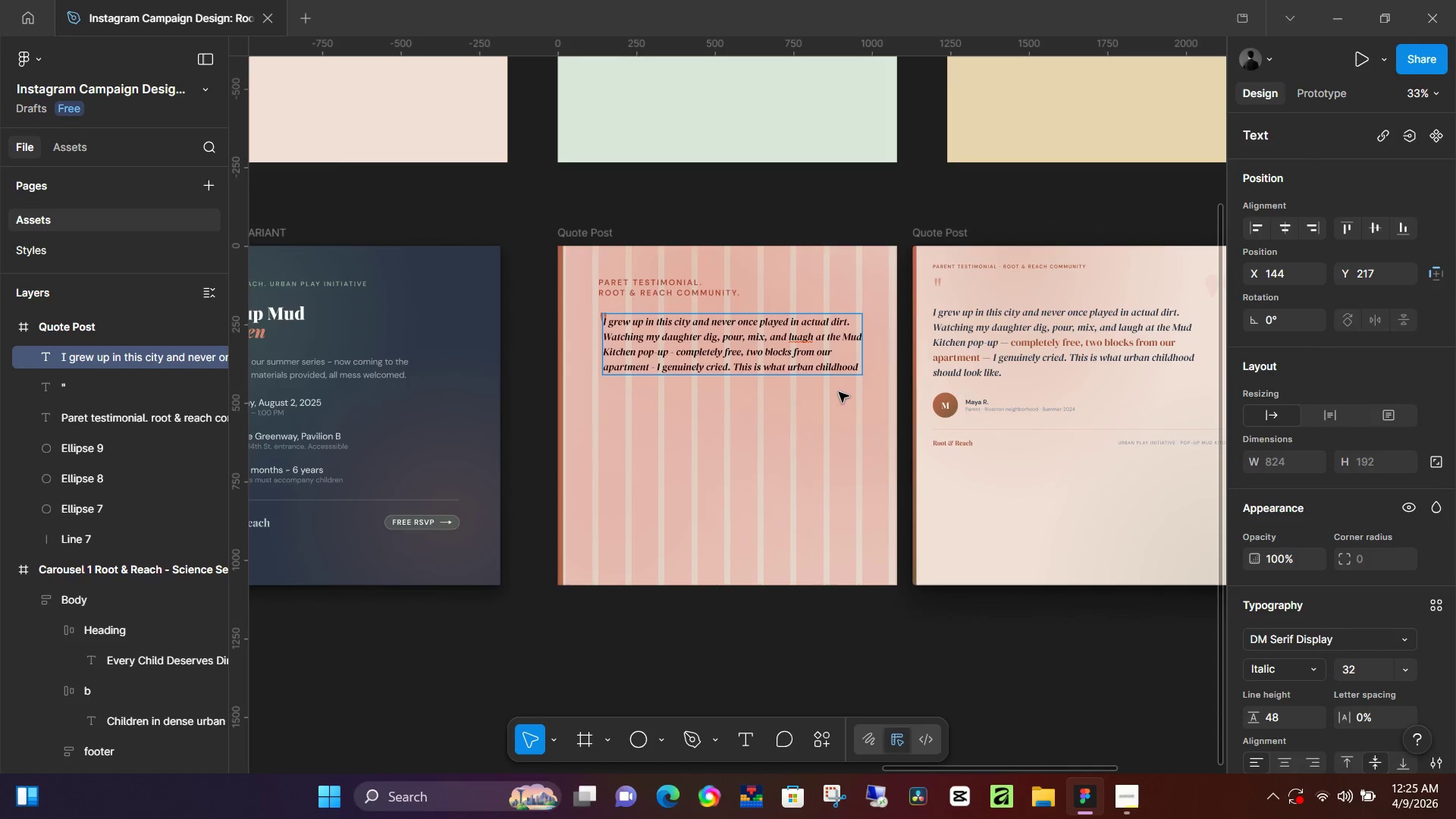 
key(Enter)
 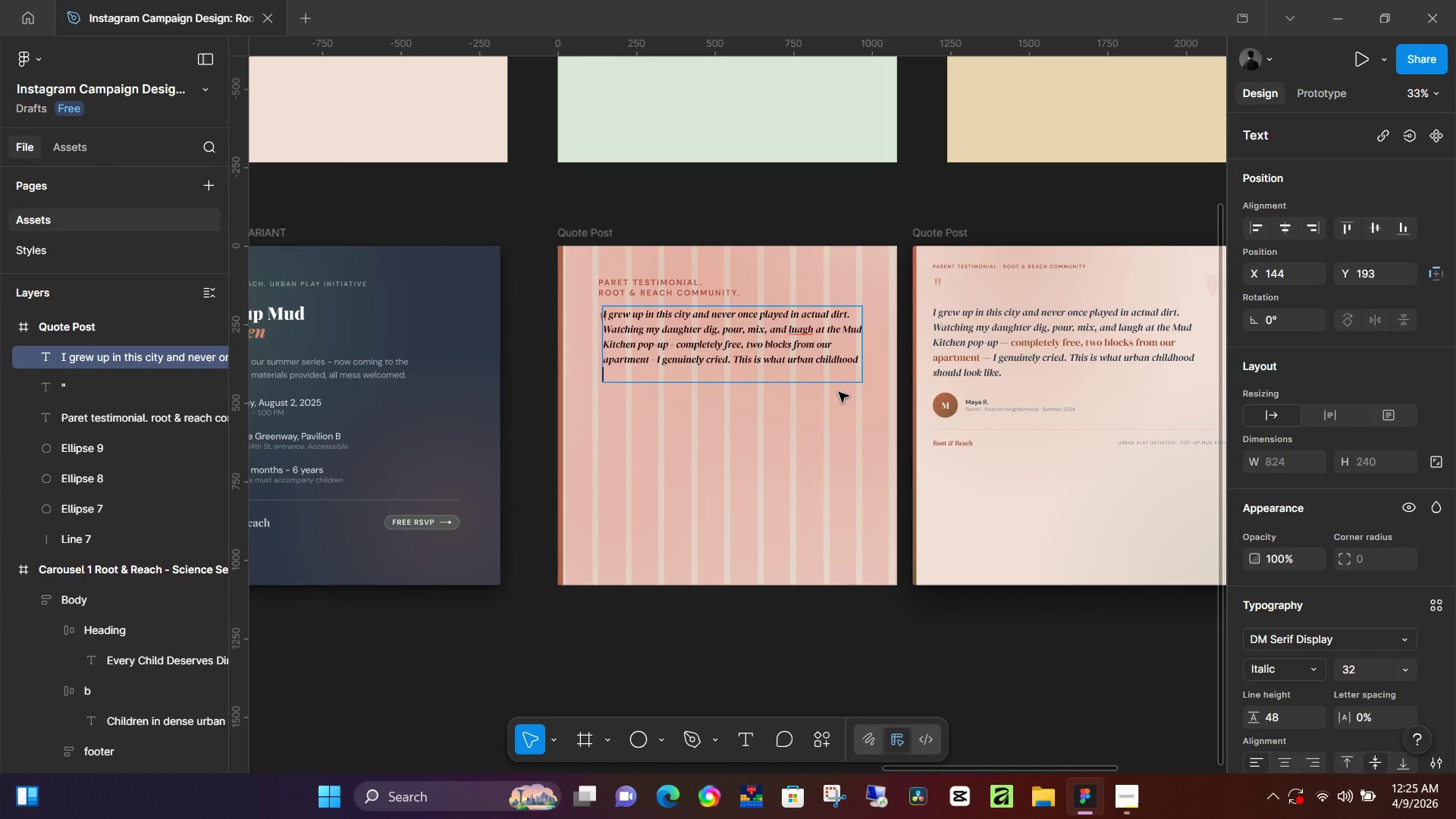 
type(should look like.)
 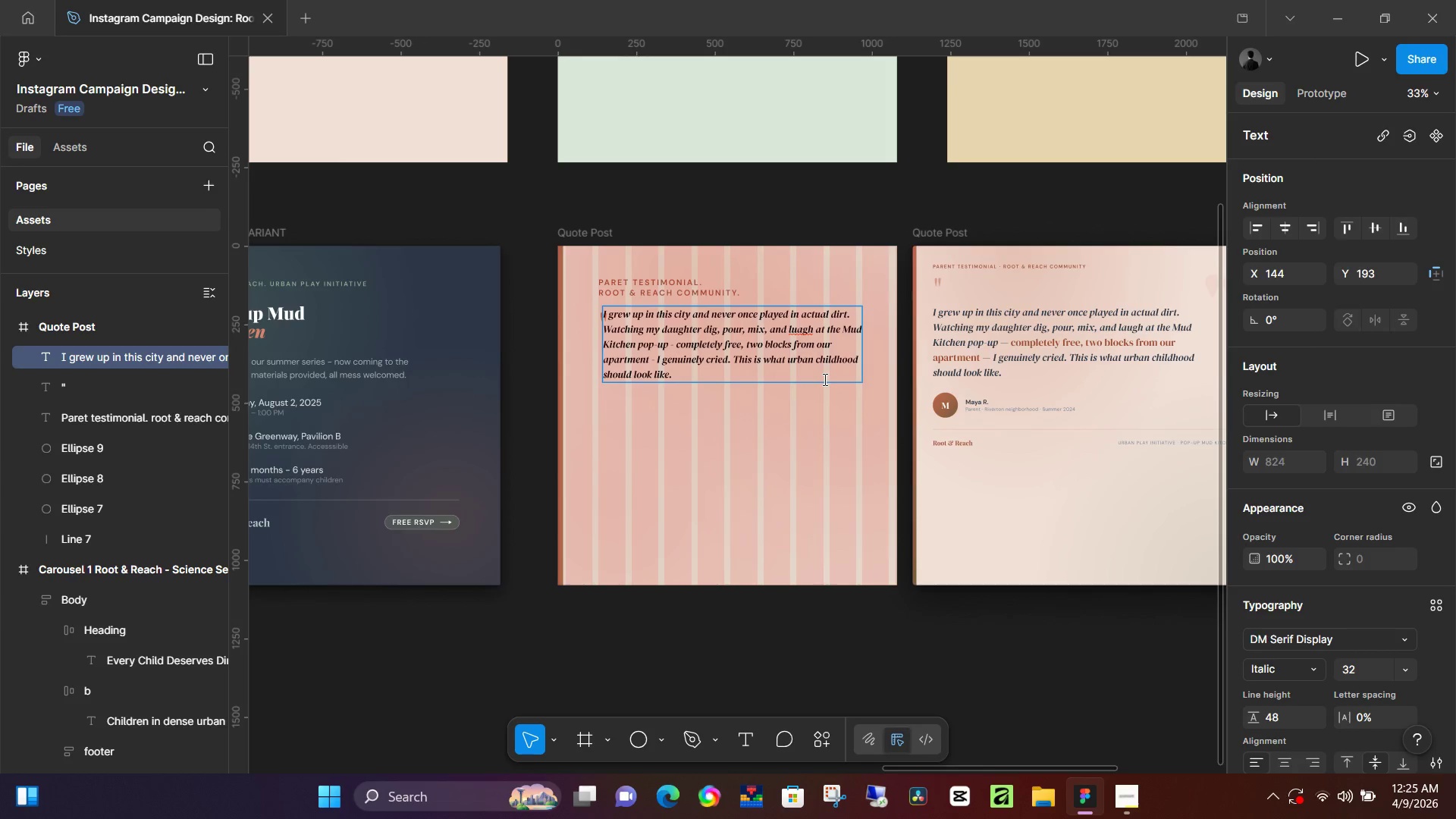 
wait(9.69)
 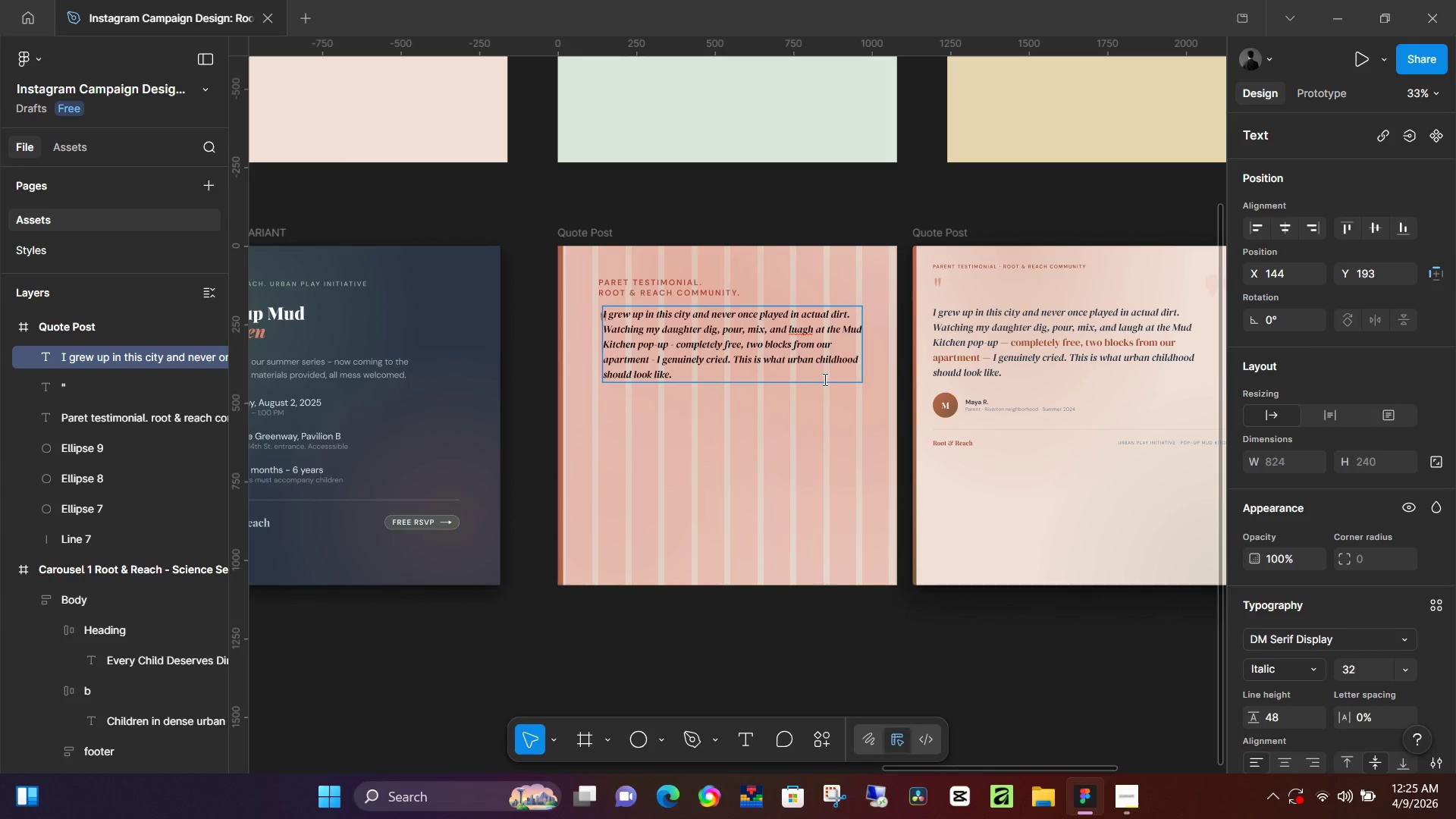 
left_click_drag(start_coordinate=[655, 360], to_coordinate=[677, 347])
 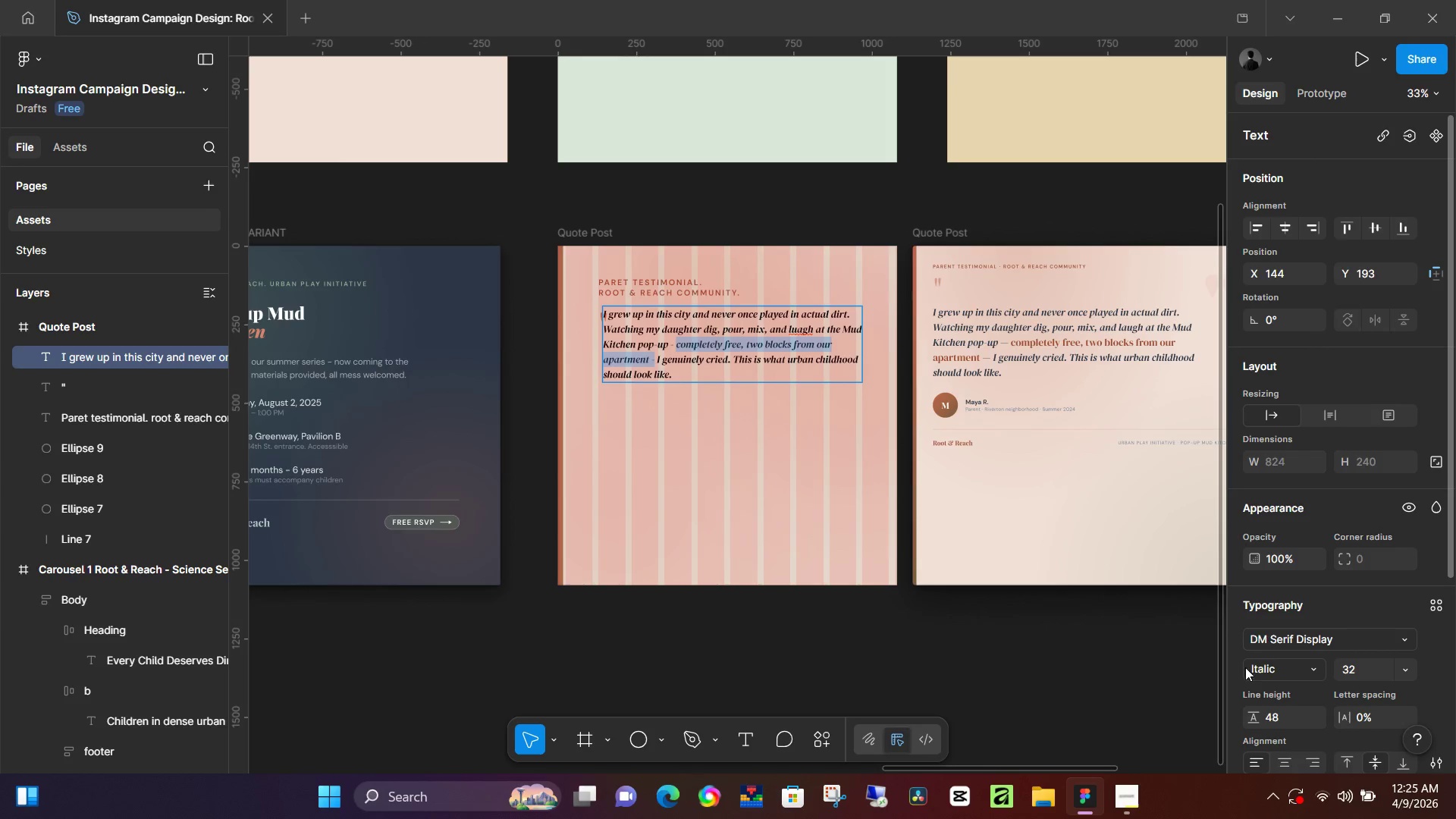 
scroll: coordinate [1263, 674], scroll_direction: down, amount: 1.0
 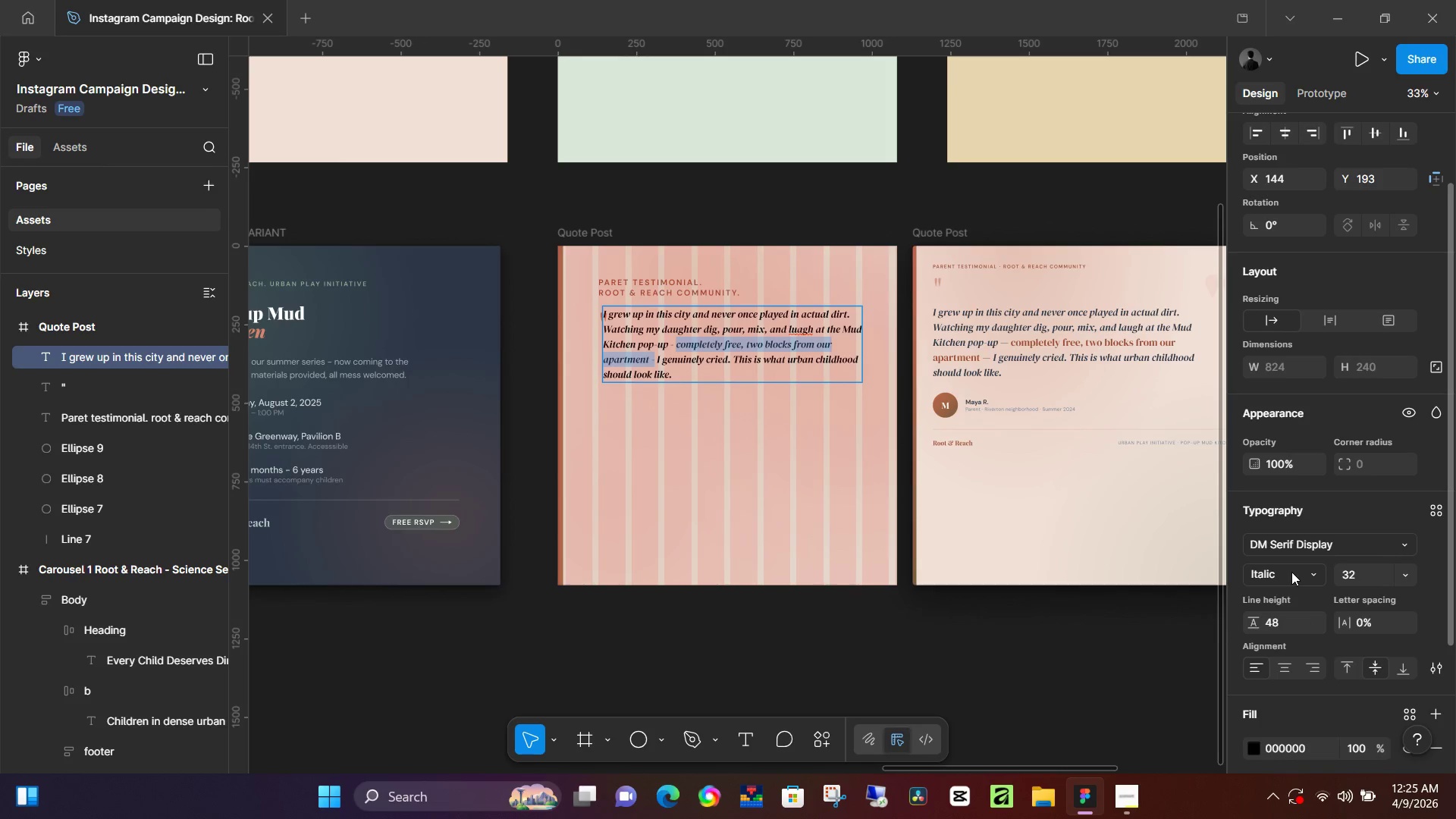 
left_click([1291, 572])
 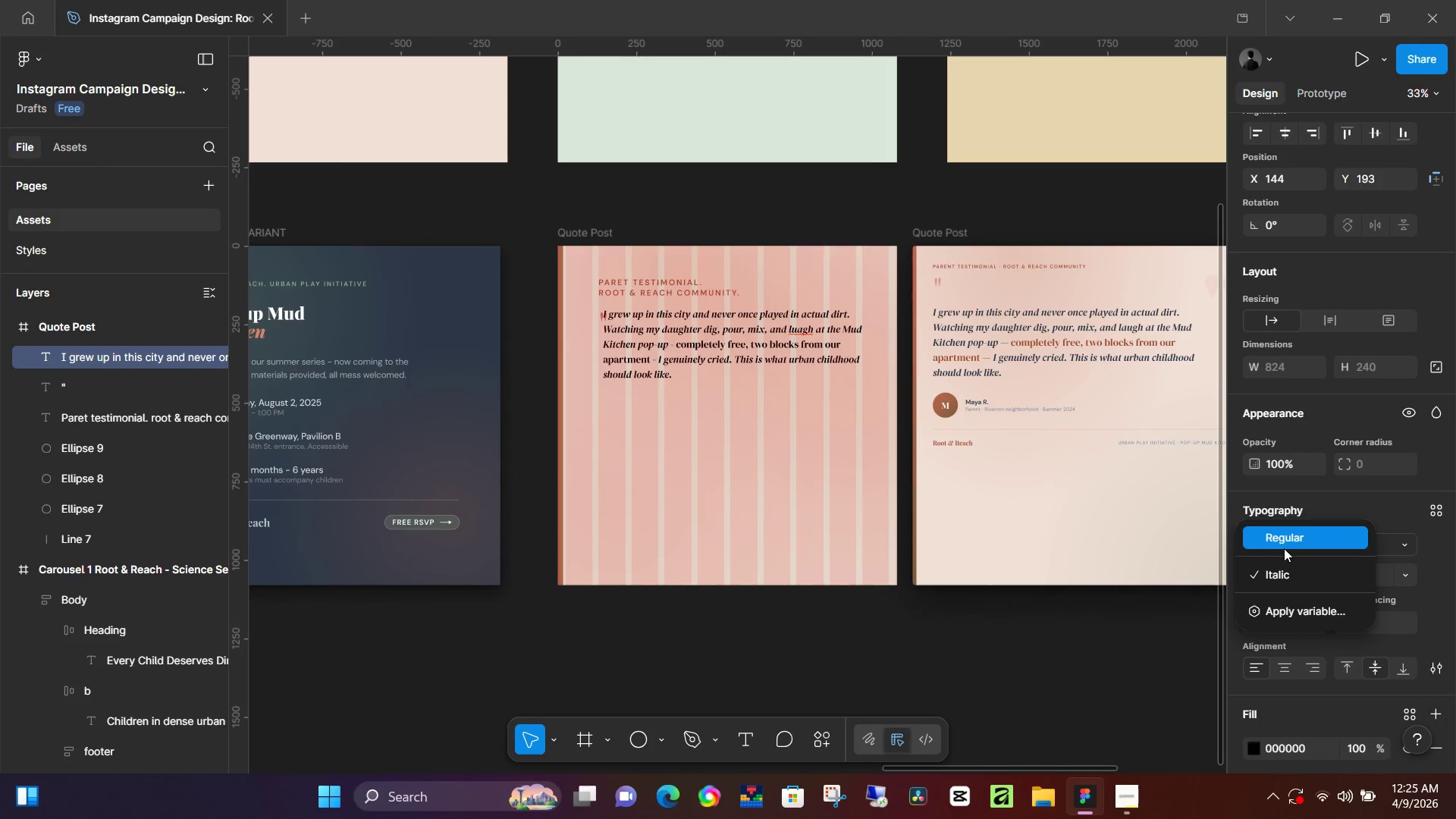 
left_click([1284, 548])
 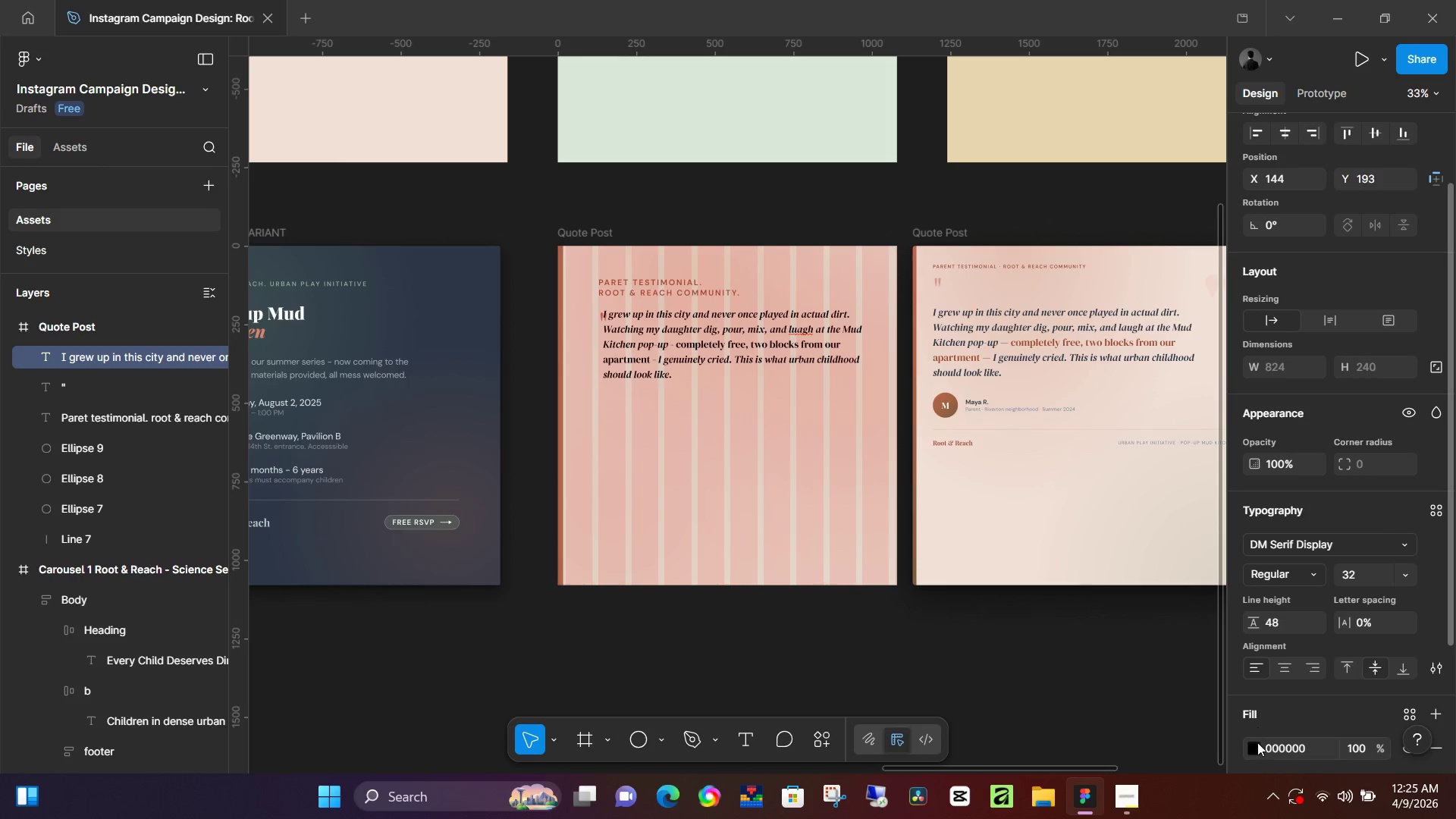 
left_click([1256, 748])
 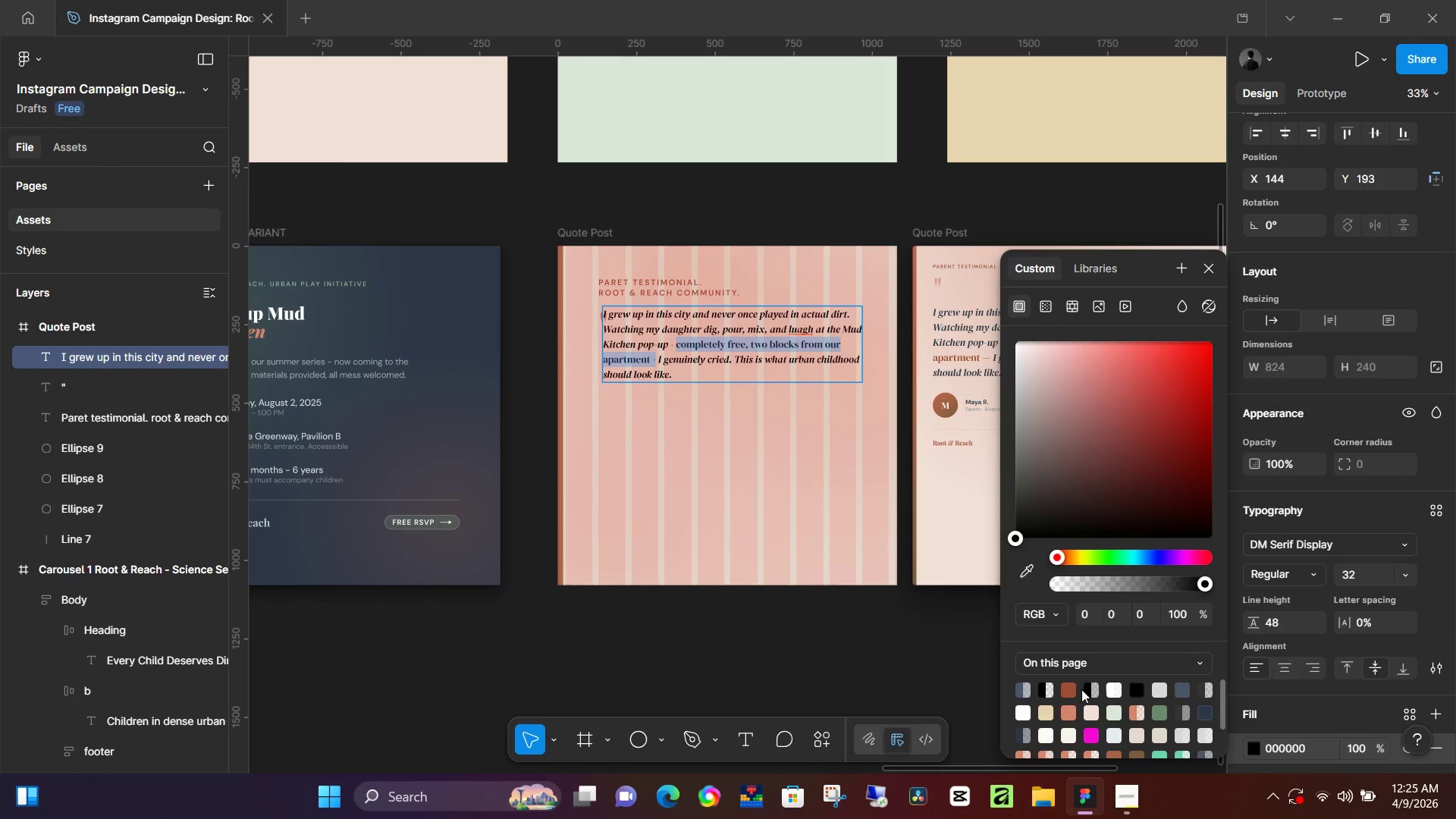 
left_click([1071, 692])
 